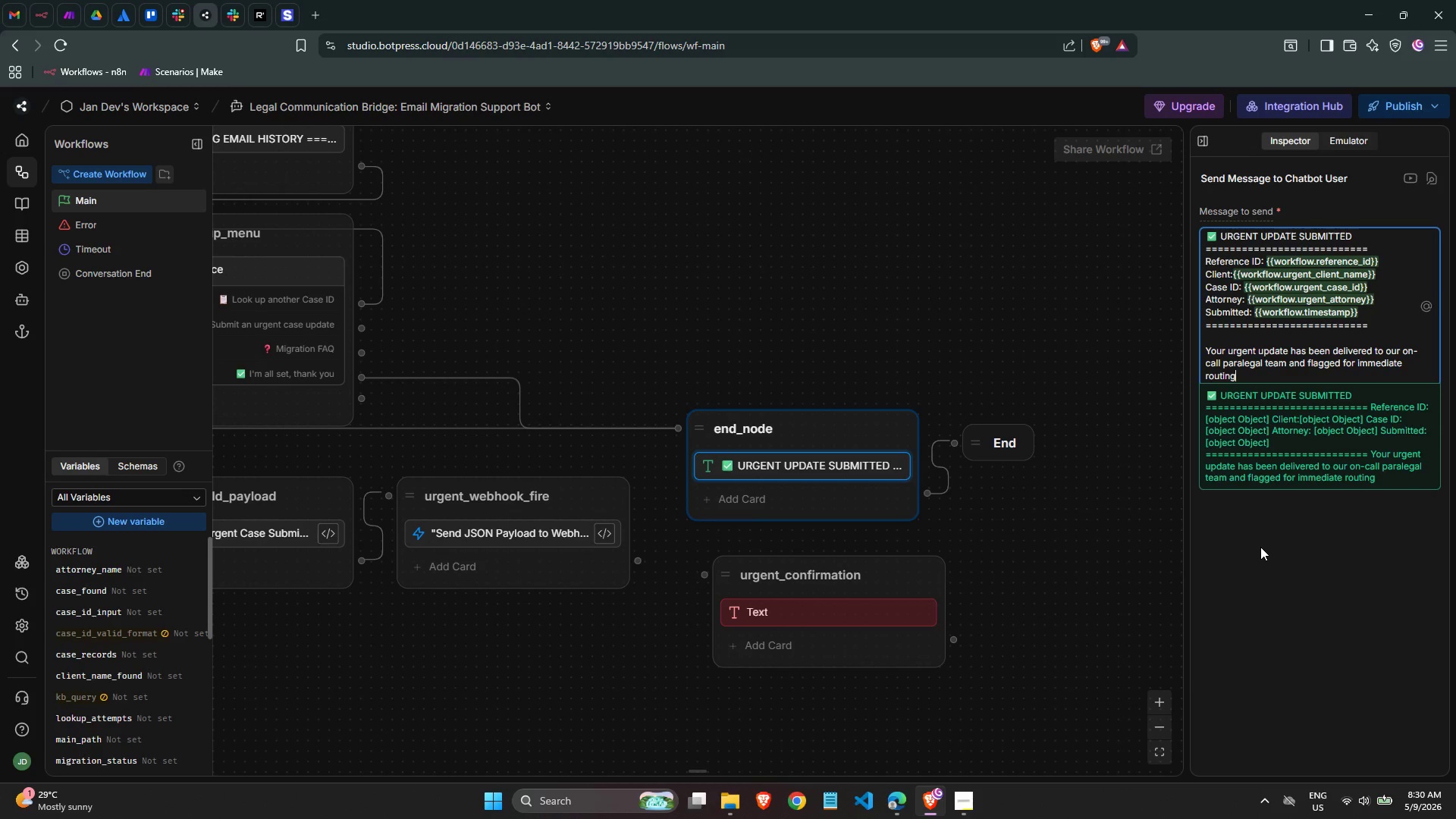 
type( tp )
key(Backspace)
key(Backspace)
key(Backspace)
type(to )
 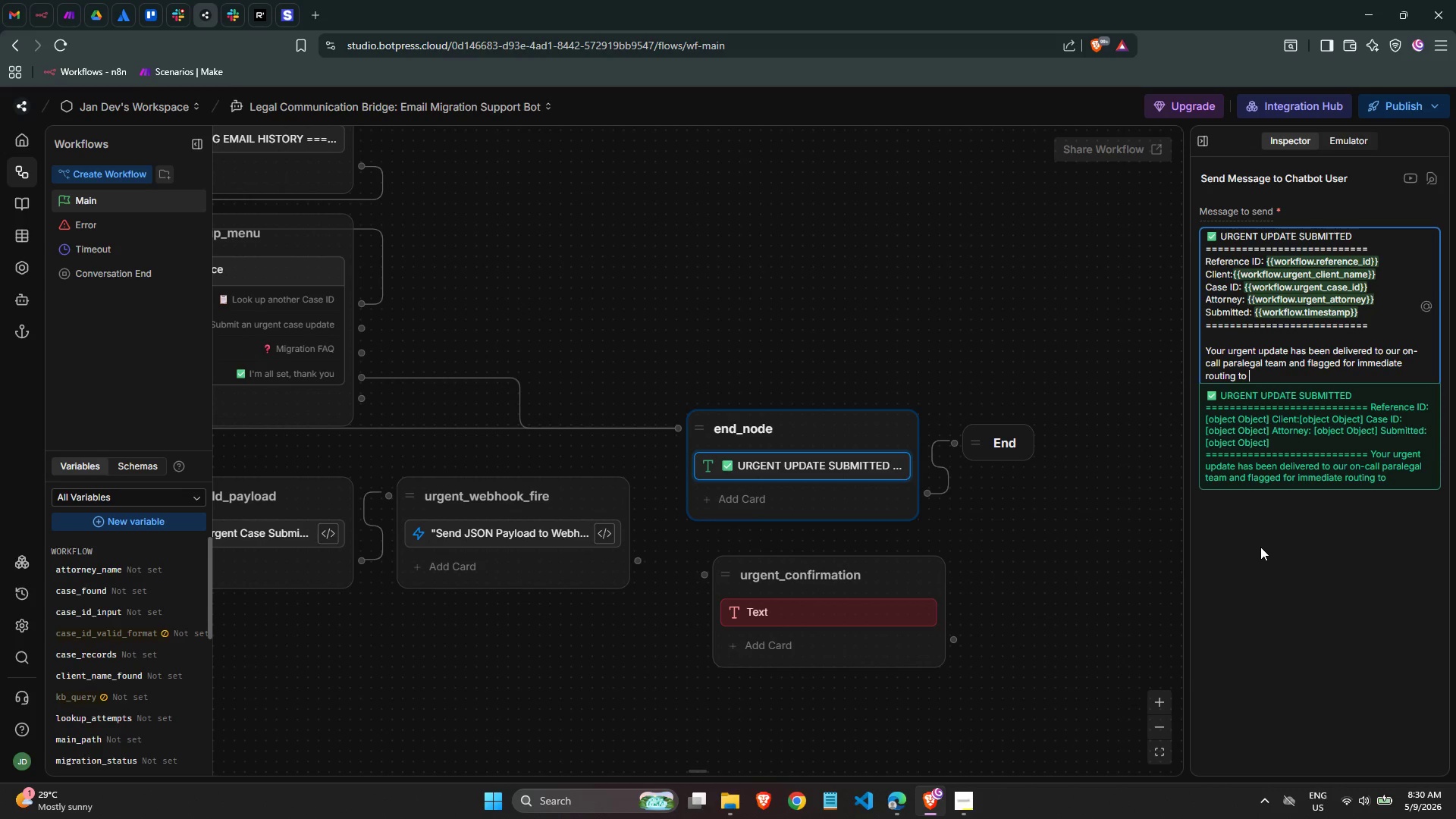 
wait(6.41)
 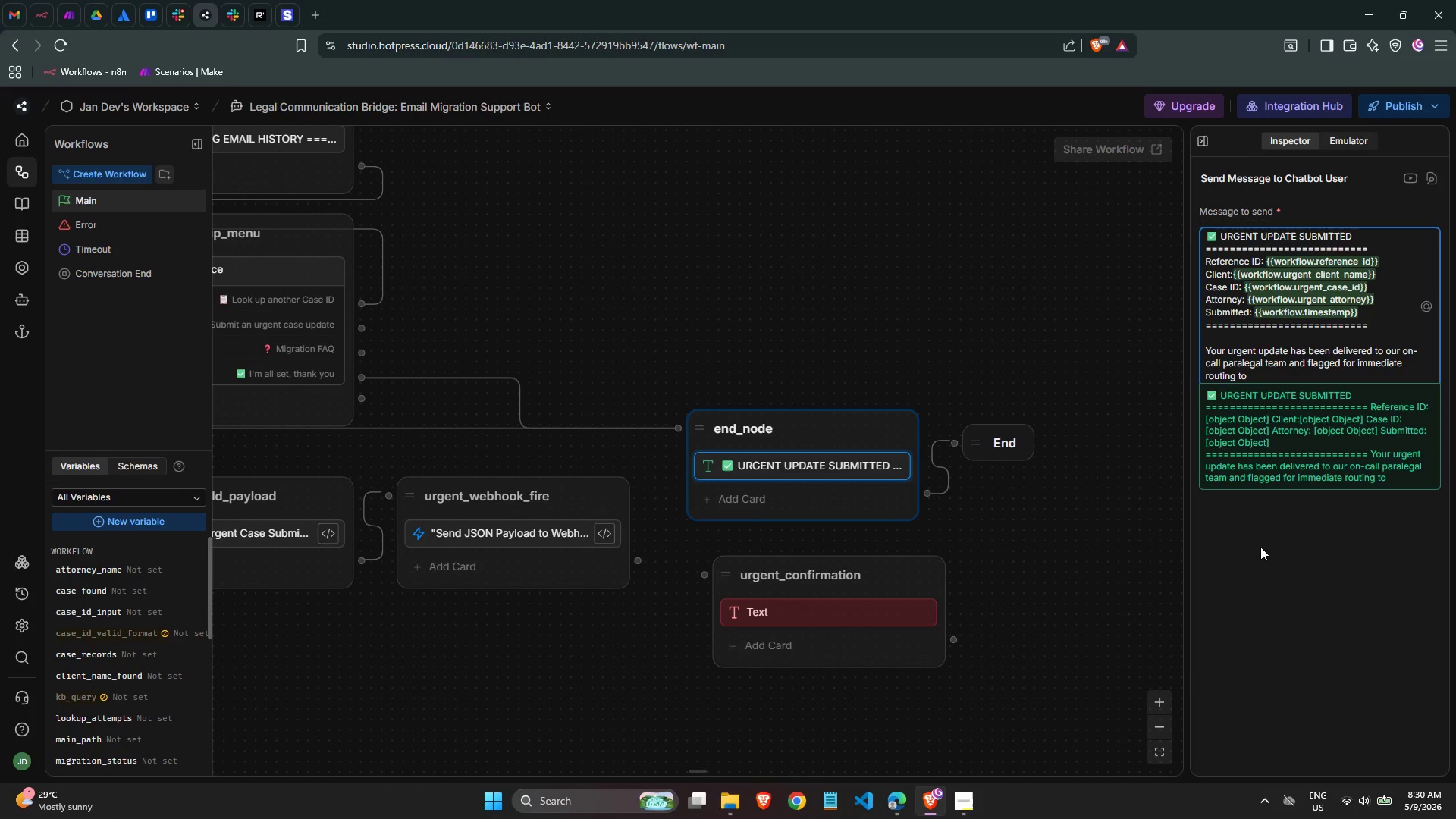 
type({{workflow)
 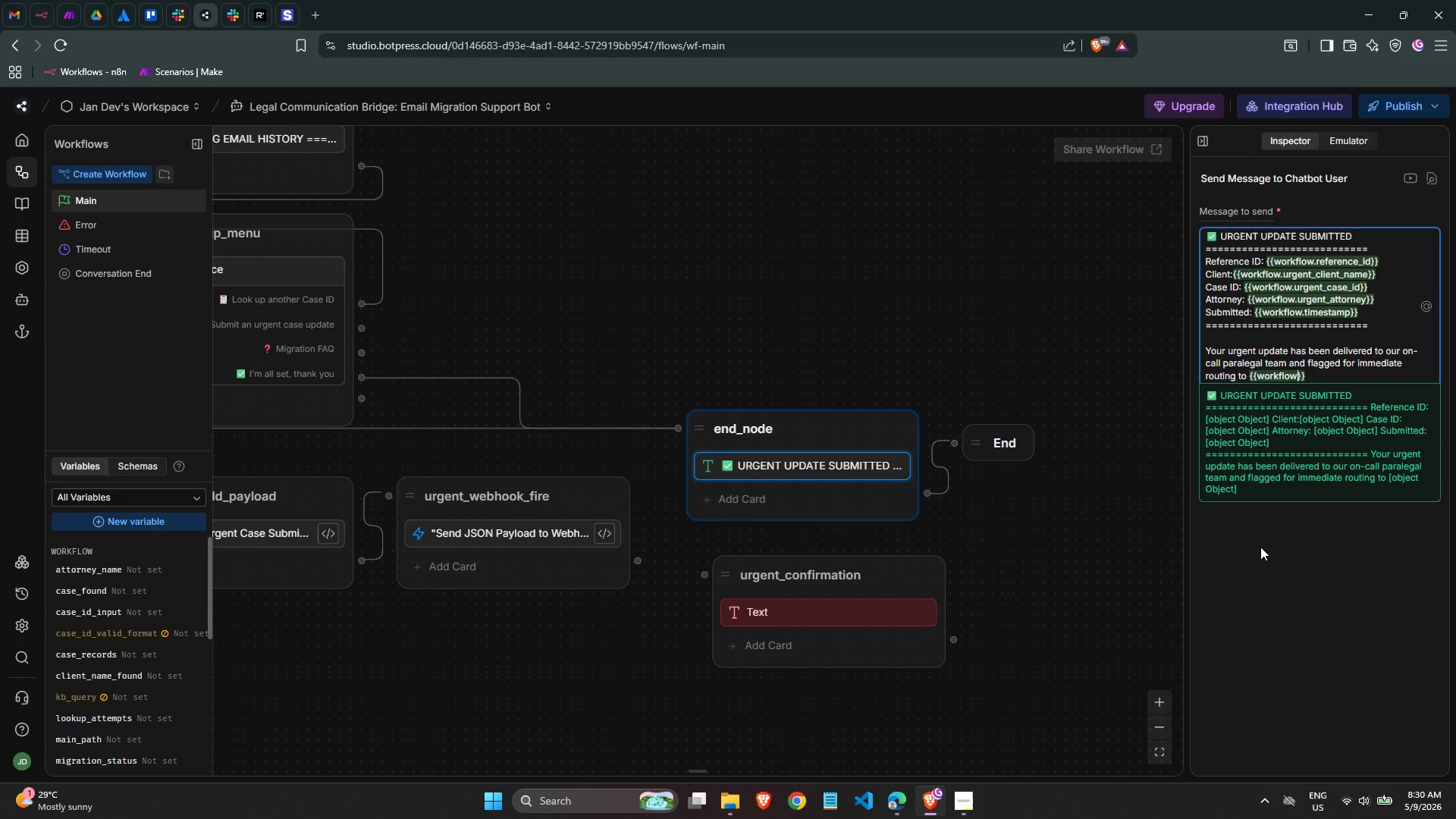 
 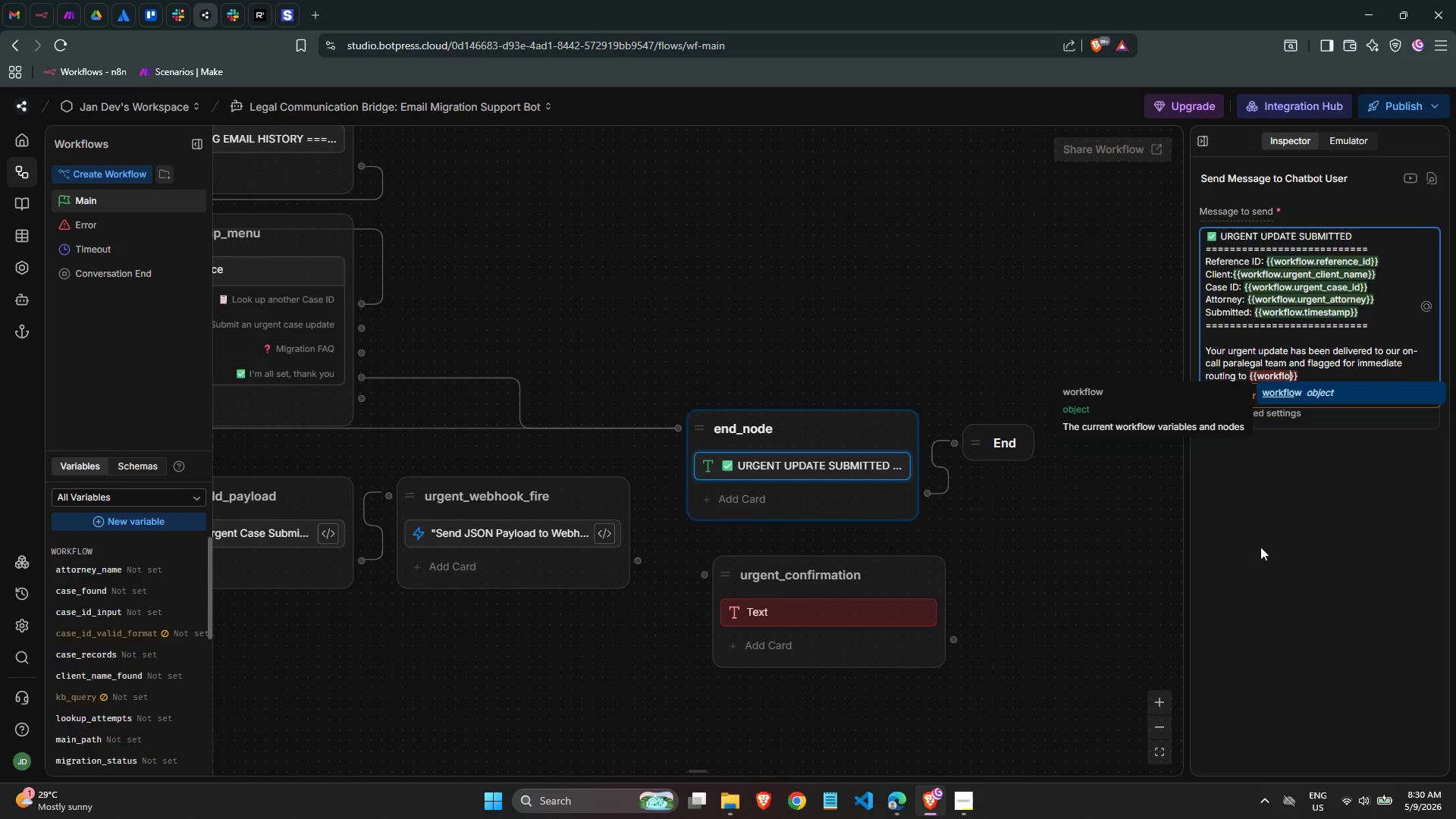 
key(Enter)
 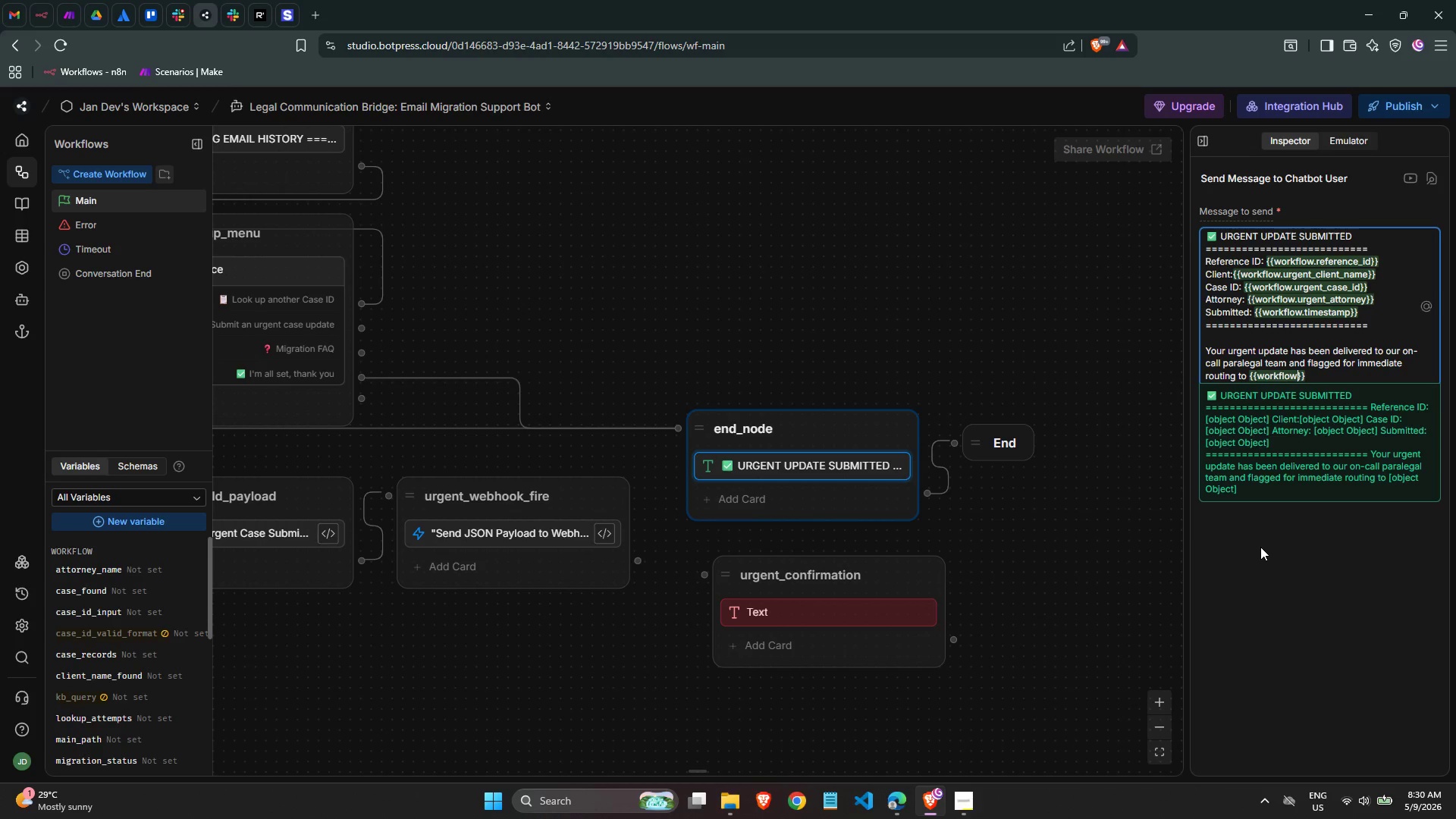 
type(.urgent_attme)
key(Backspace)
key(Backspace)
type(em)
key(Backspace)
 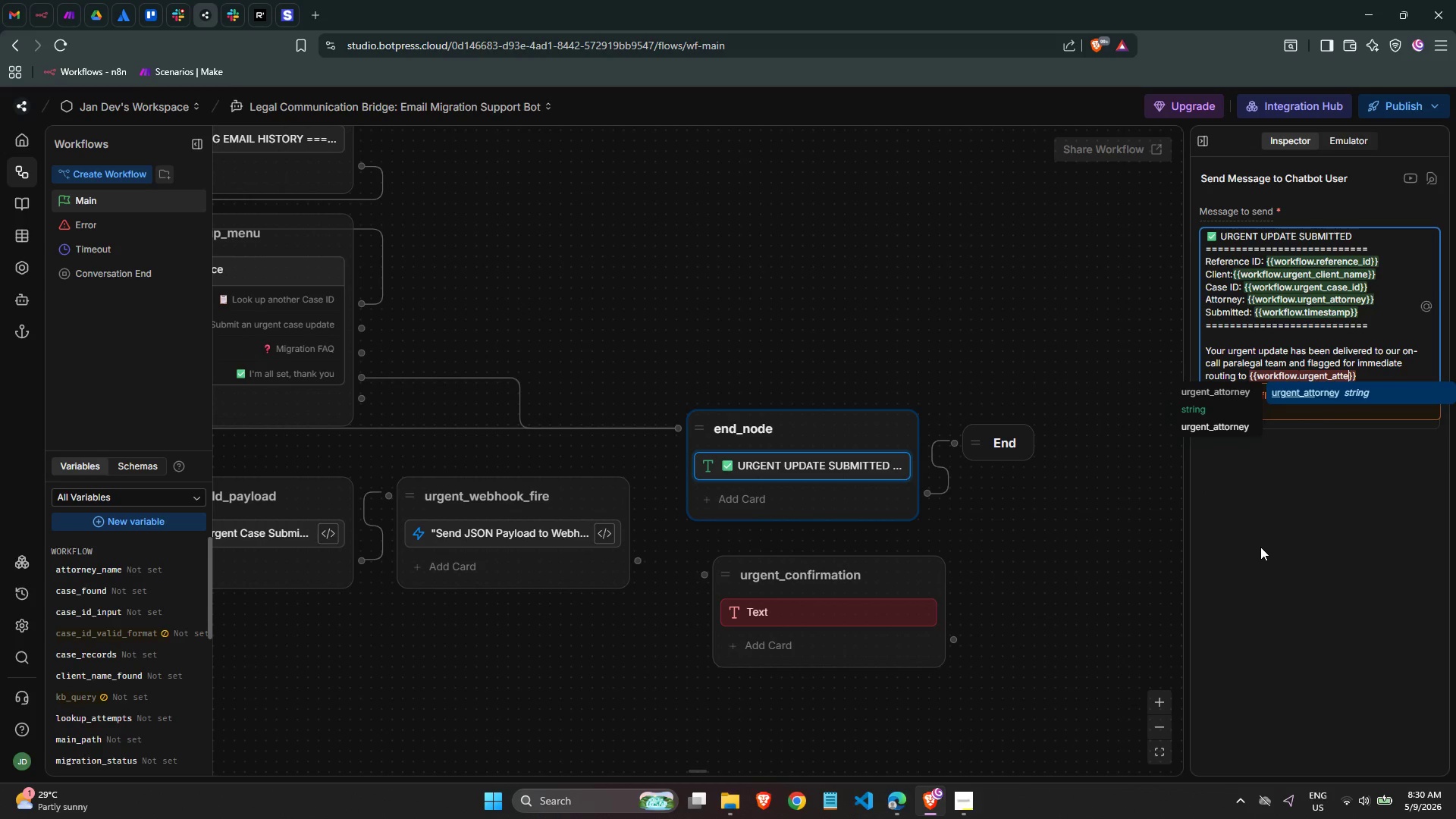 
key(Enter)
 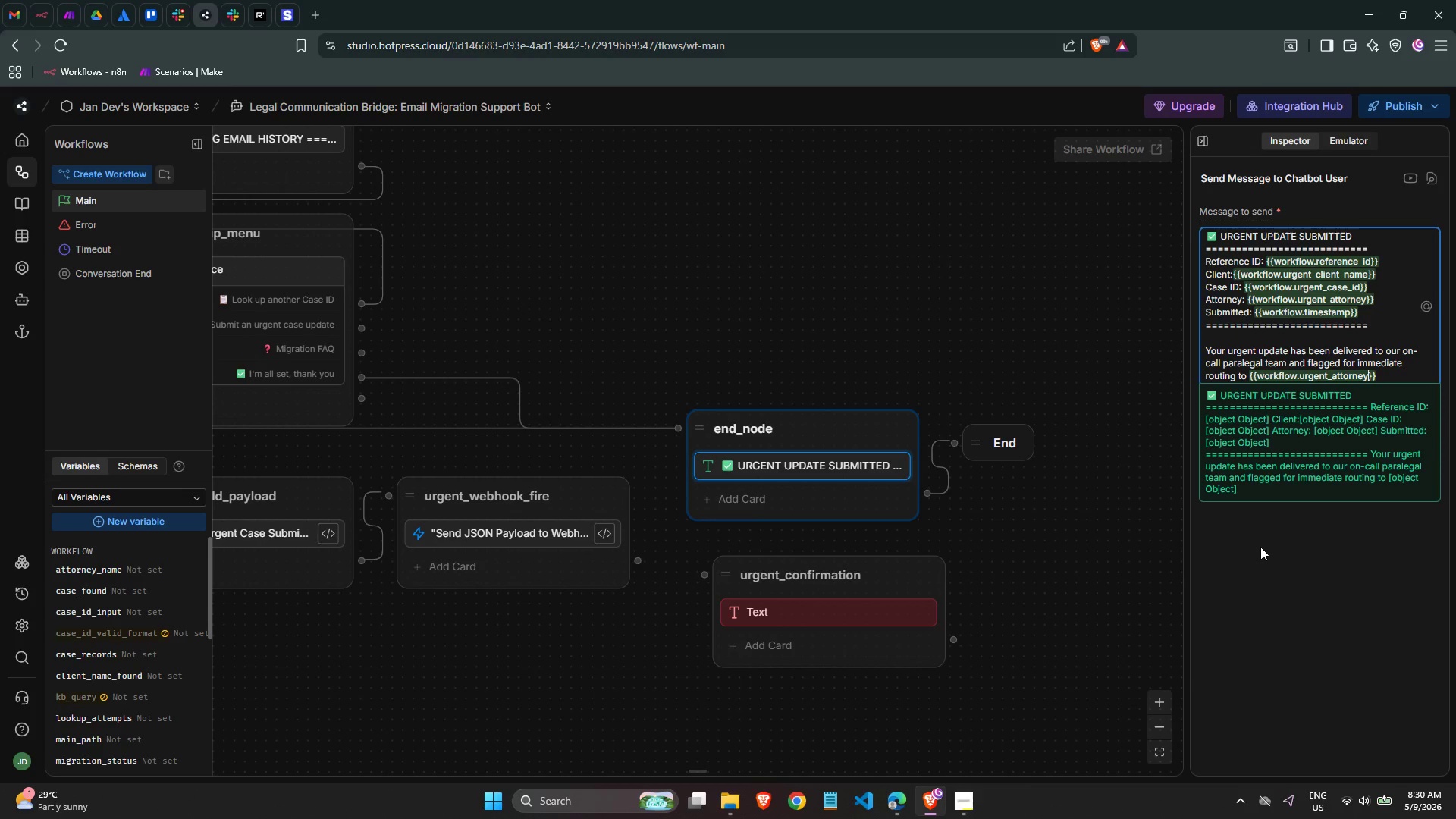 
key(ArrowRight)
 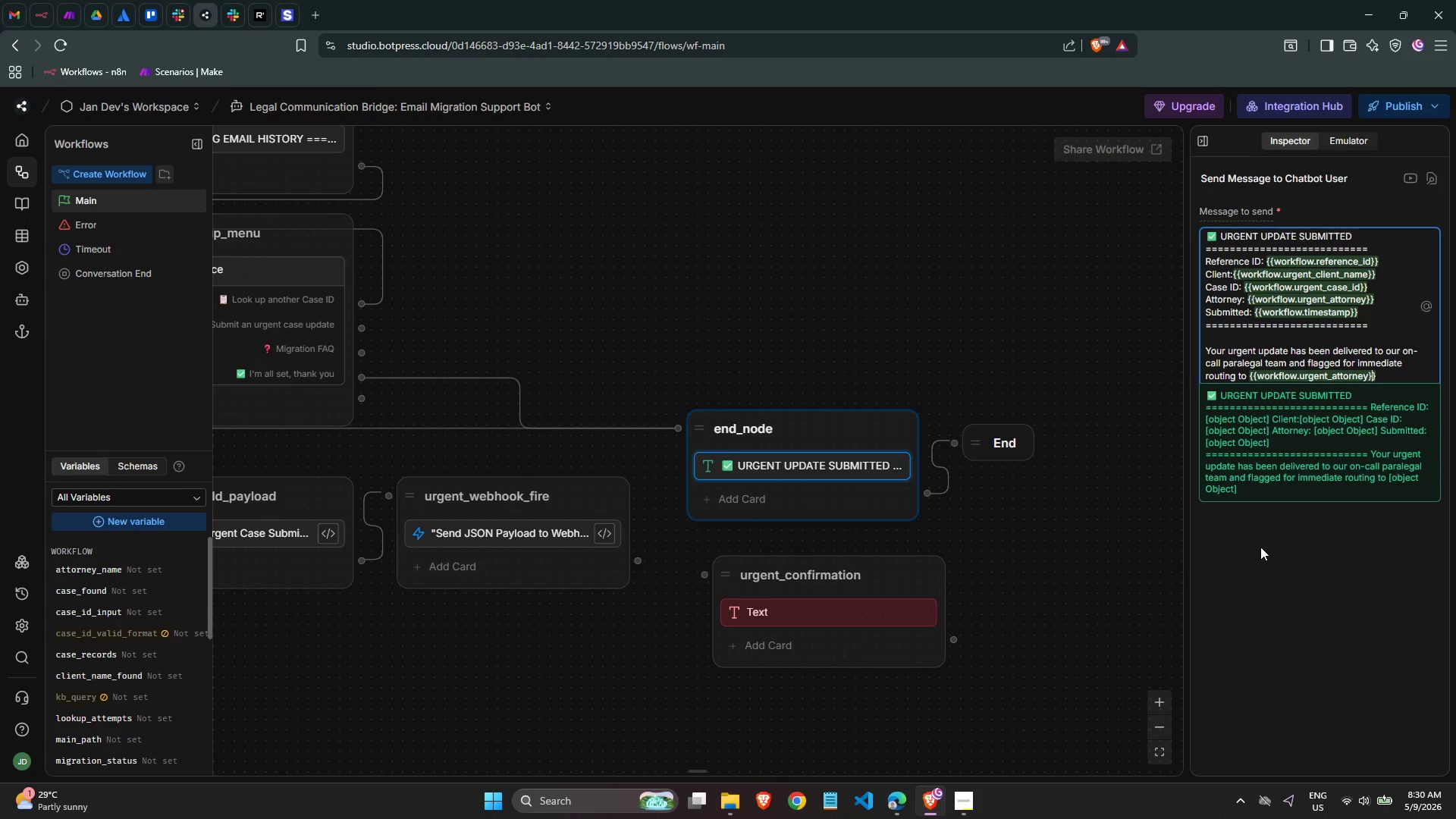 
key(ArrowRight)
 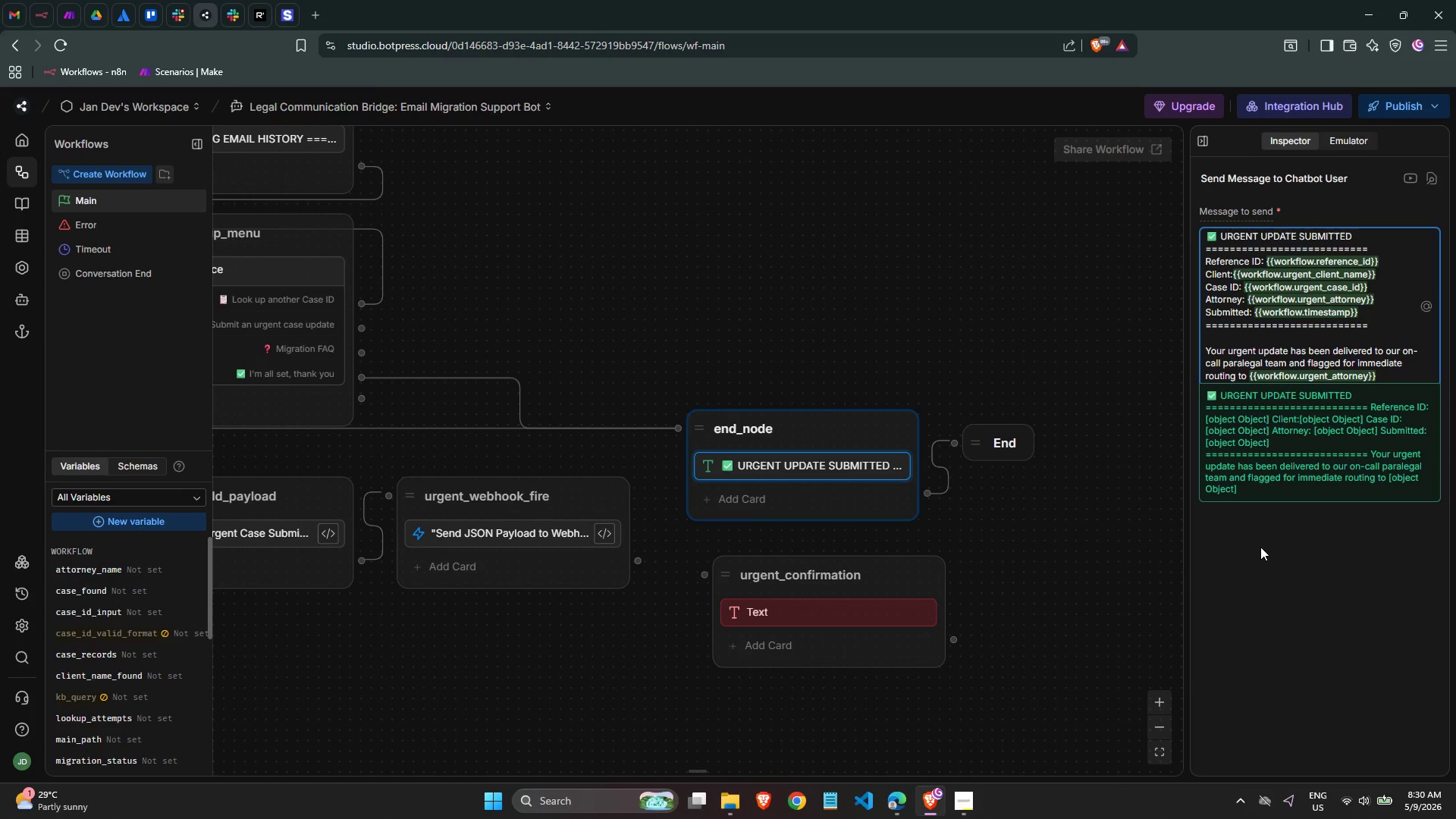 
key(Comma)
 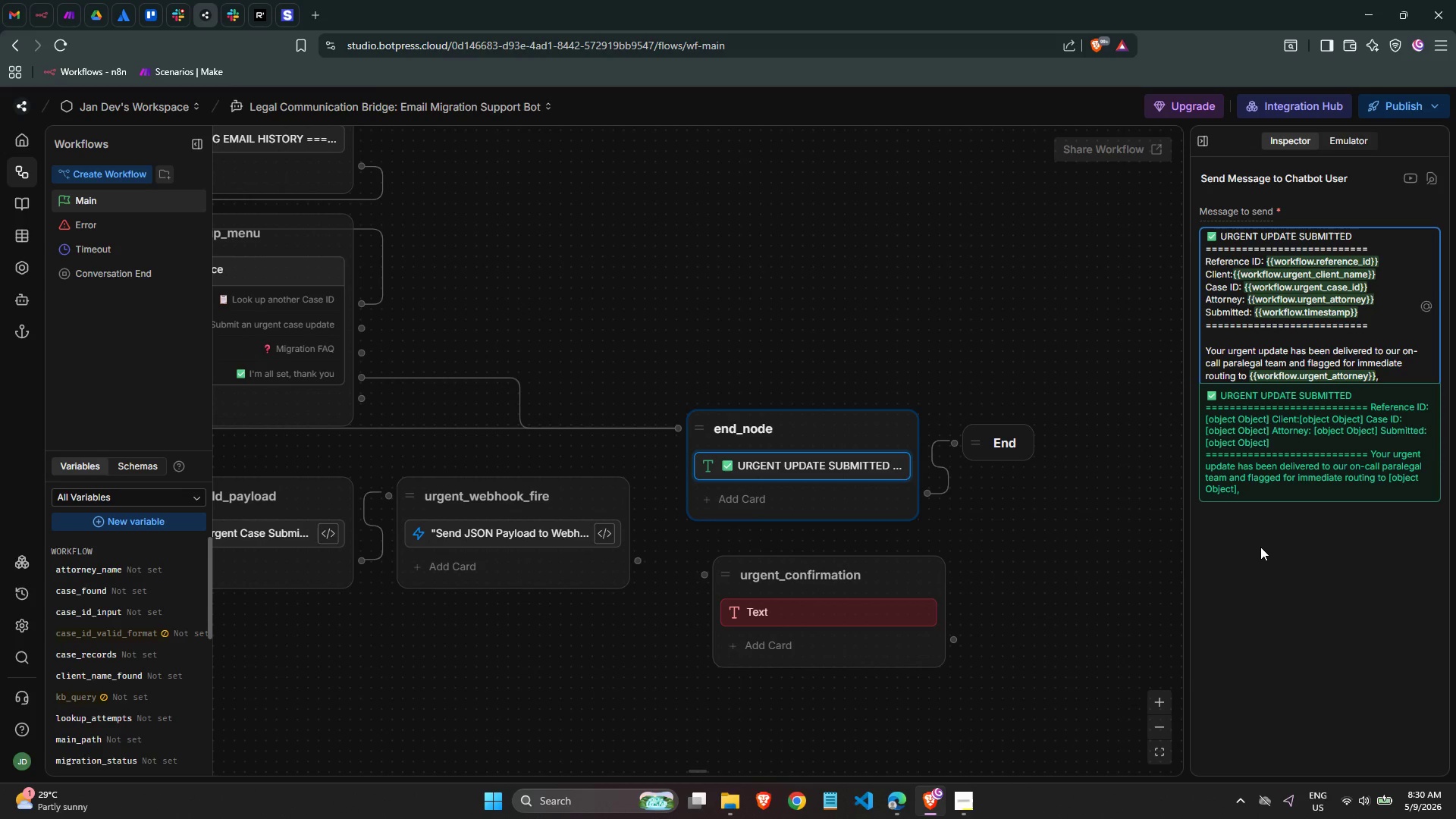 
key(Enter)
 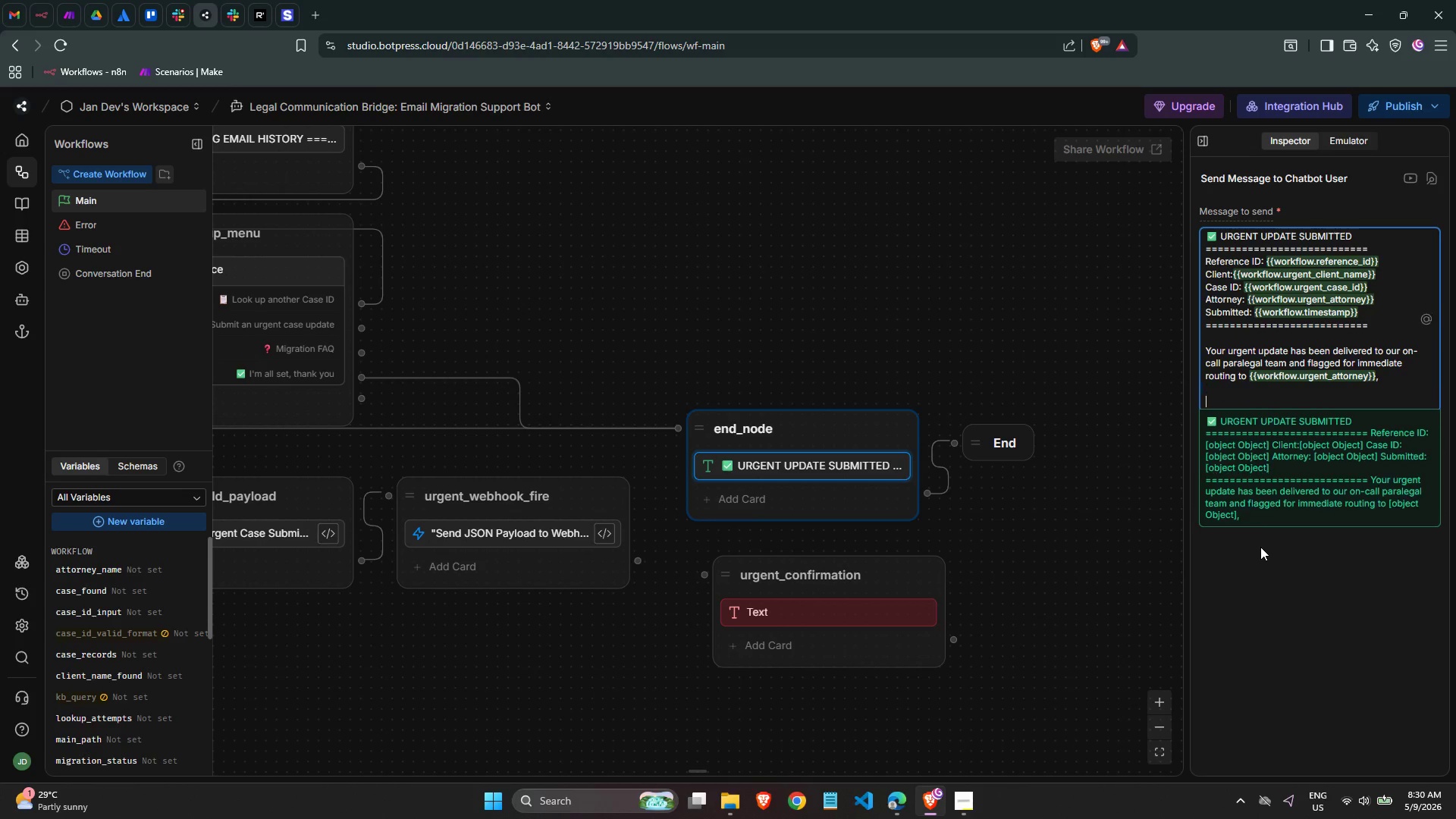 
key(Enter)
 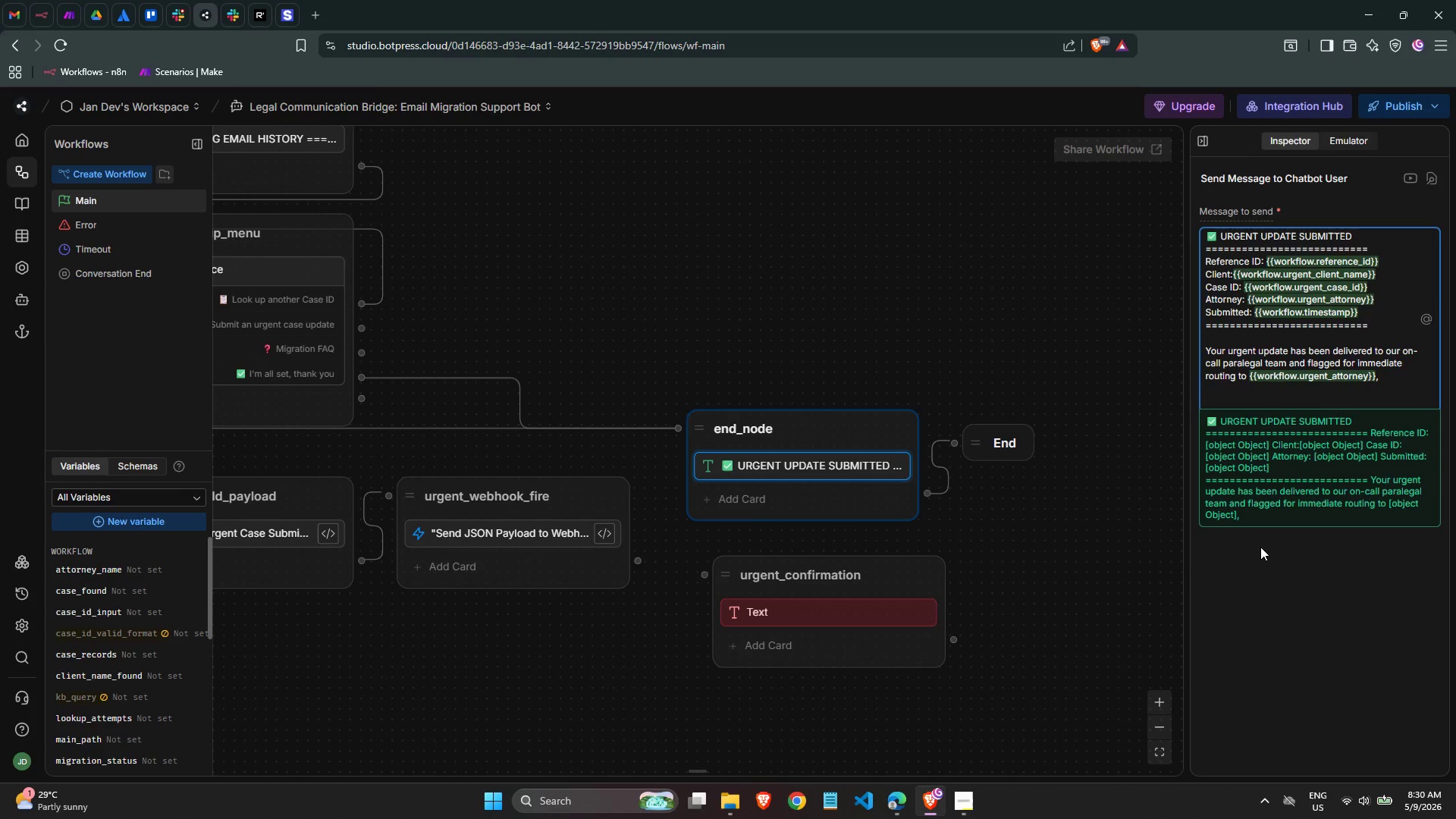 
key(Meta+MetaLeft)
 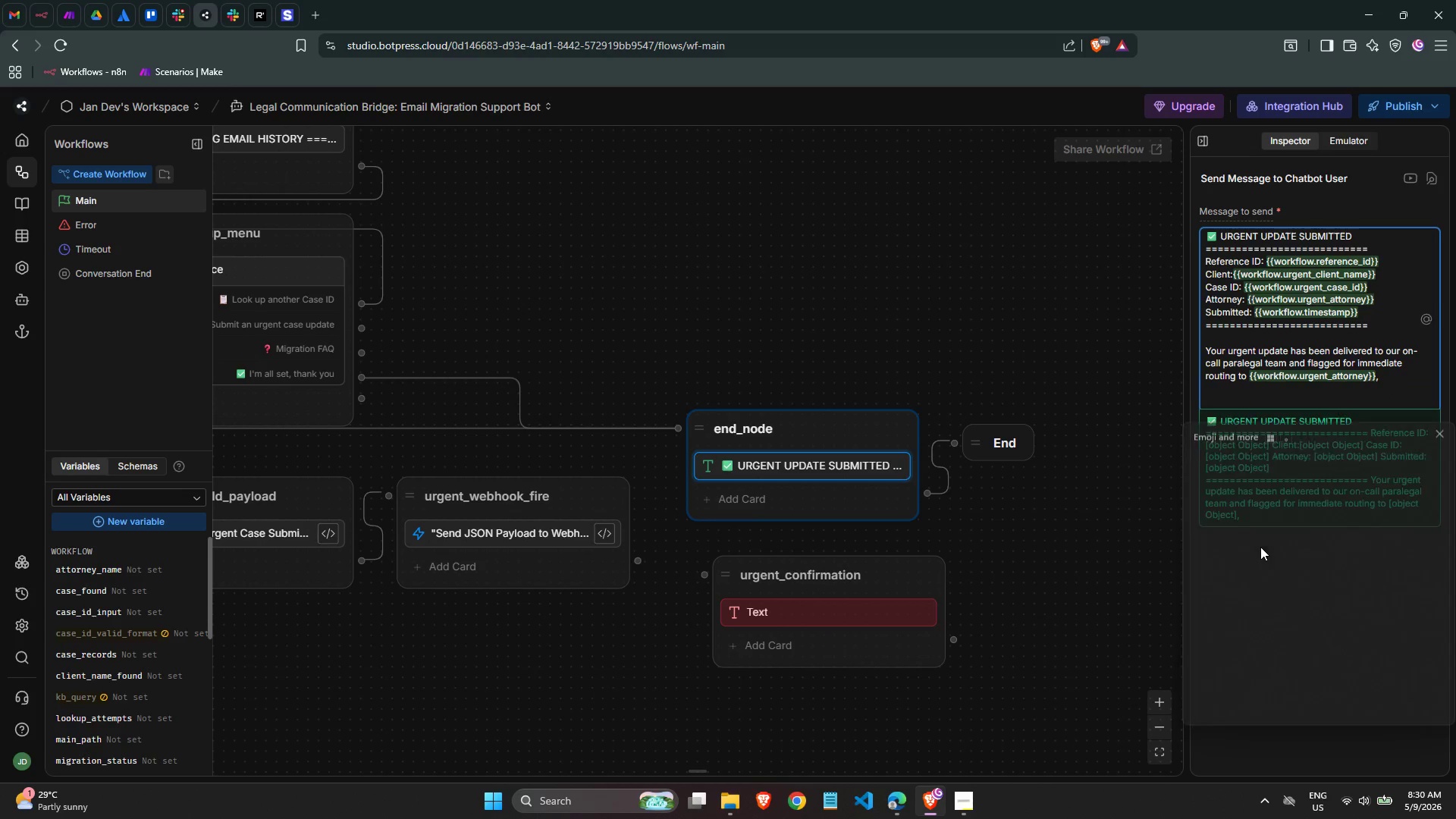 
key(Meta+Period)
 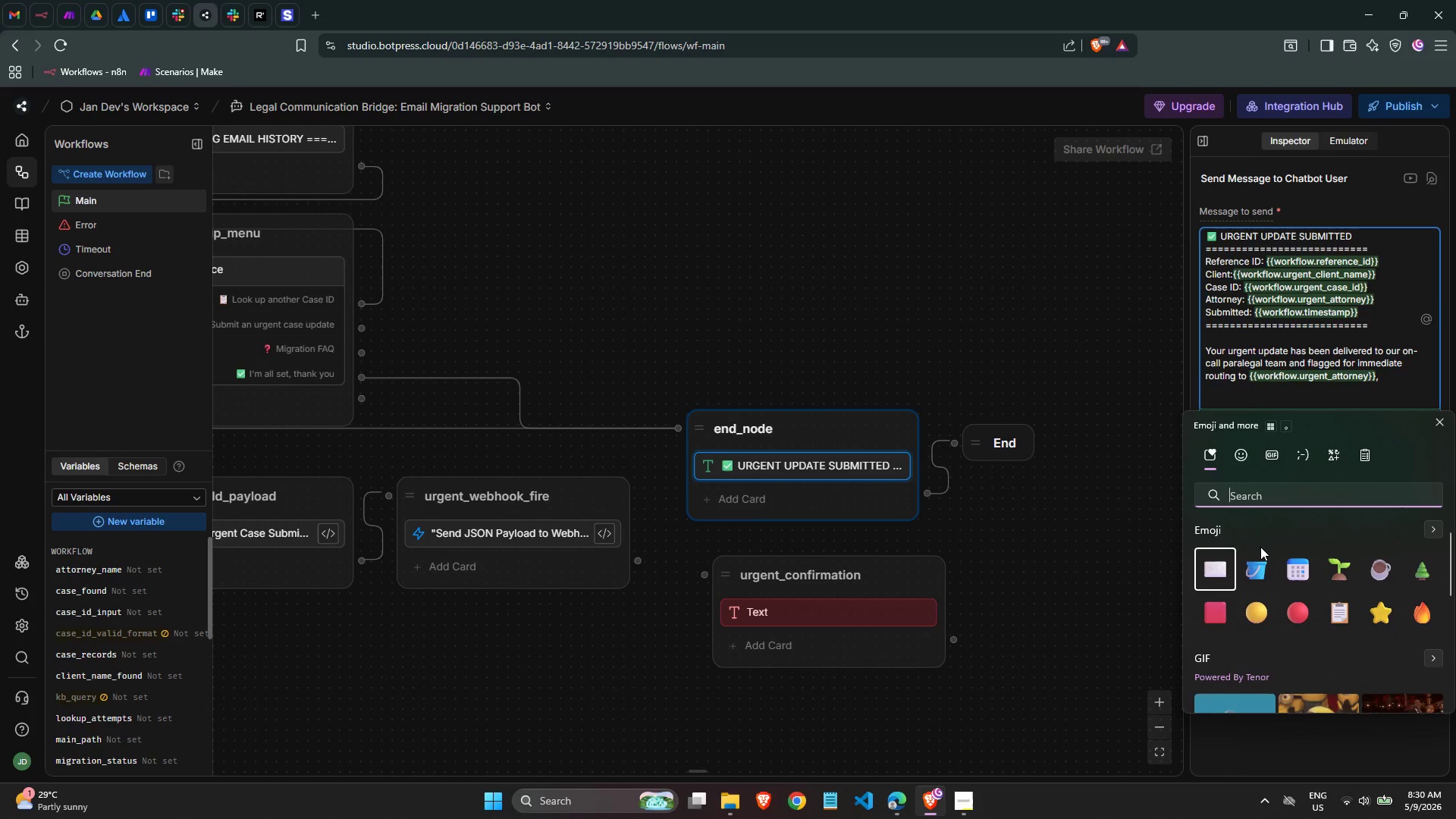 
type(clip)
 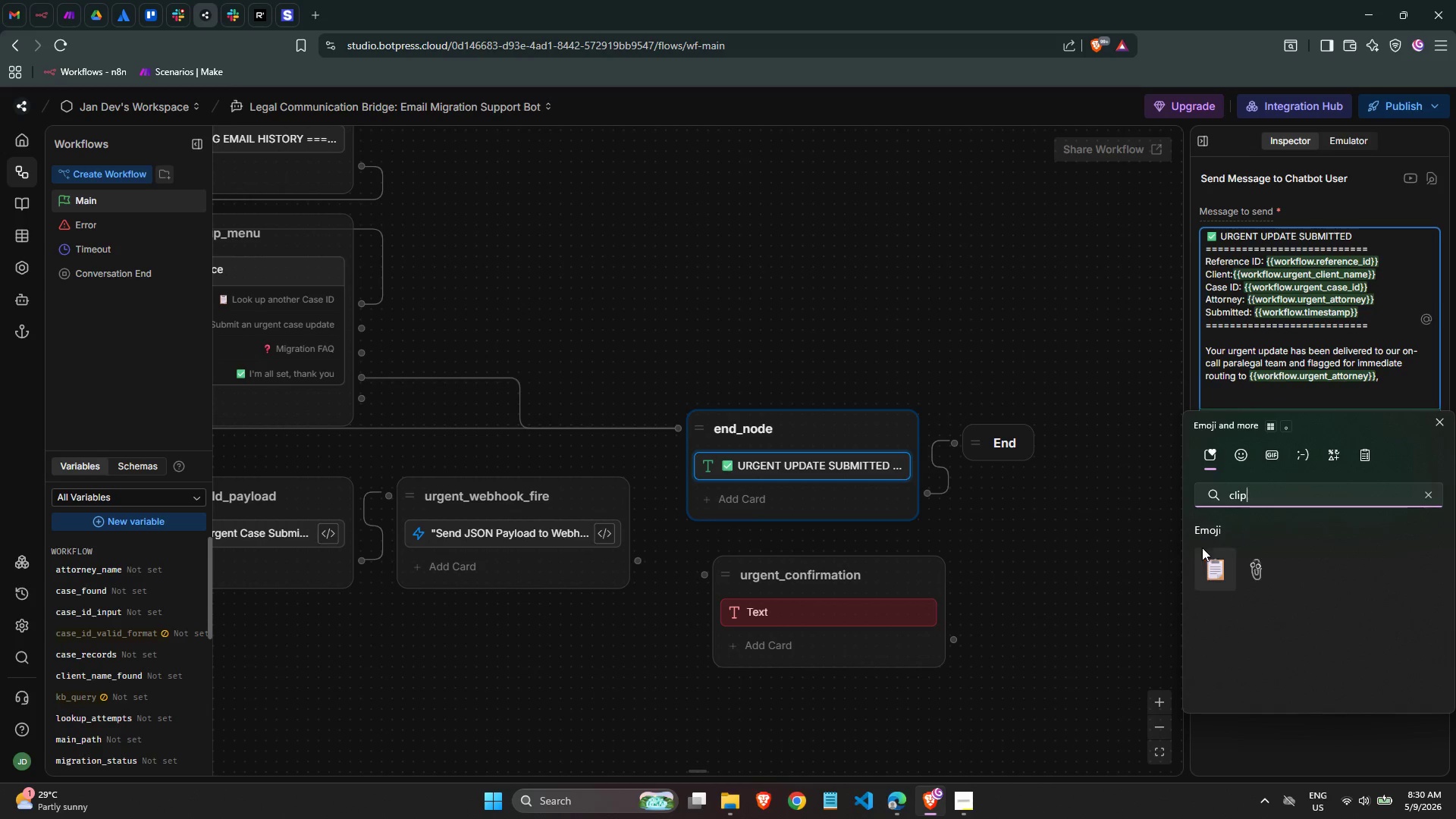 
left_click([1222, 564])
 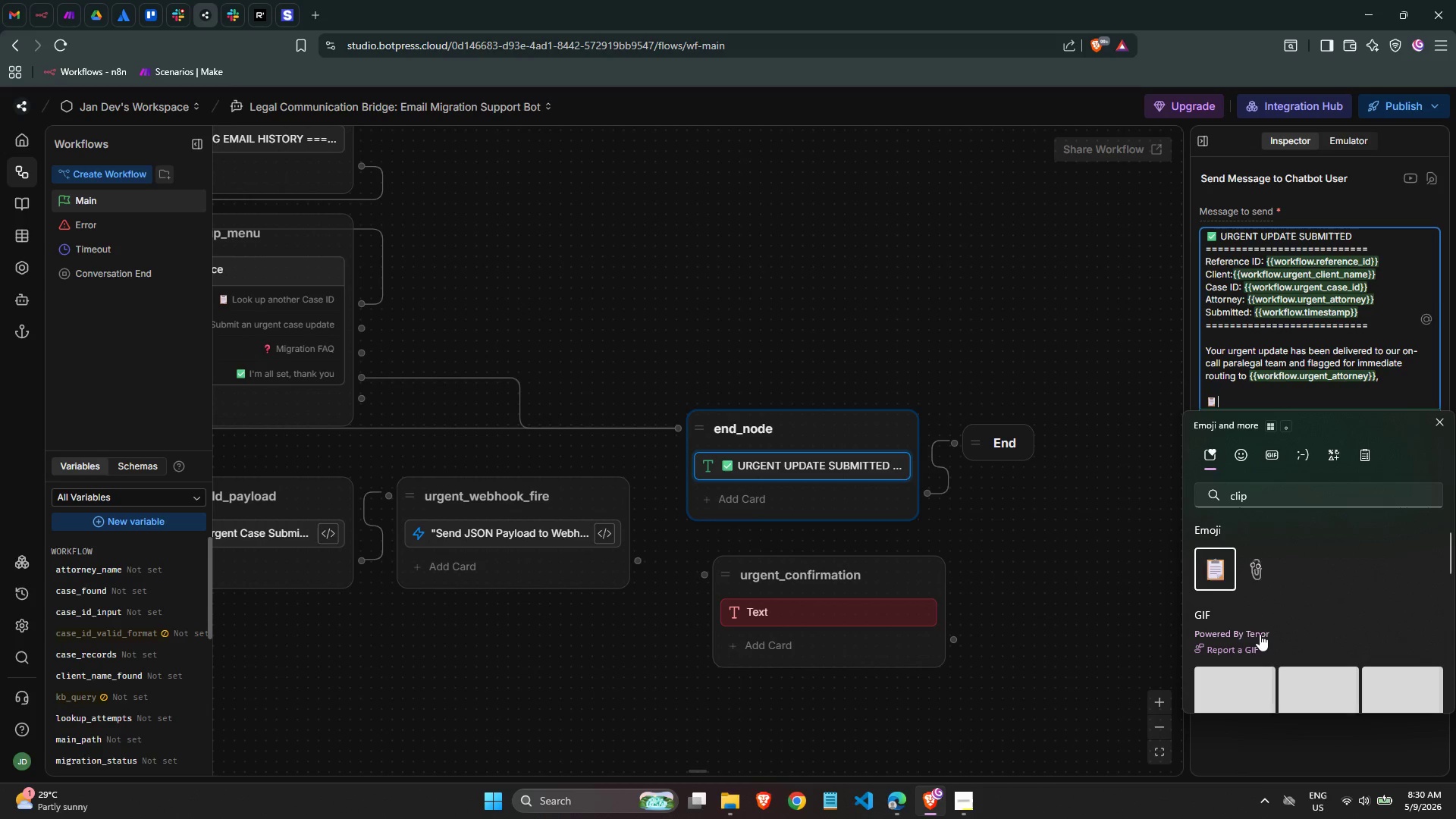 
key(Space)
 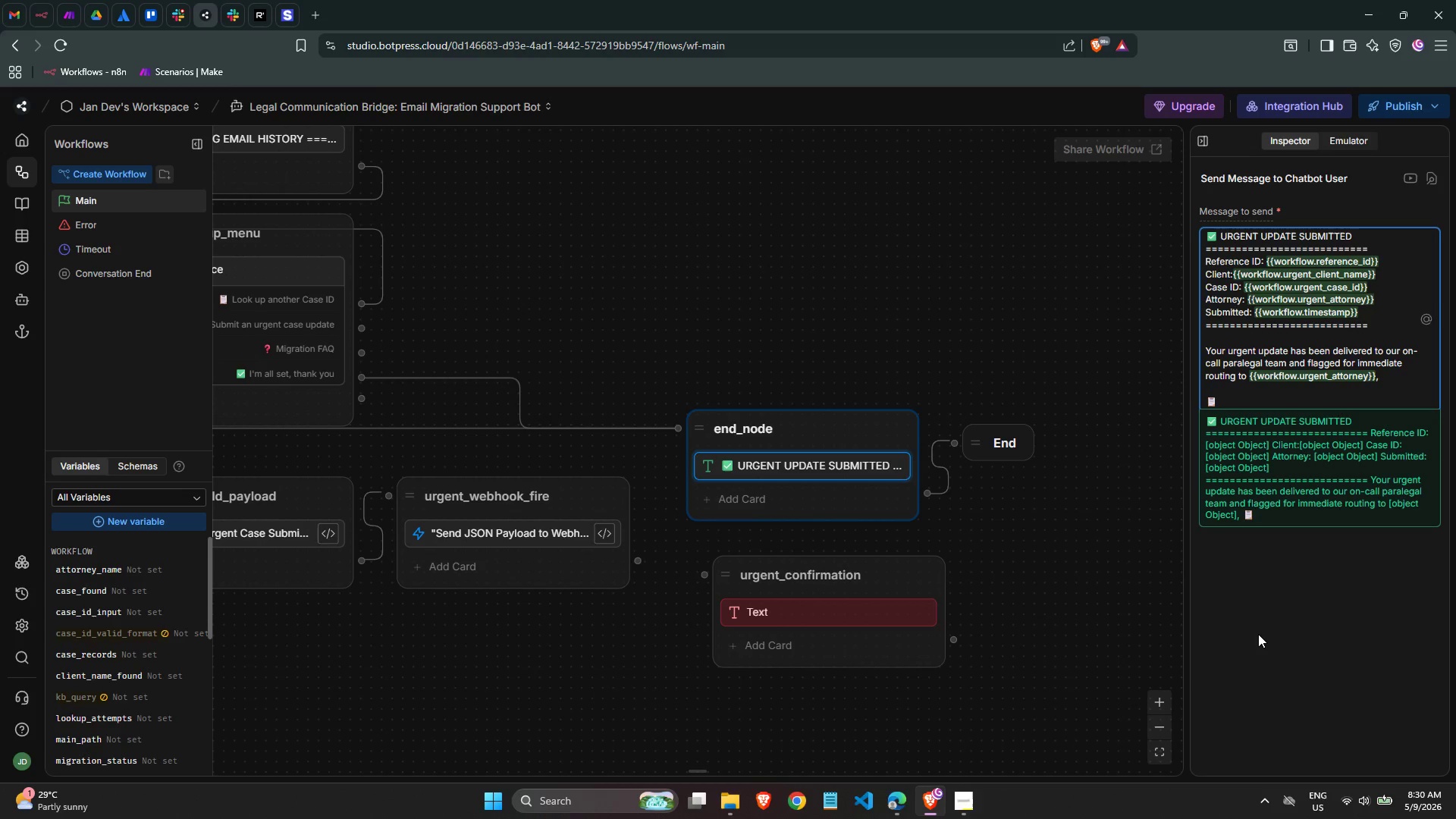 
type(Please save your re)
key(Backspace)
key(Backspace)
type(Reference ID: {{workflow.re)
 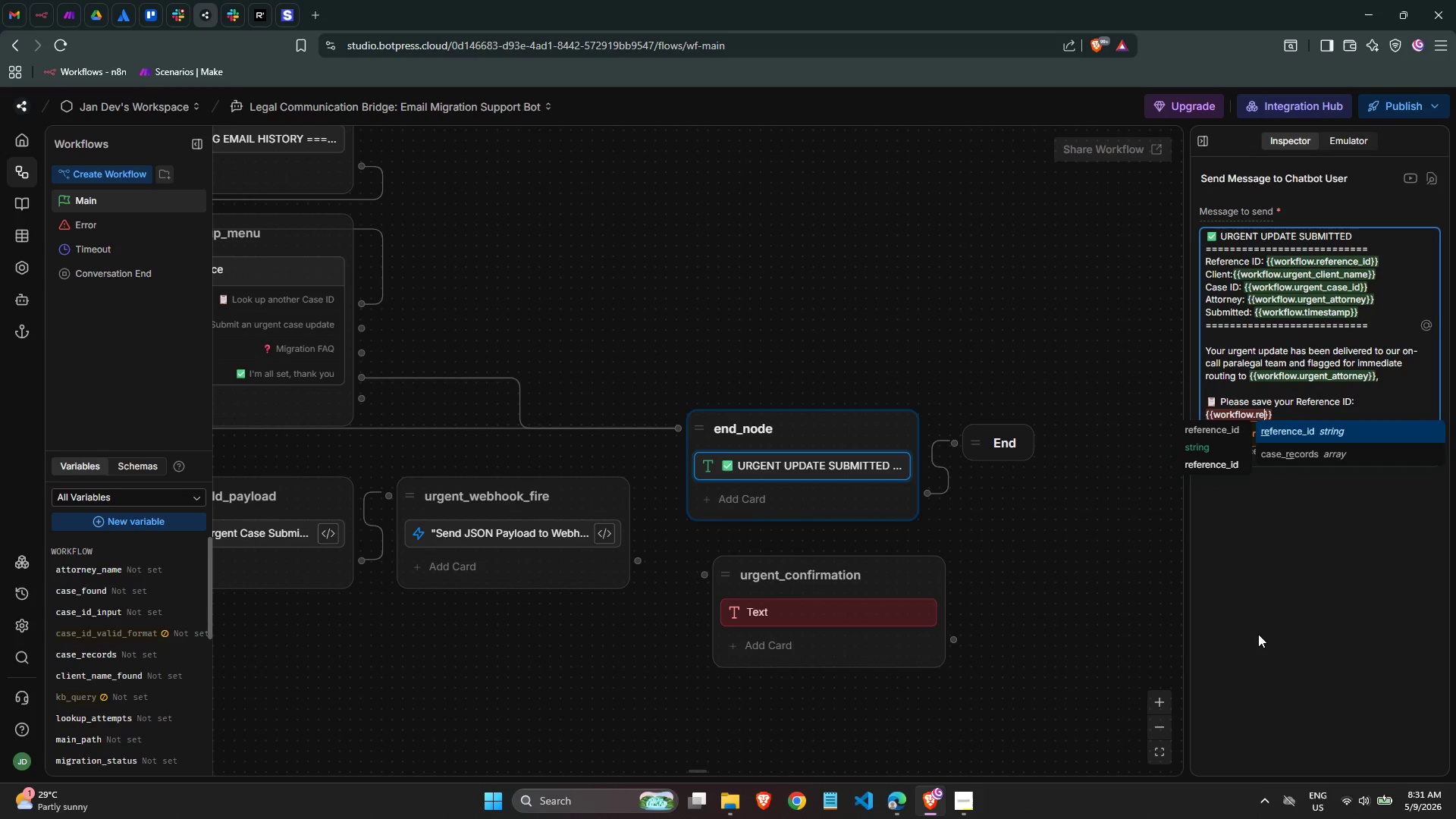 
key(Enter)
 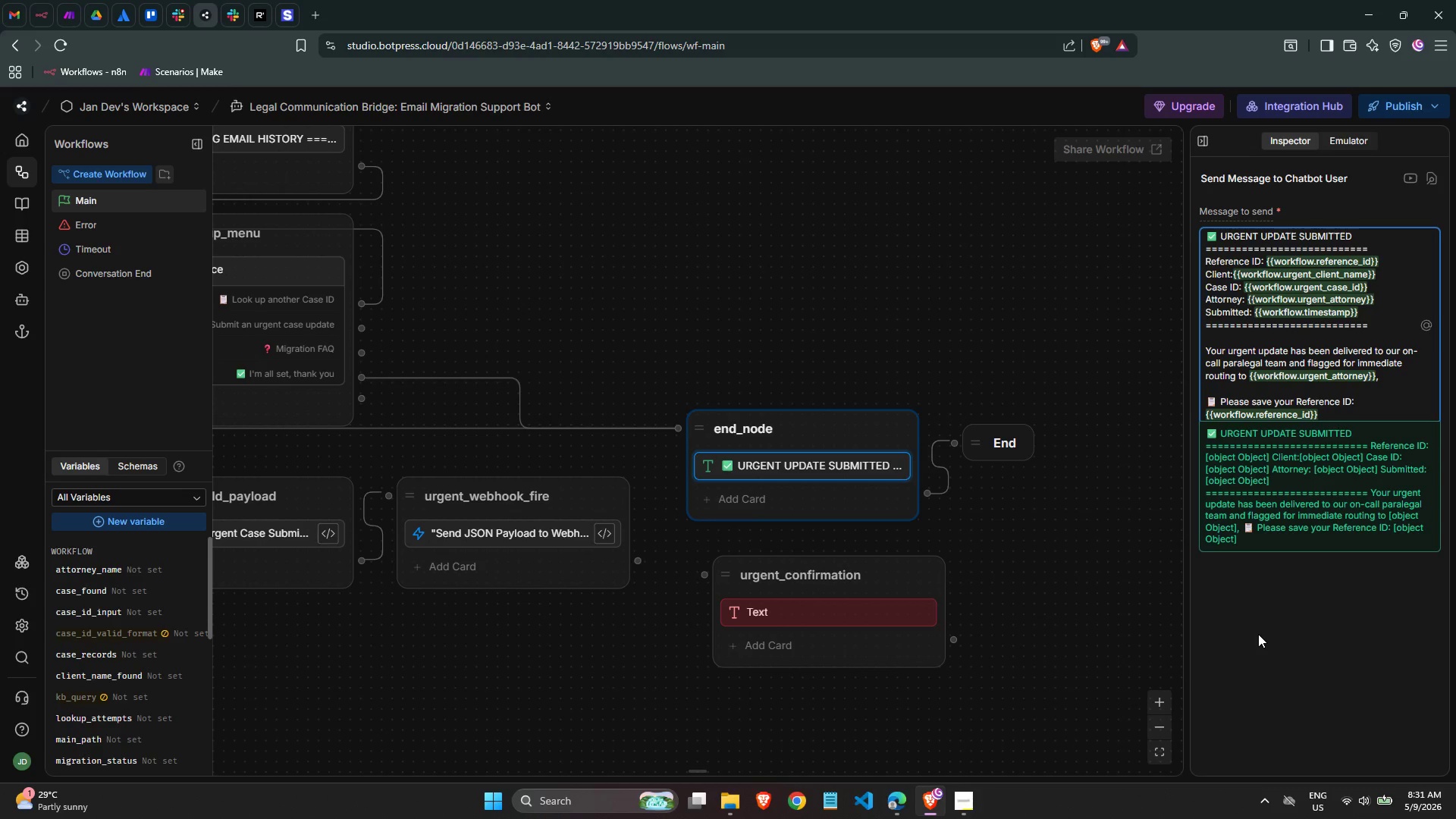 
key(ArrowRight)
 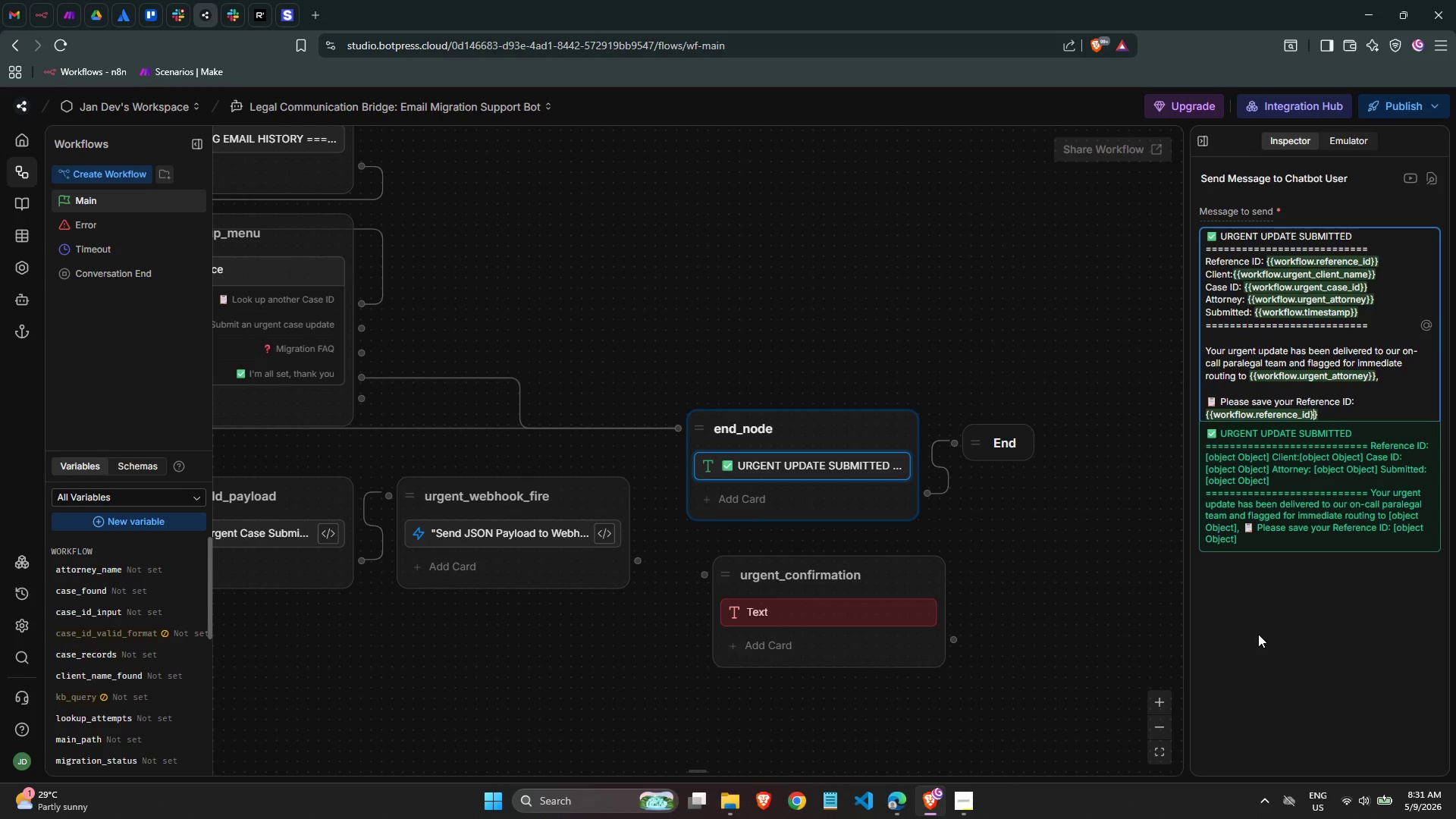 
key(ArrowRight)
 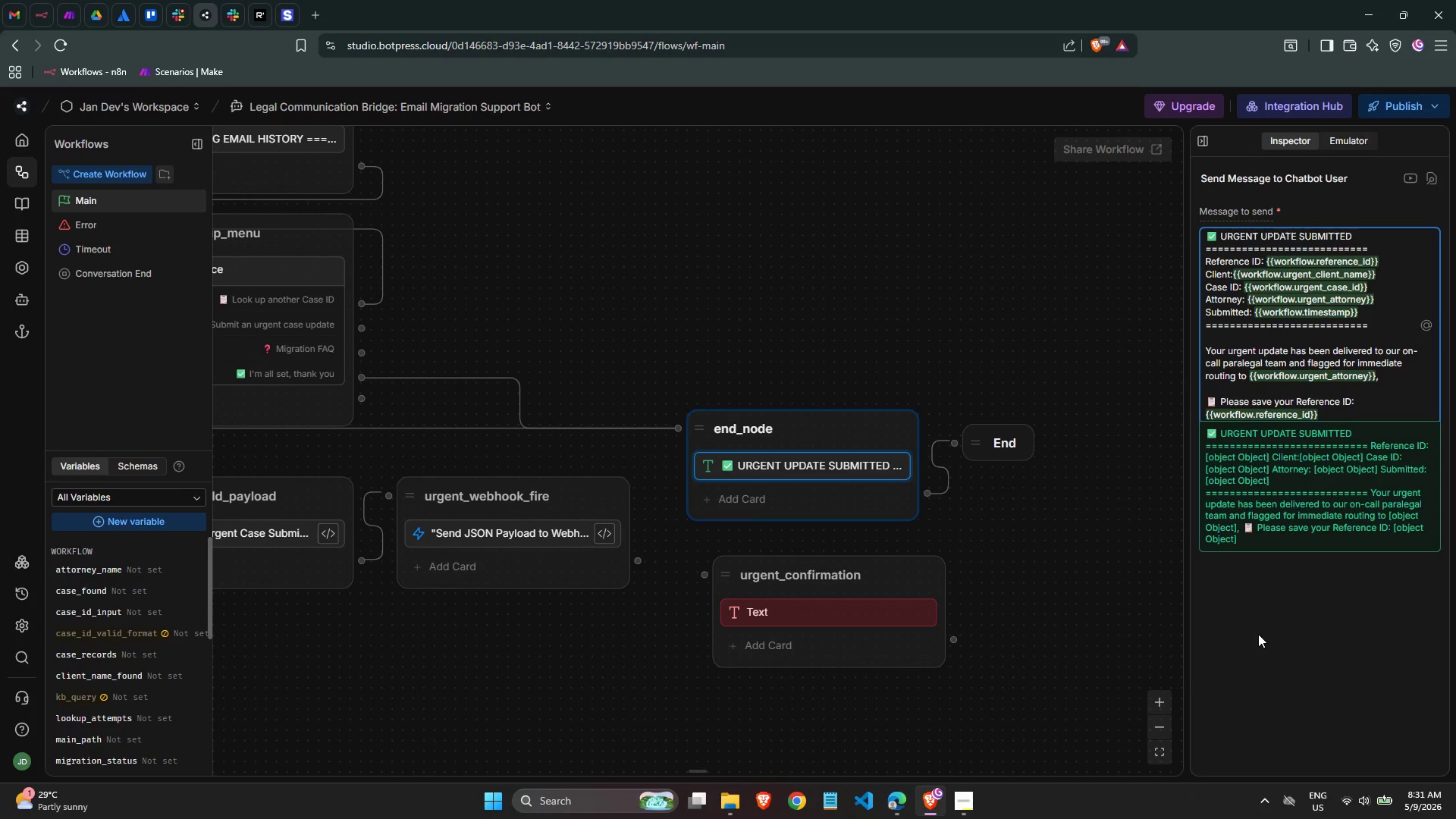 
key(Enter)
 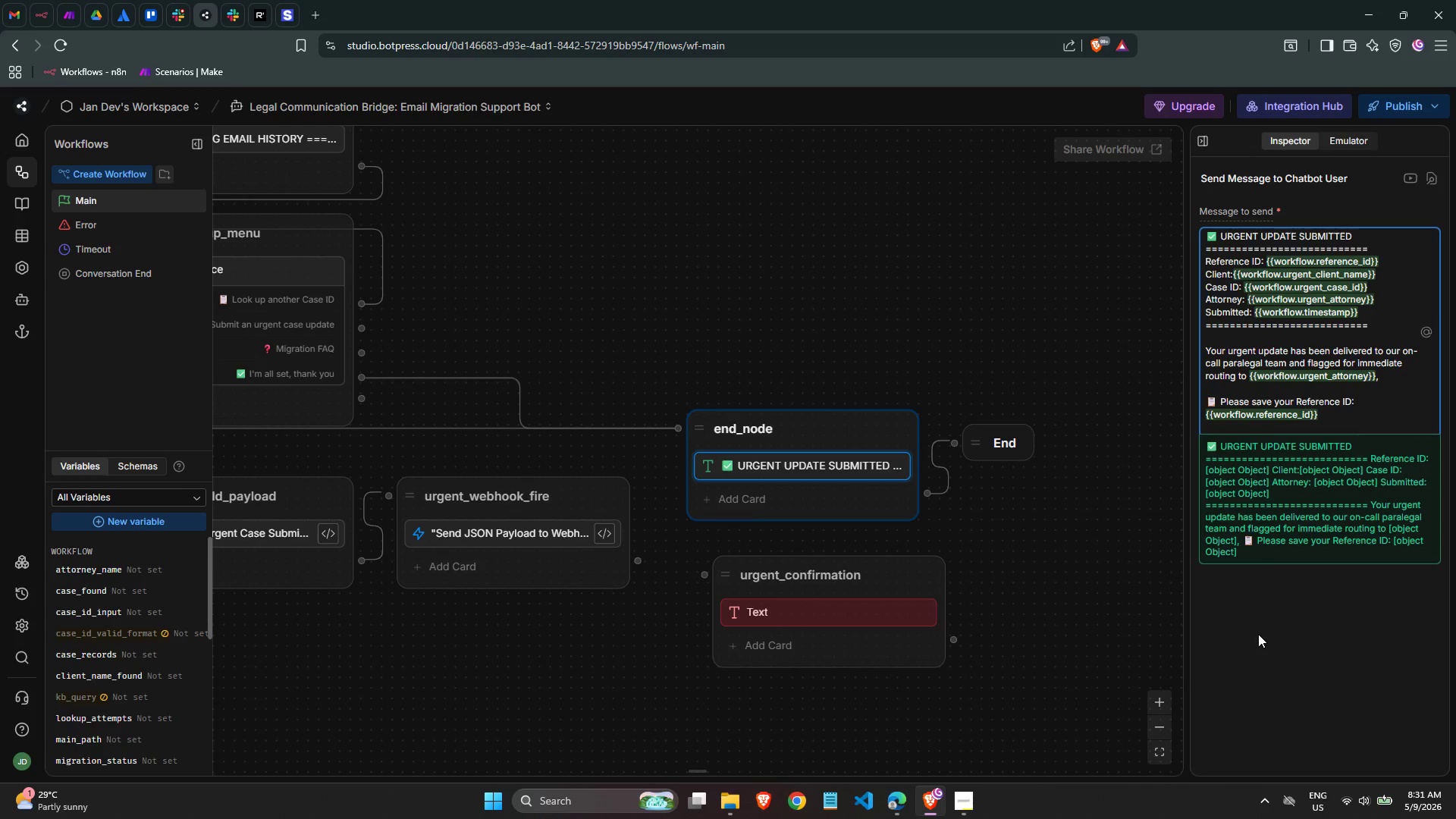 
type(You)
 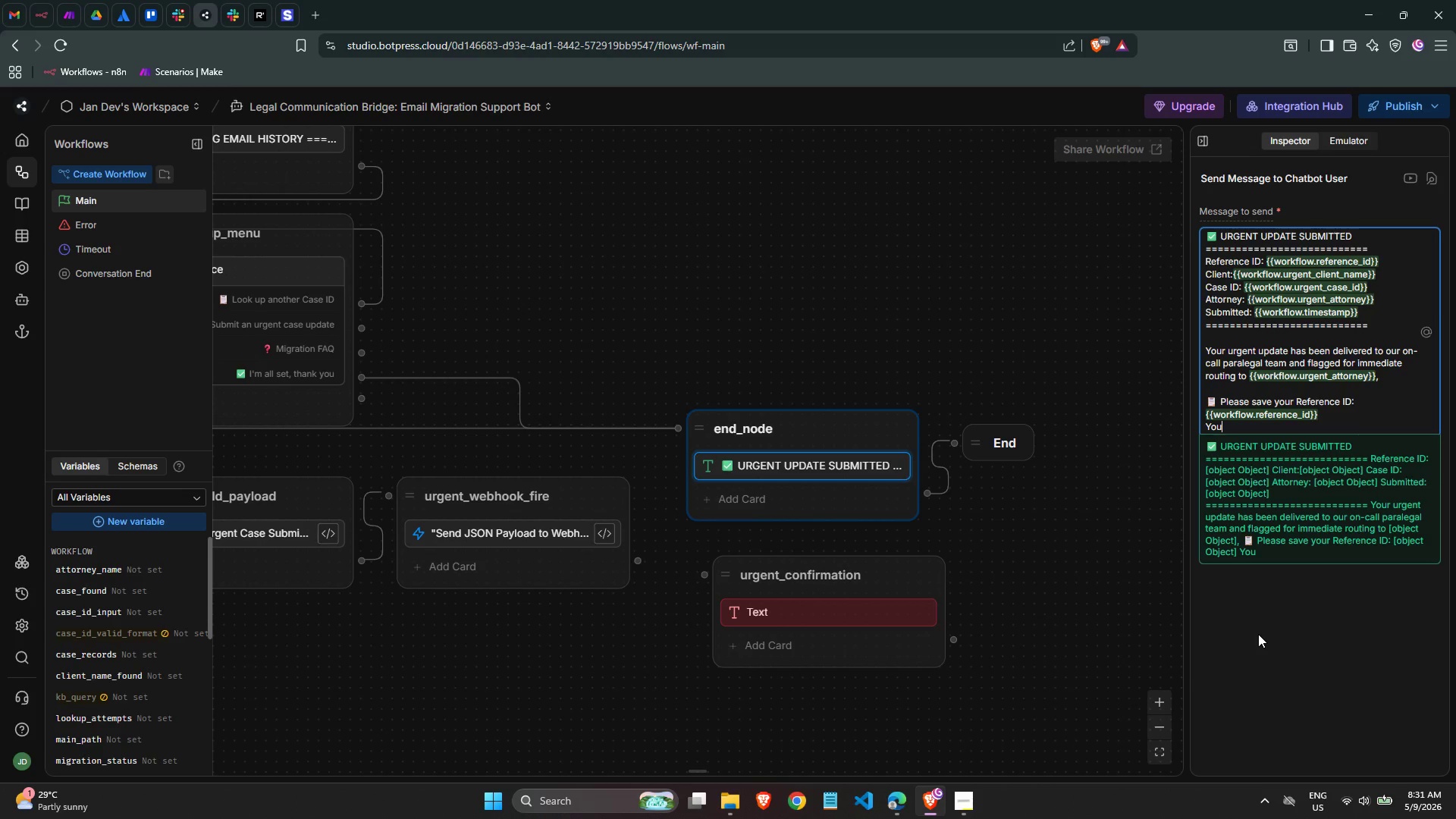 
type( may be asked for this when followi)
key(Backspace)
type(ing p)
key(Backspace)
type(up.)
 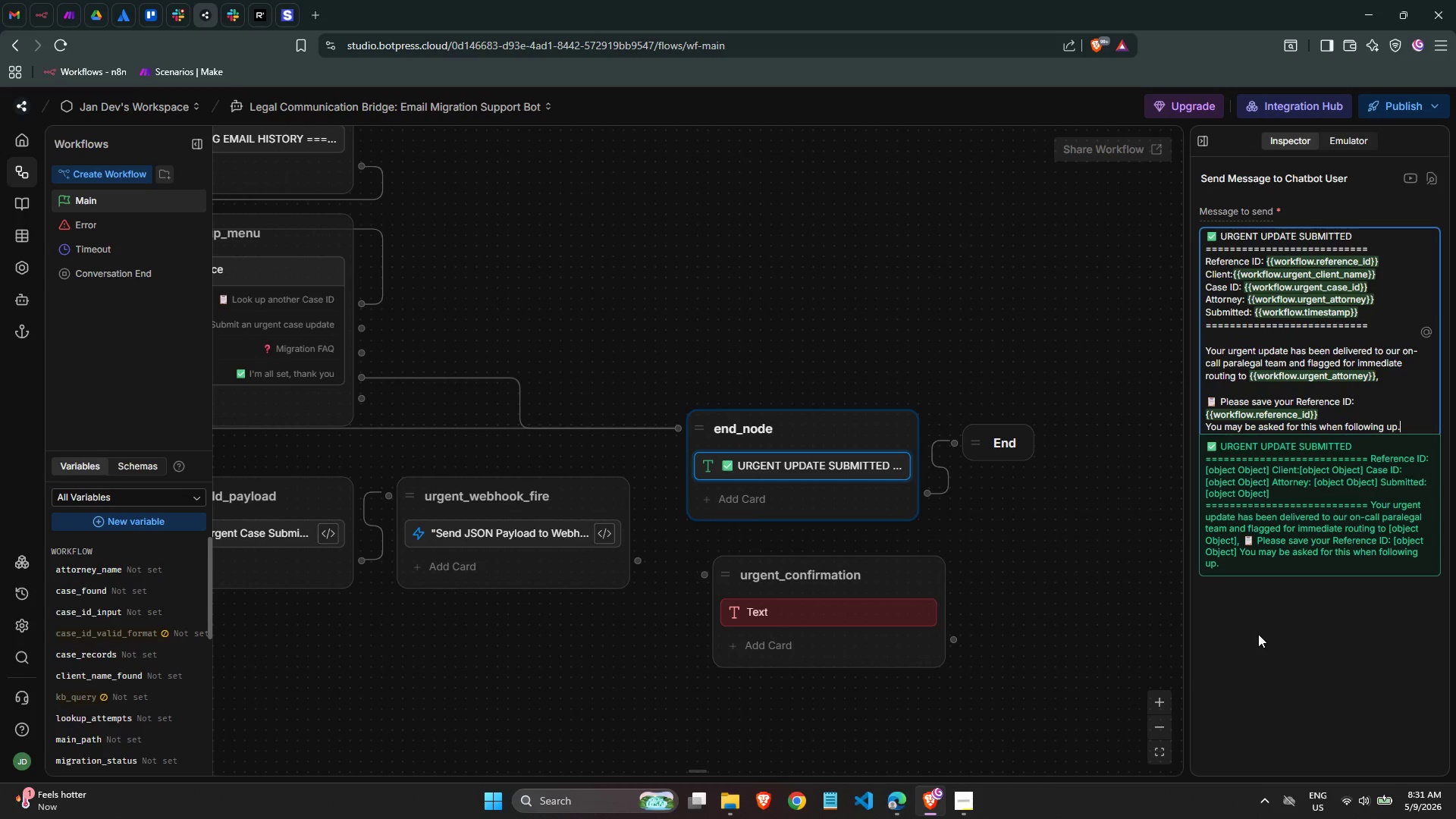 
key(Enter)
 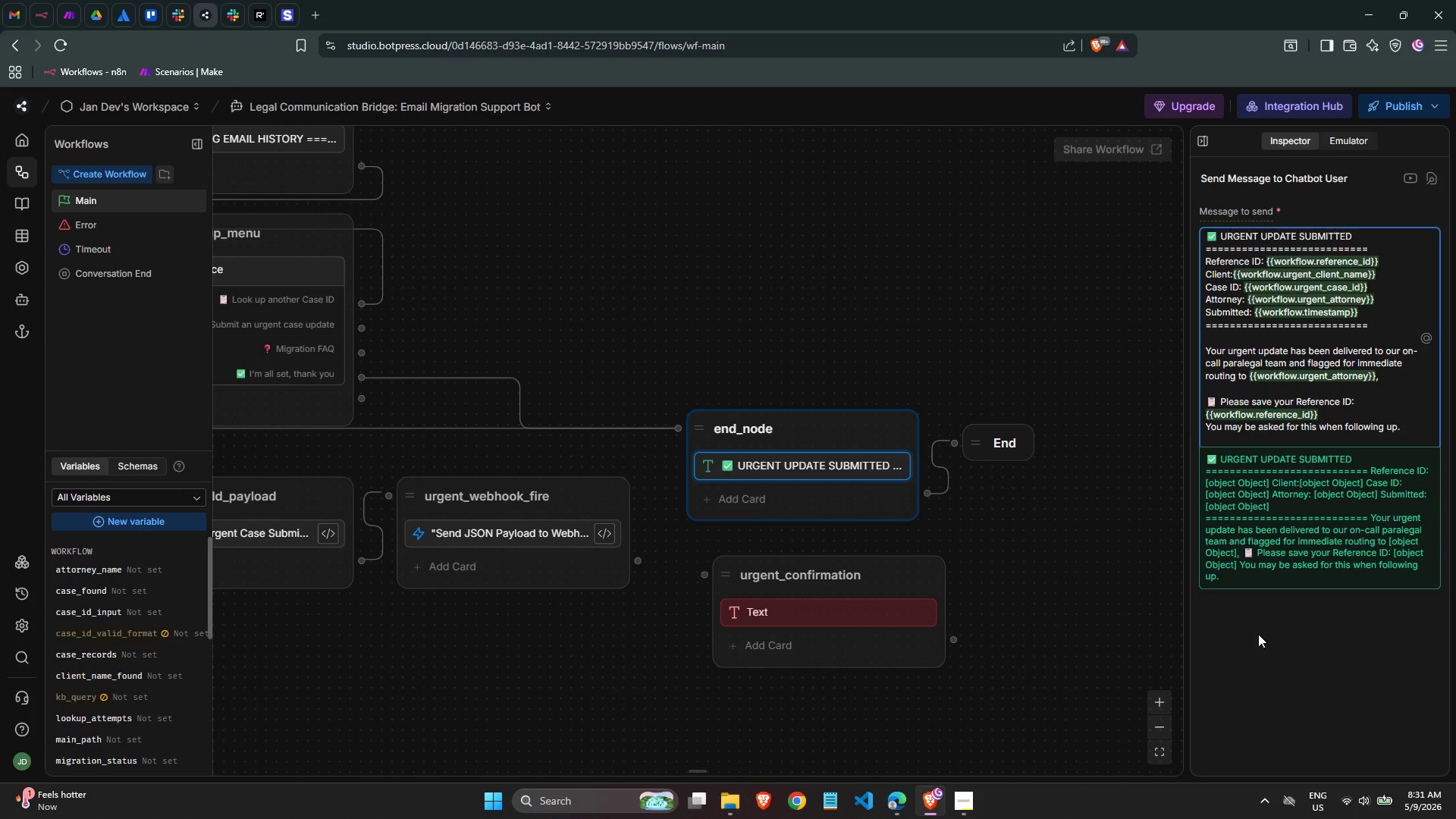 
key(Enter)
 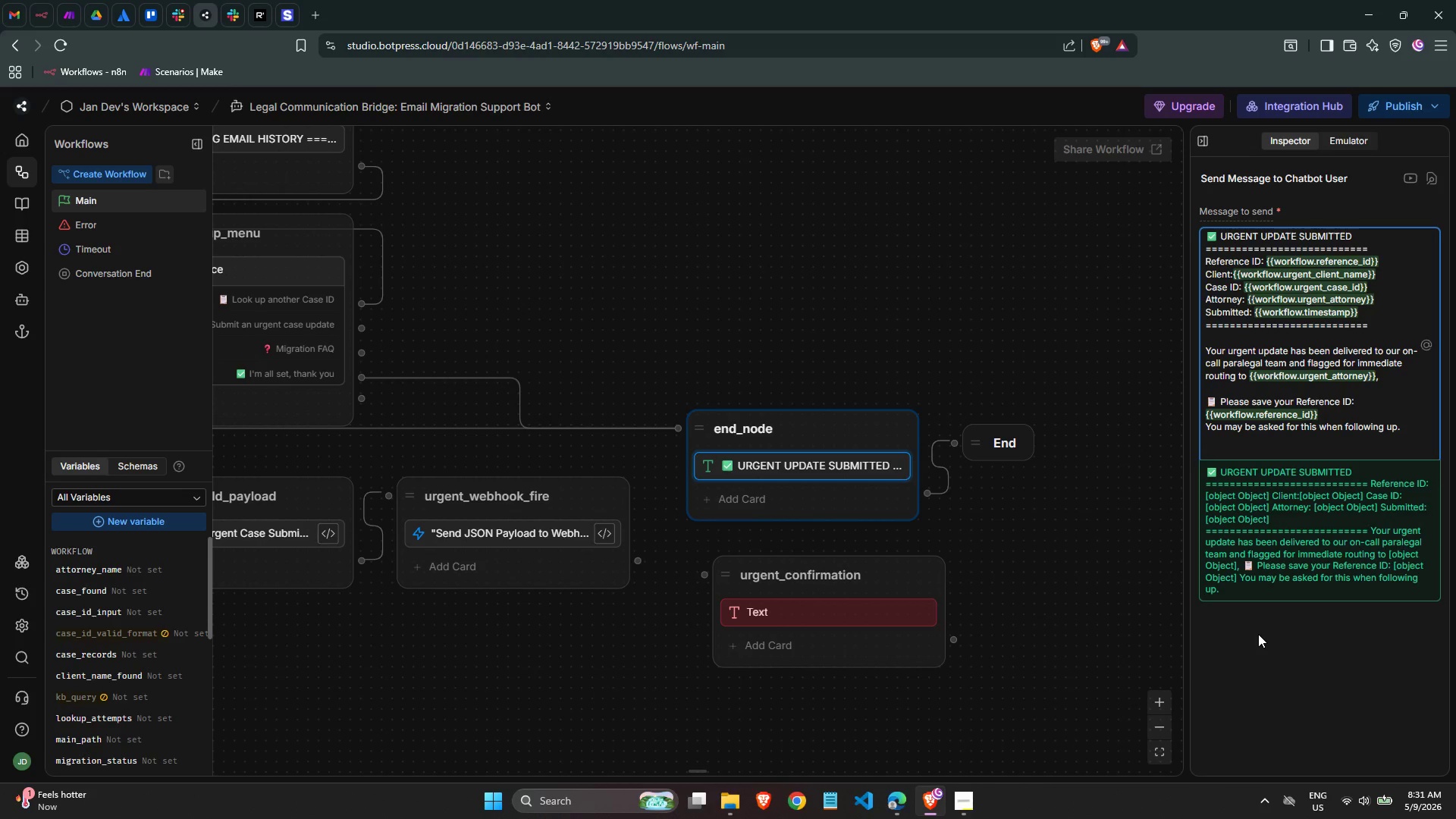 
key(Meta+MetaLeft)
 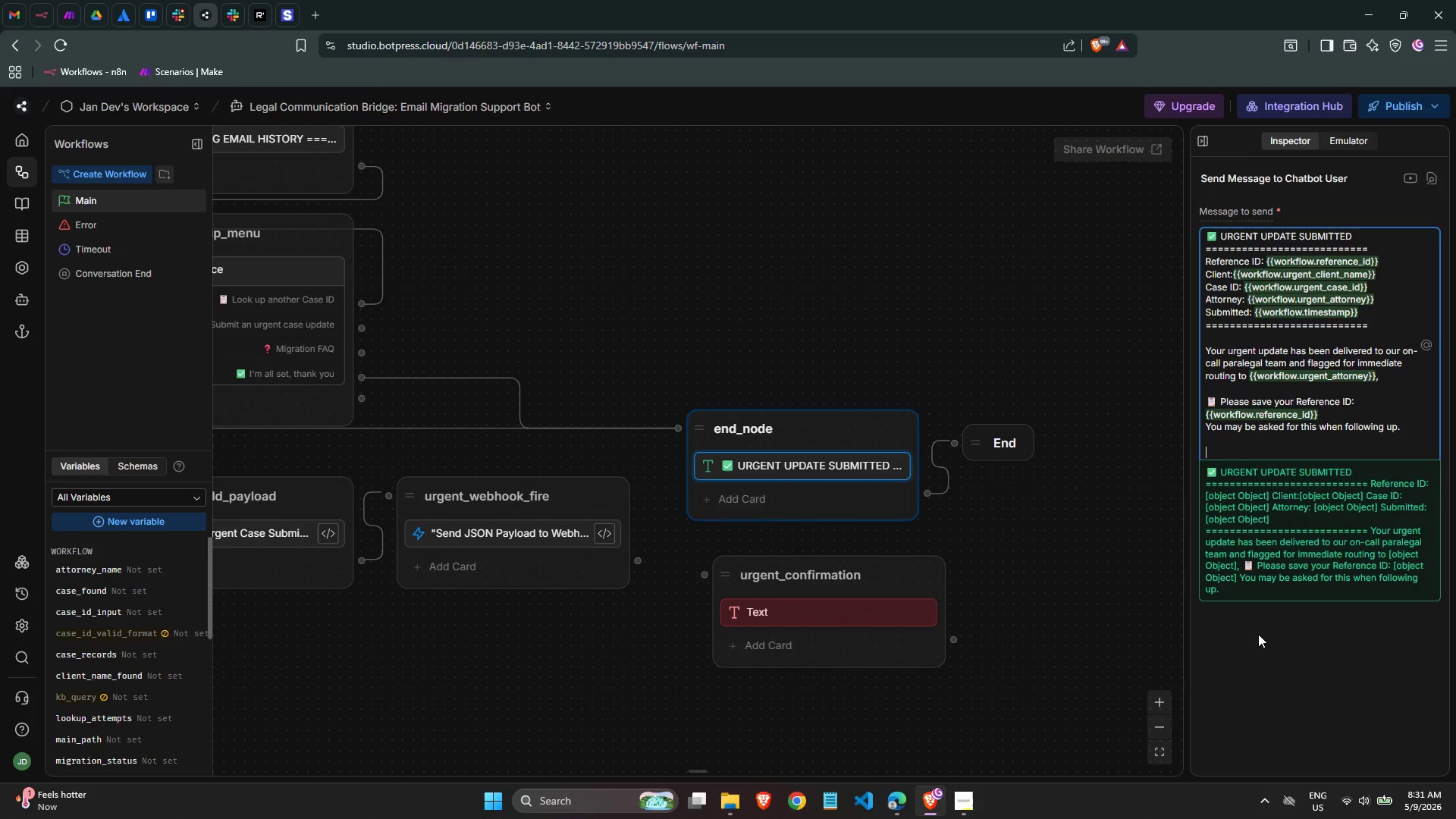 
key(Meta+Period)
 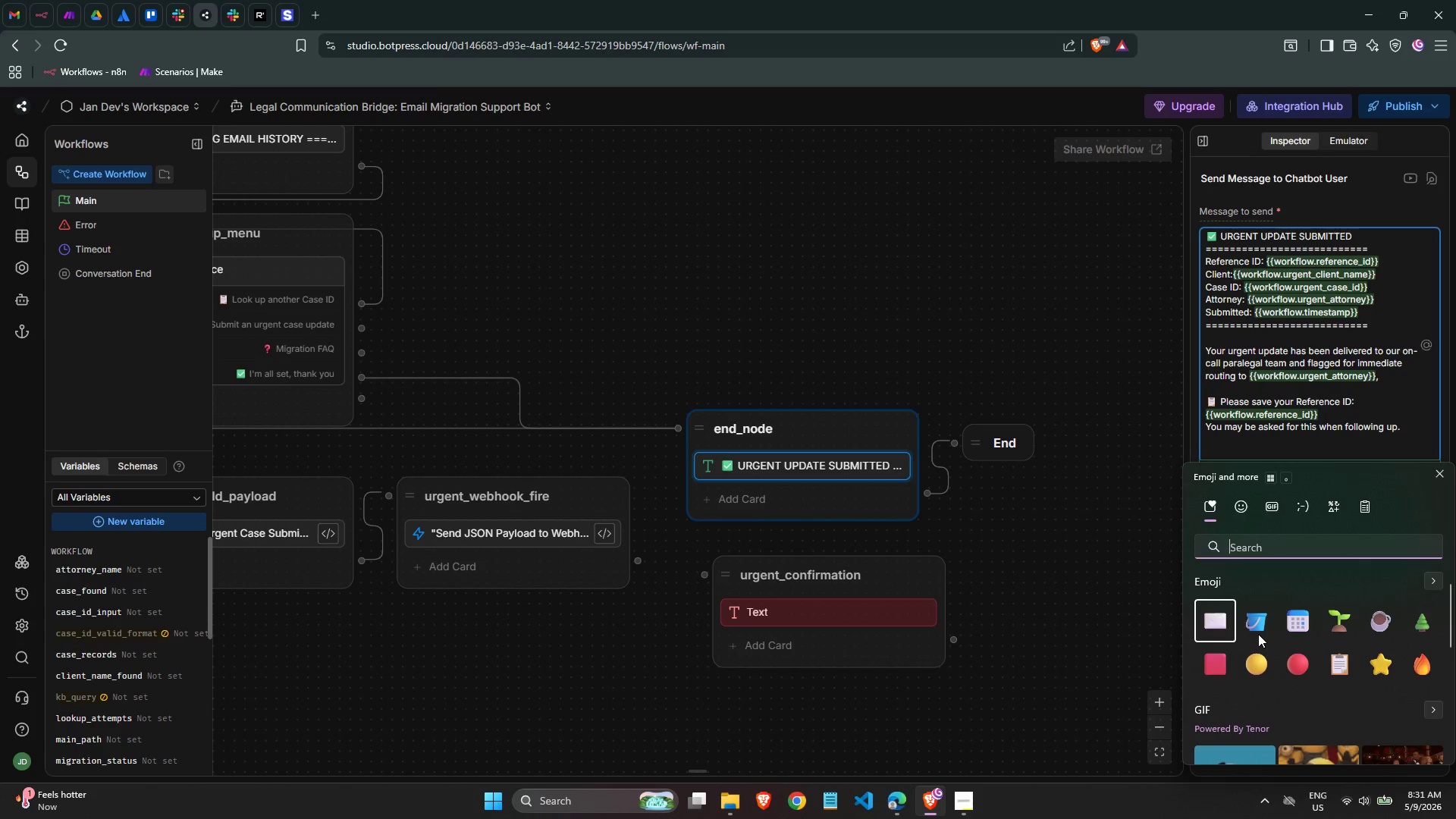 
type(clock)
 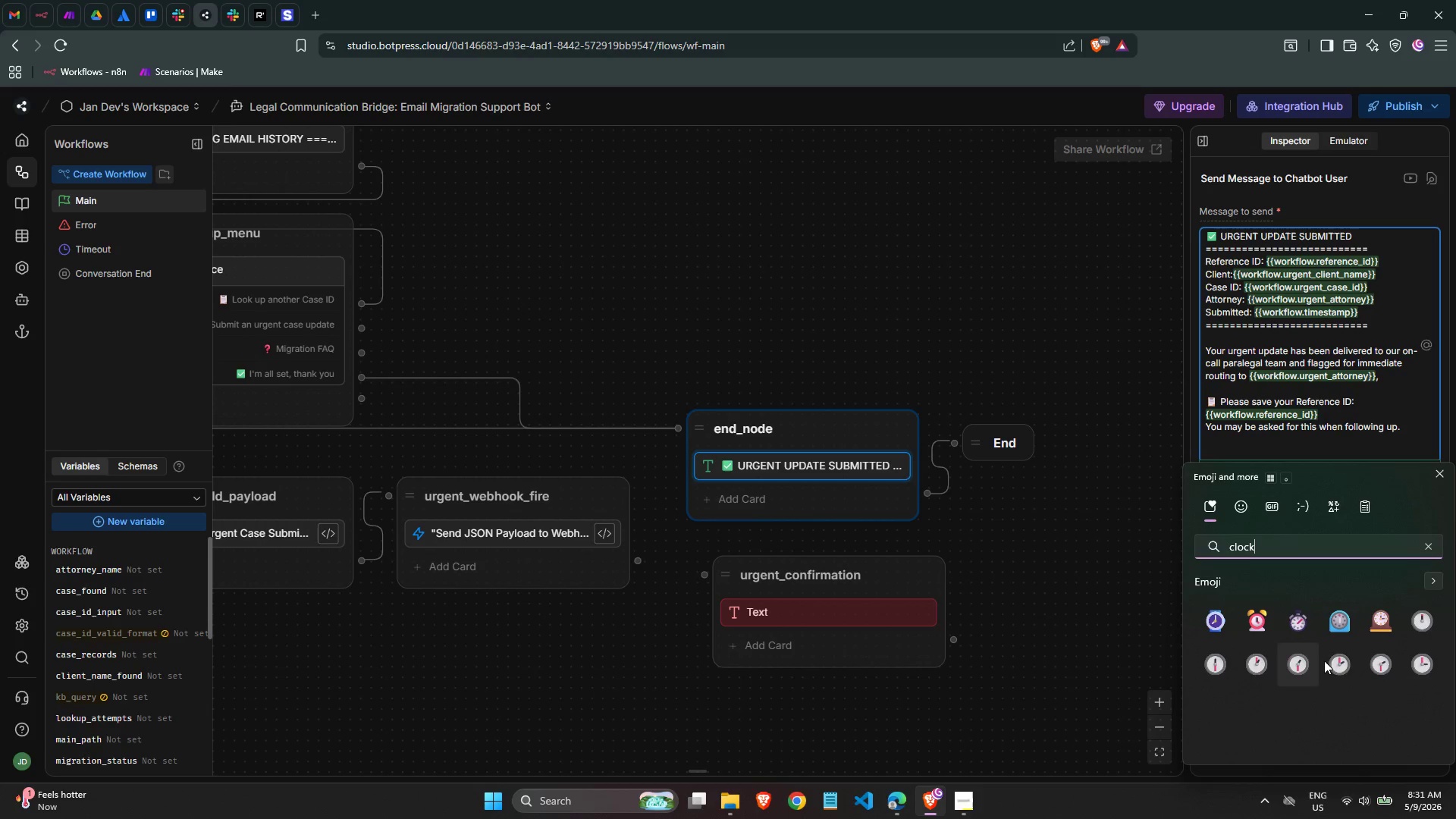 
left_click([1331, 663])
 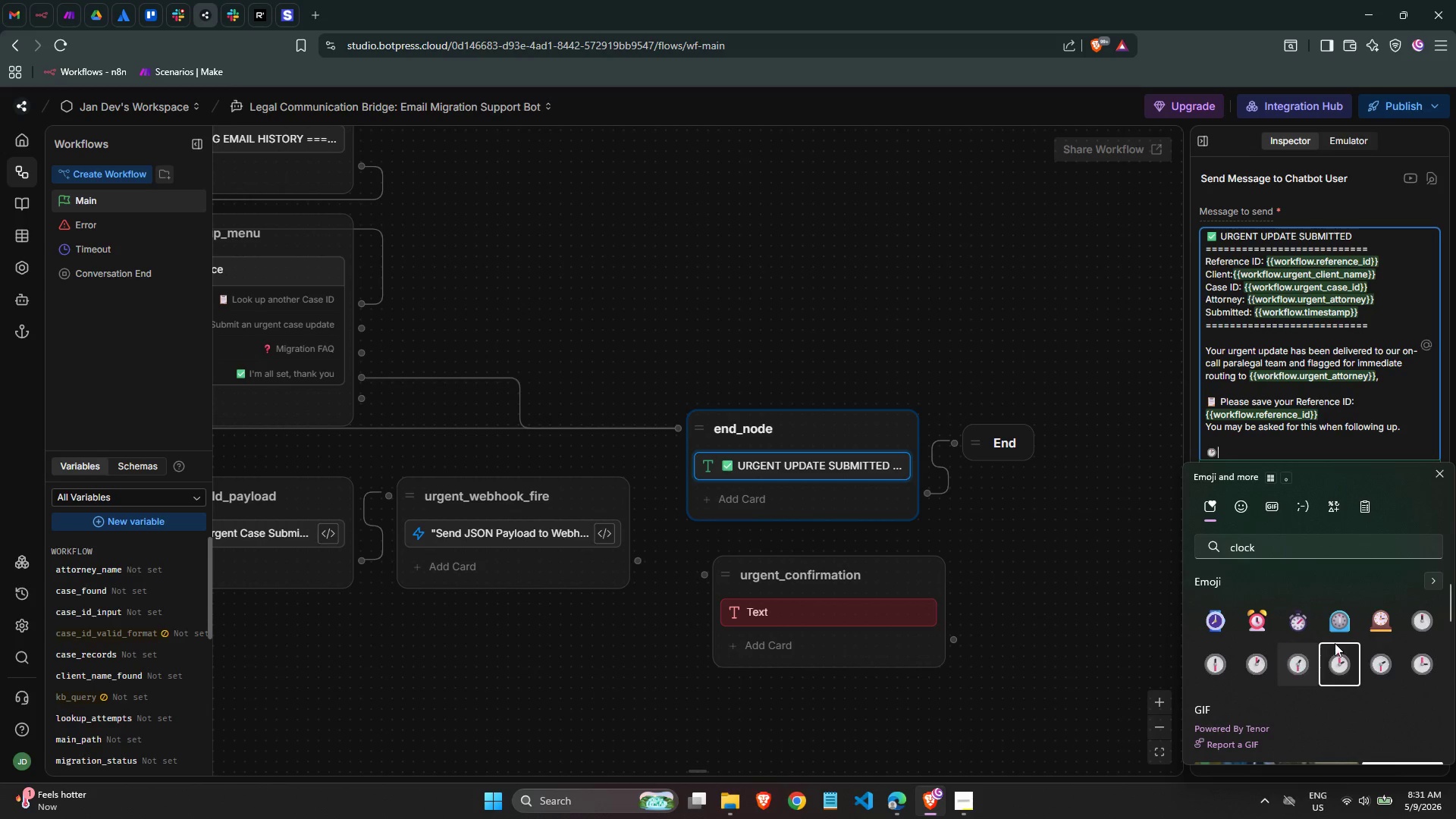 
type( Expected)
 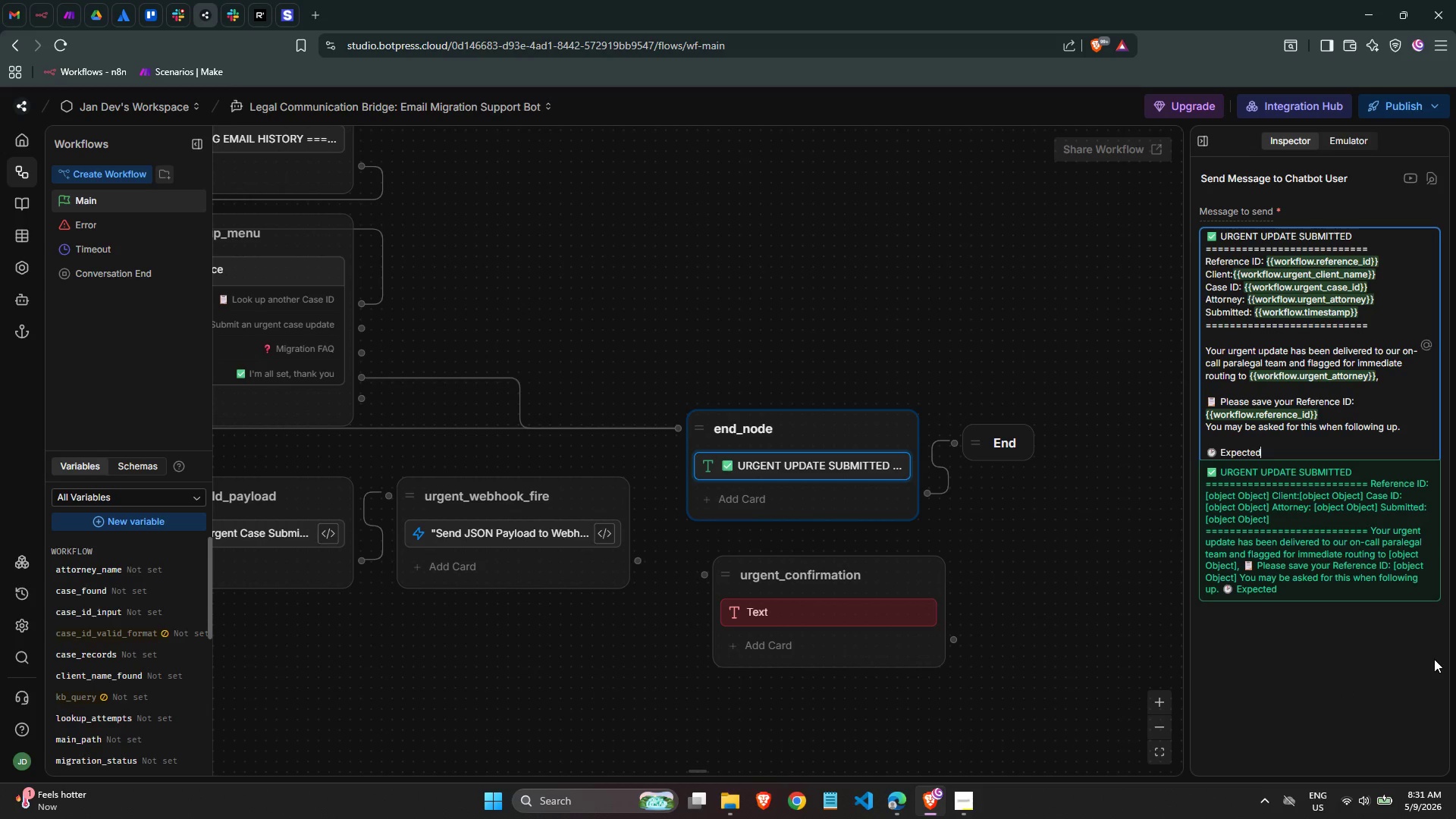 
wait(14.72)
 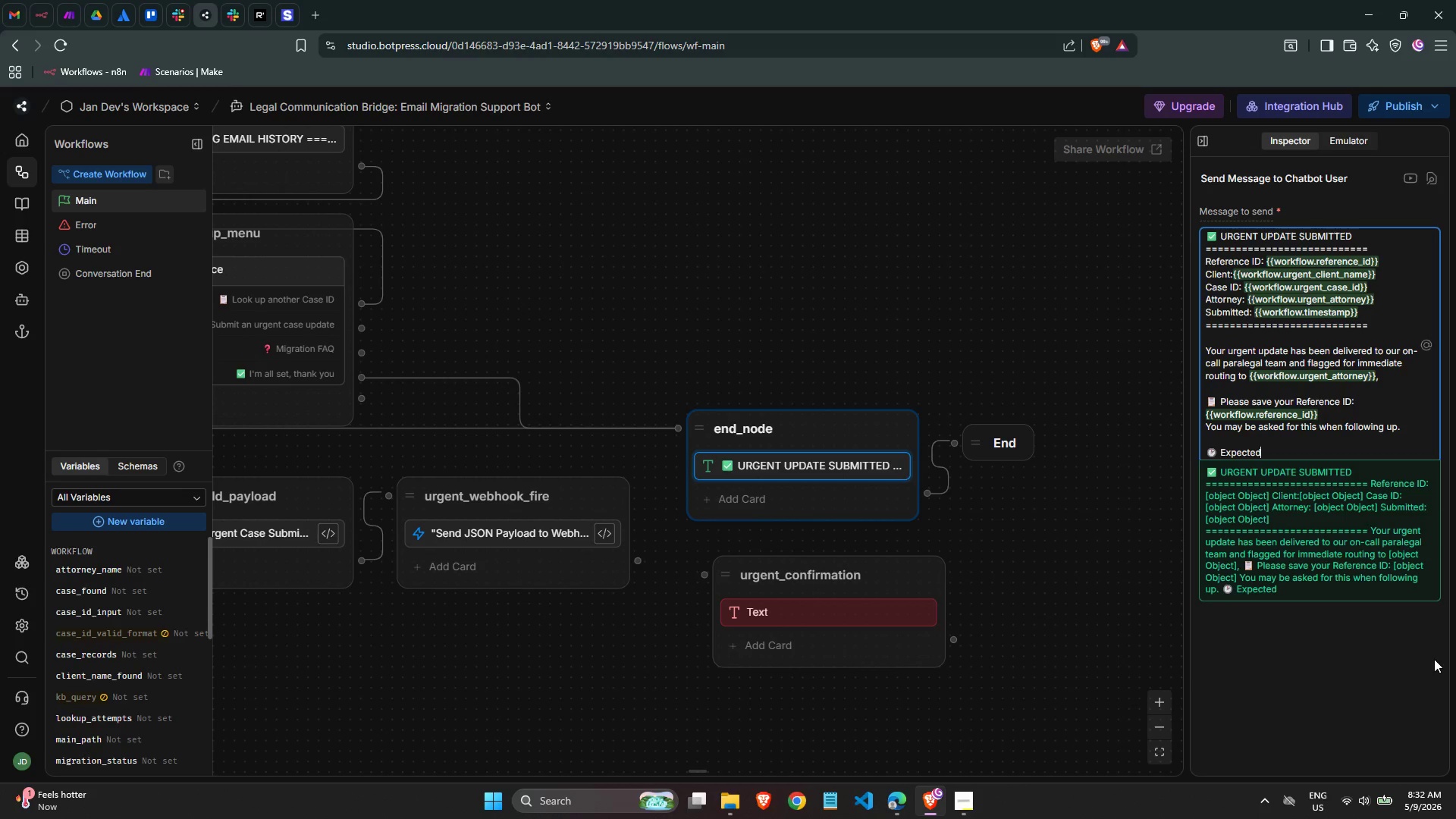 
type( response: Within 30-60 minutes)
 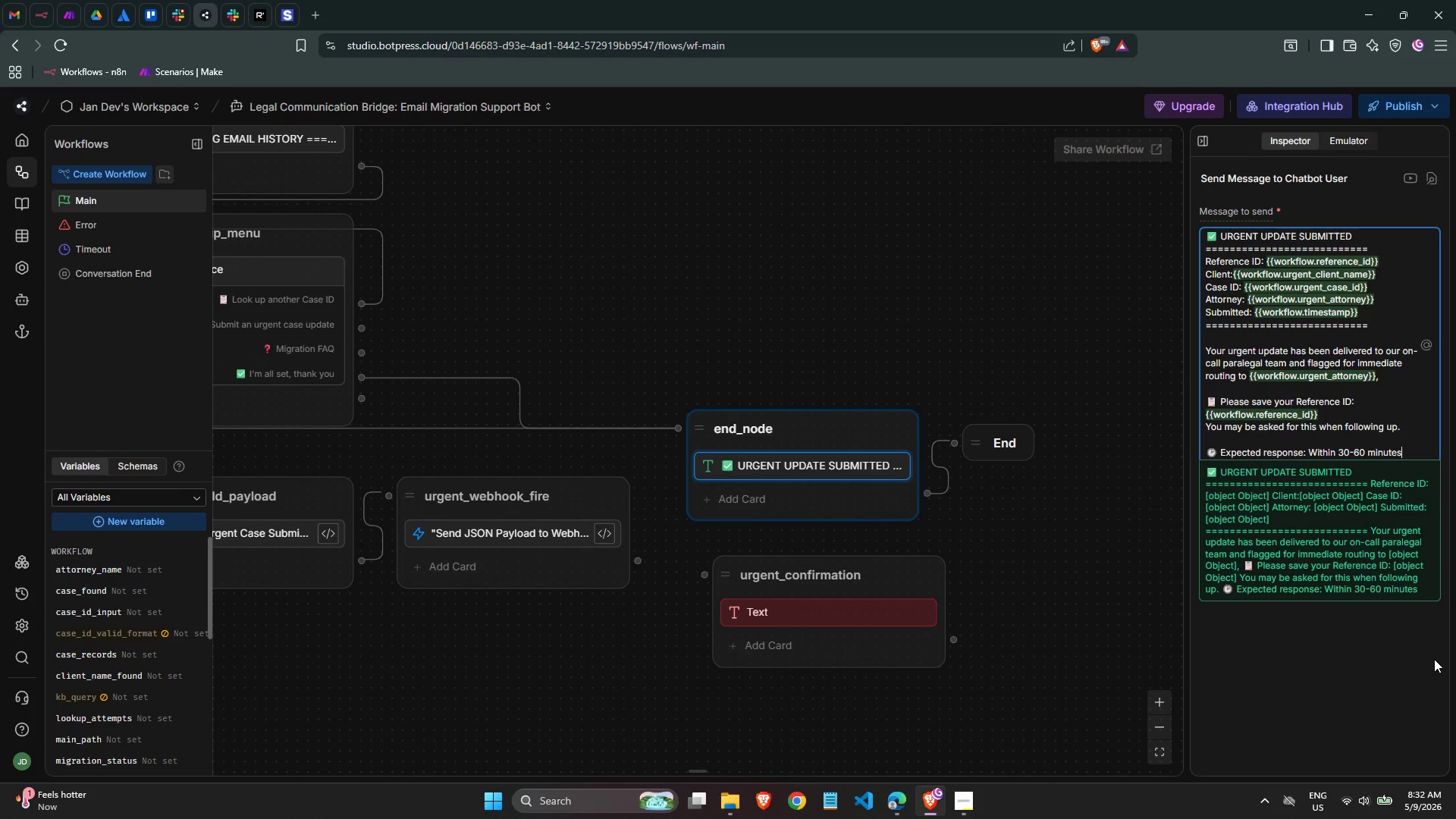 
wait(34.03)
 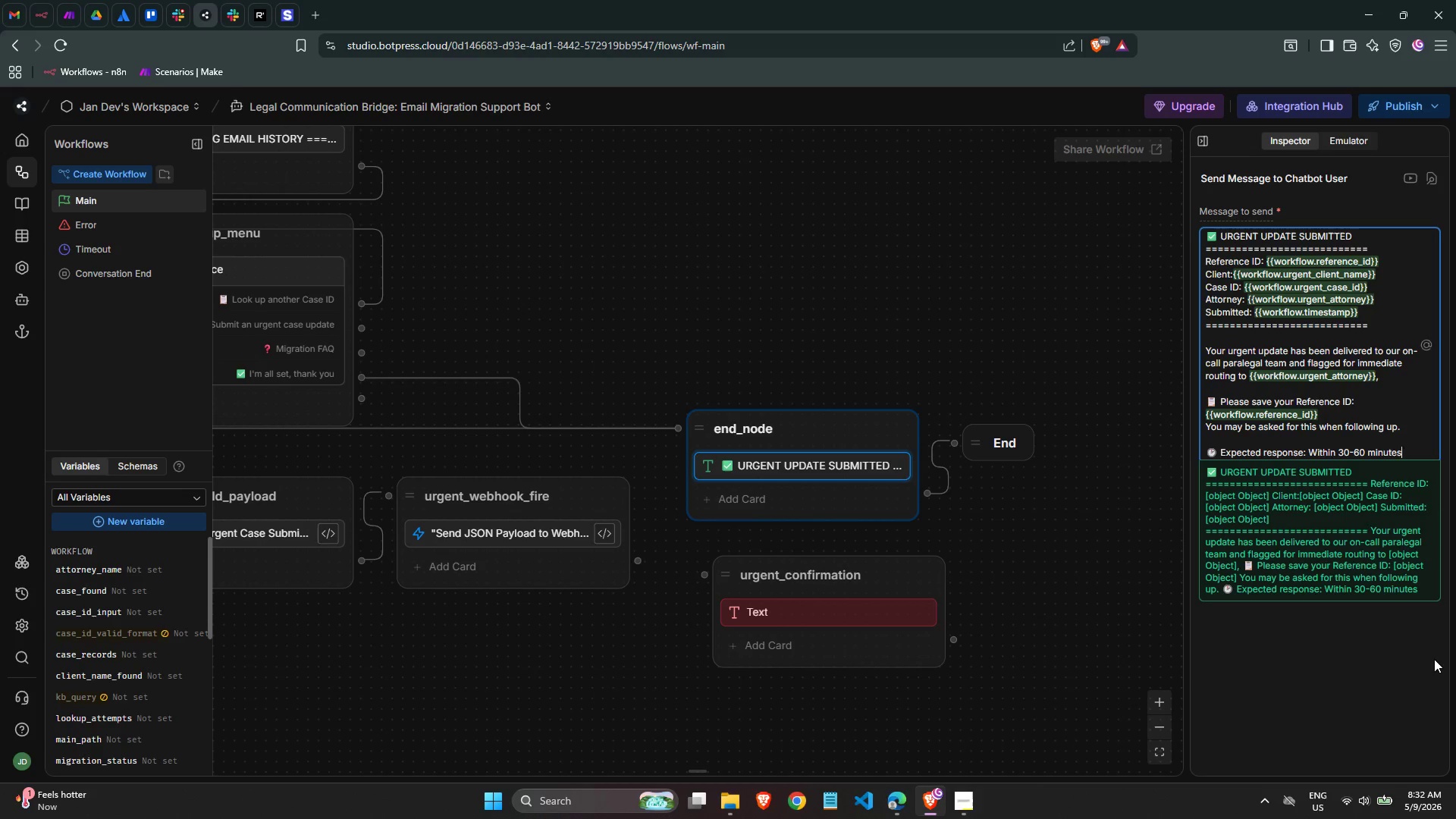 
type( during businm)
key(Backspace)
type(ess hours, )
 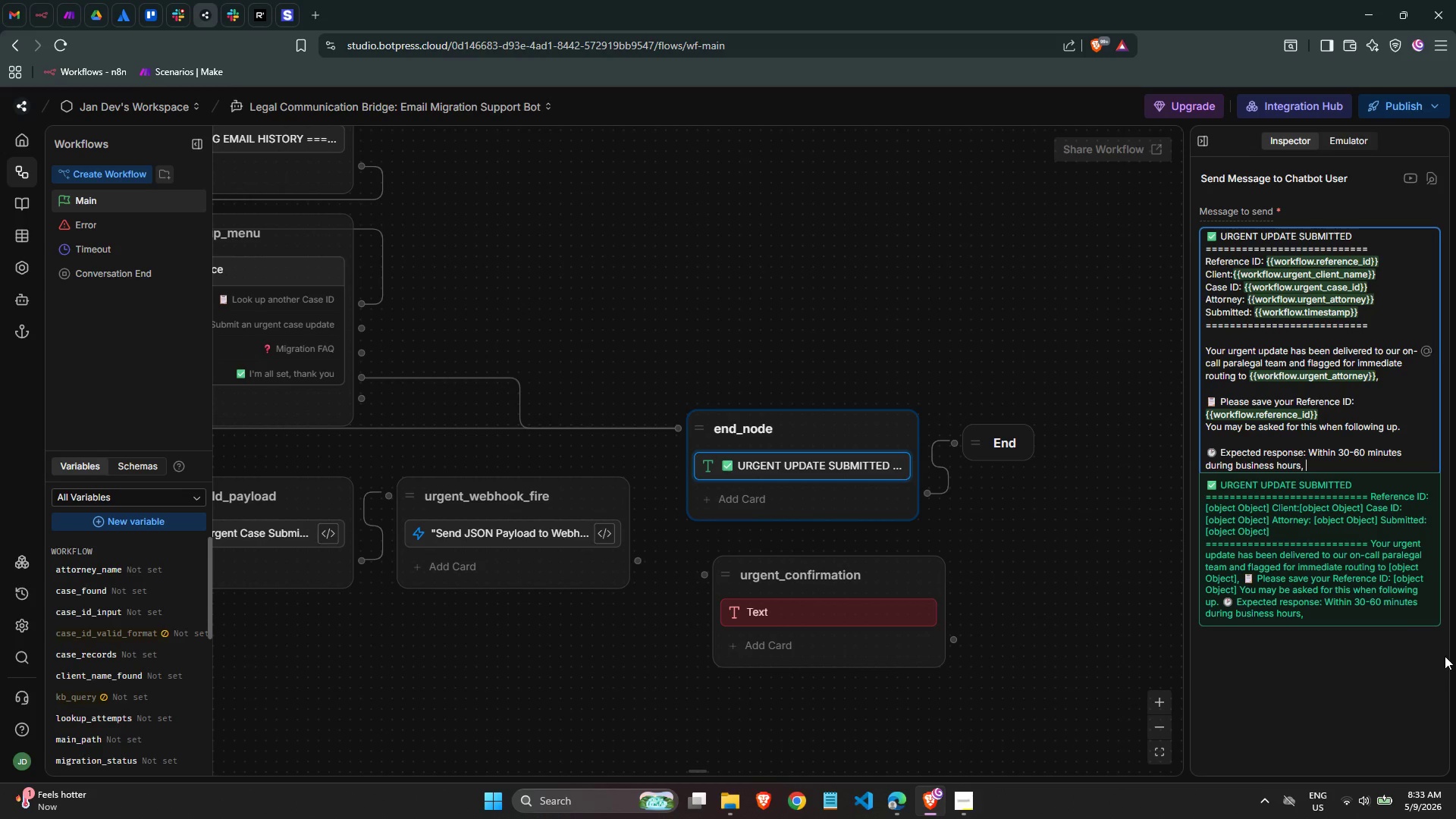 
type(within 2 hours our)
key(Backspace)
type(tside of business hours.)
 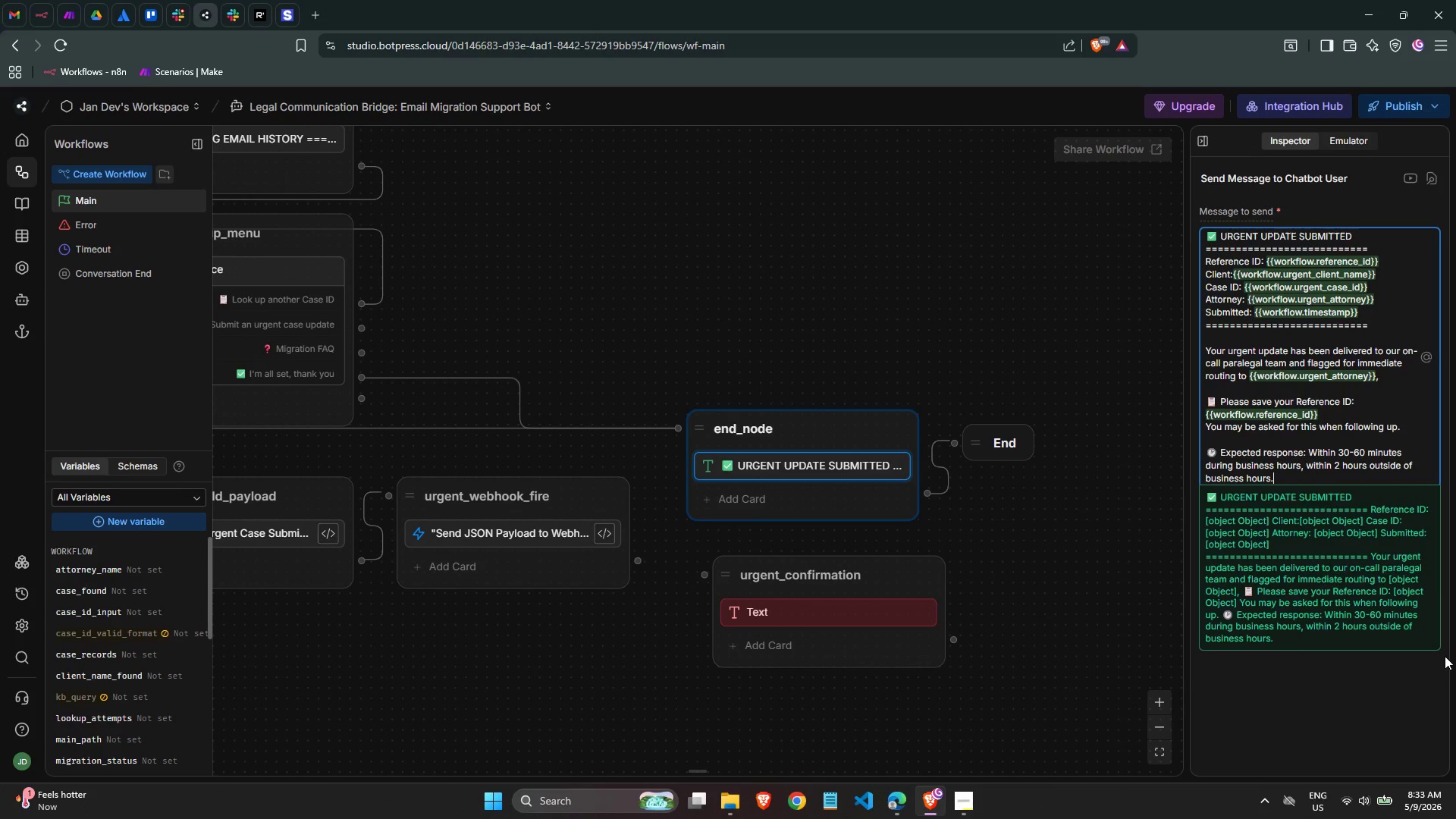 
key(Enter)
 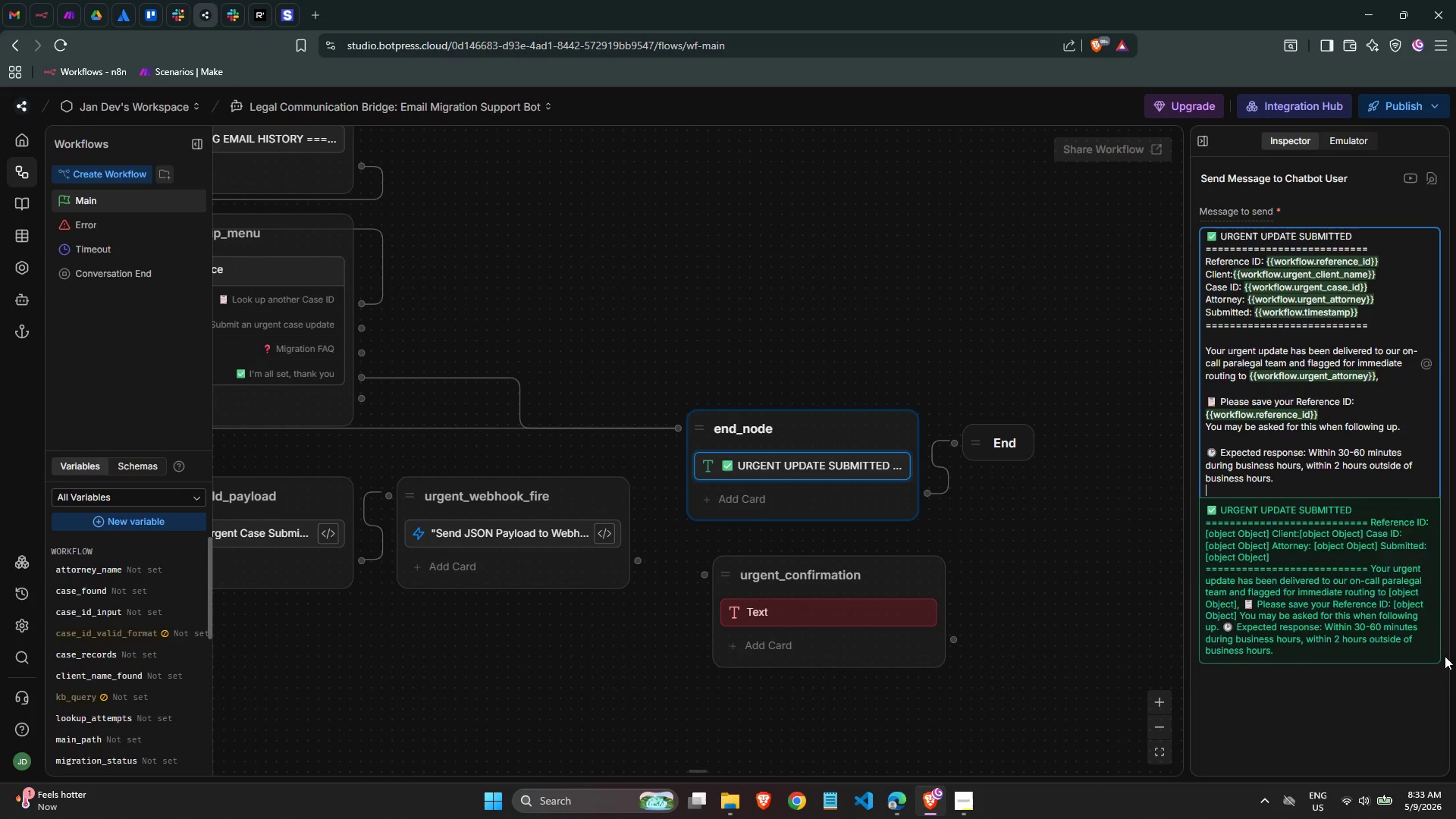 
key(Enter)
 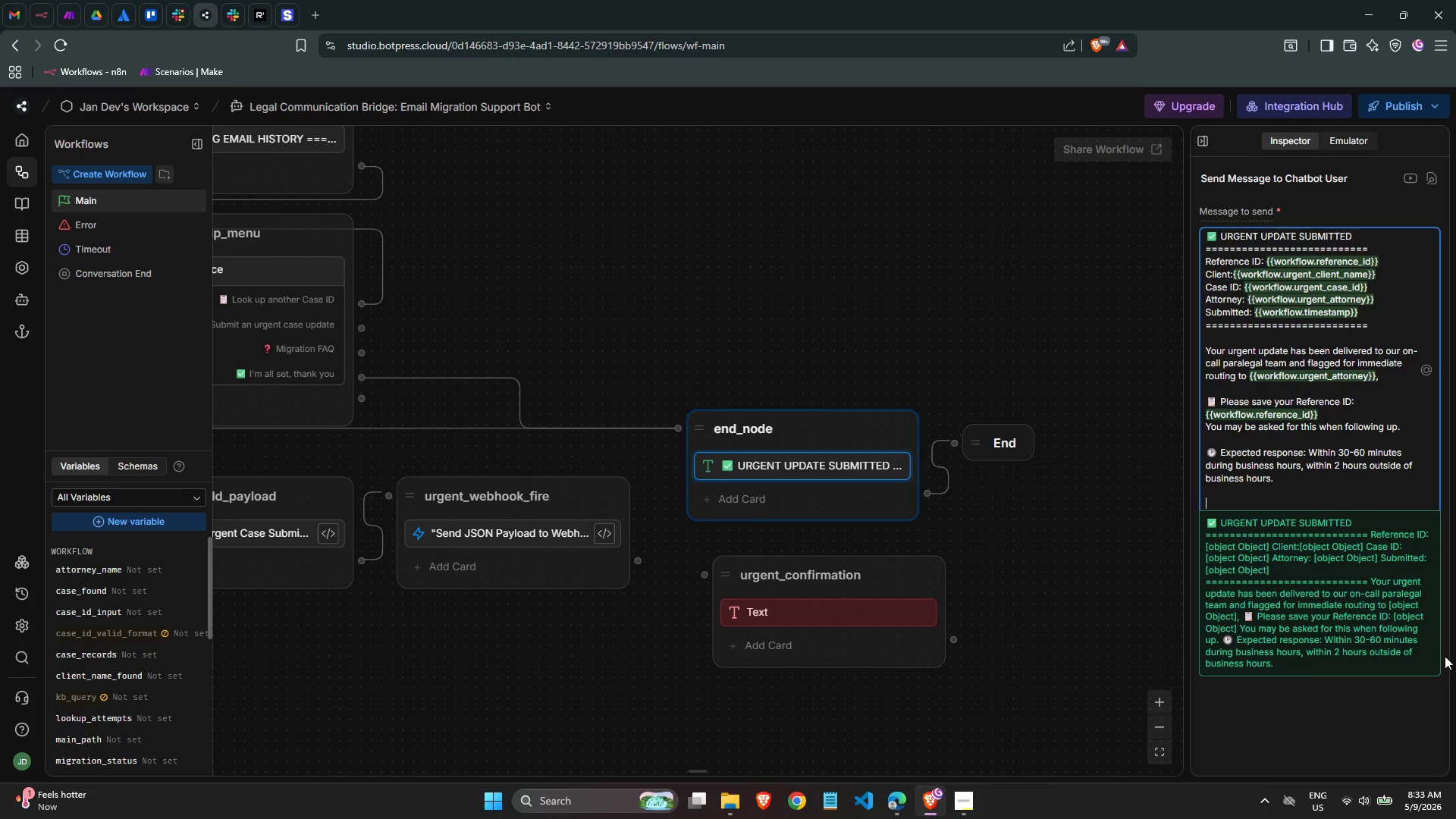 
type(If you matter)
 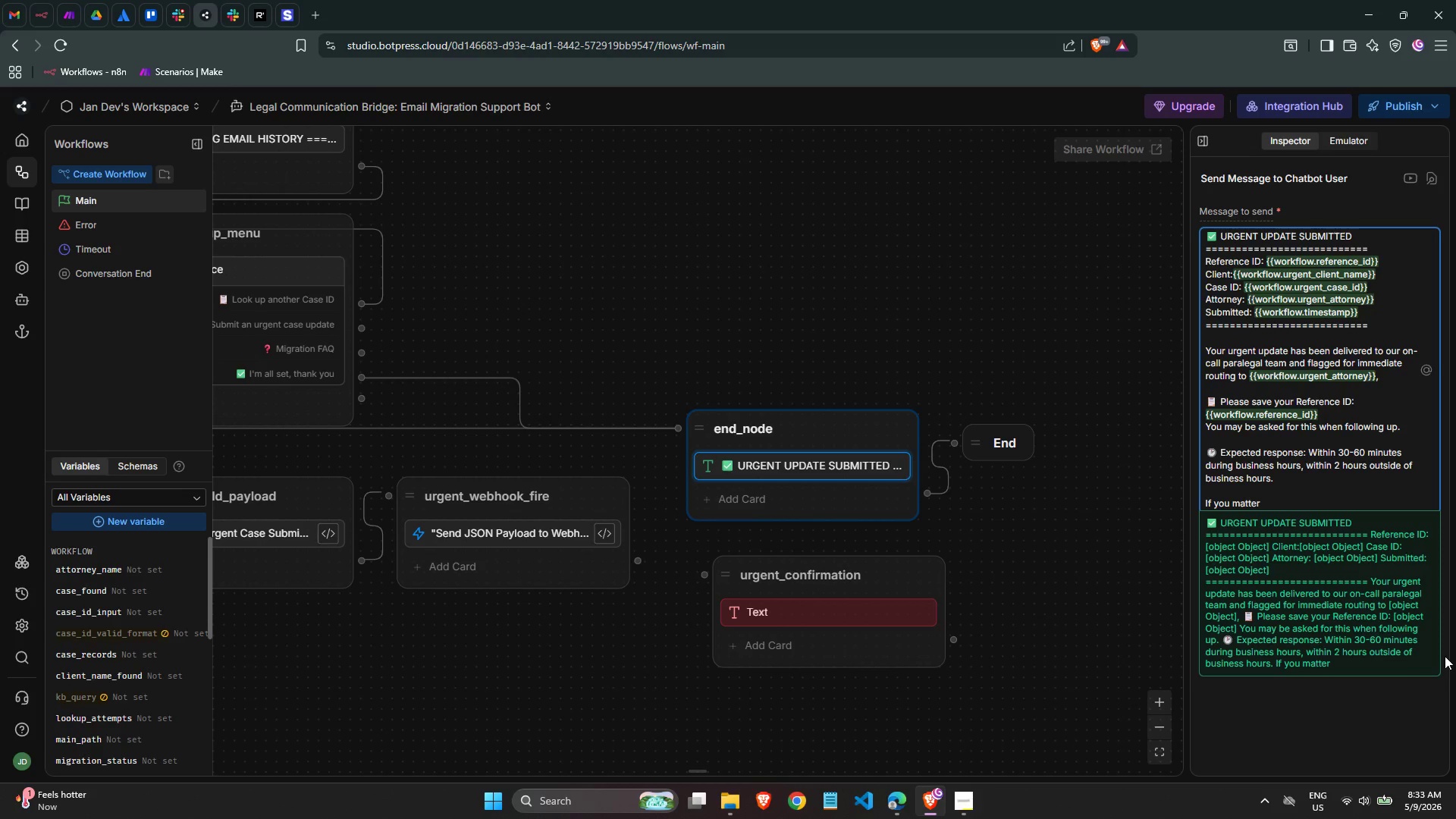 
type(e)
key(Backspace)
type( i )
key(Backspace)
type(s a court emergency with a filing deadline within the next 2 hours )
key(Backspace)
type(, please also call direclty)
key(Backspace)
key(Backspace)
key(Backspace)
type(tly )
key(Backspace)
type(: )
 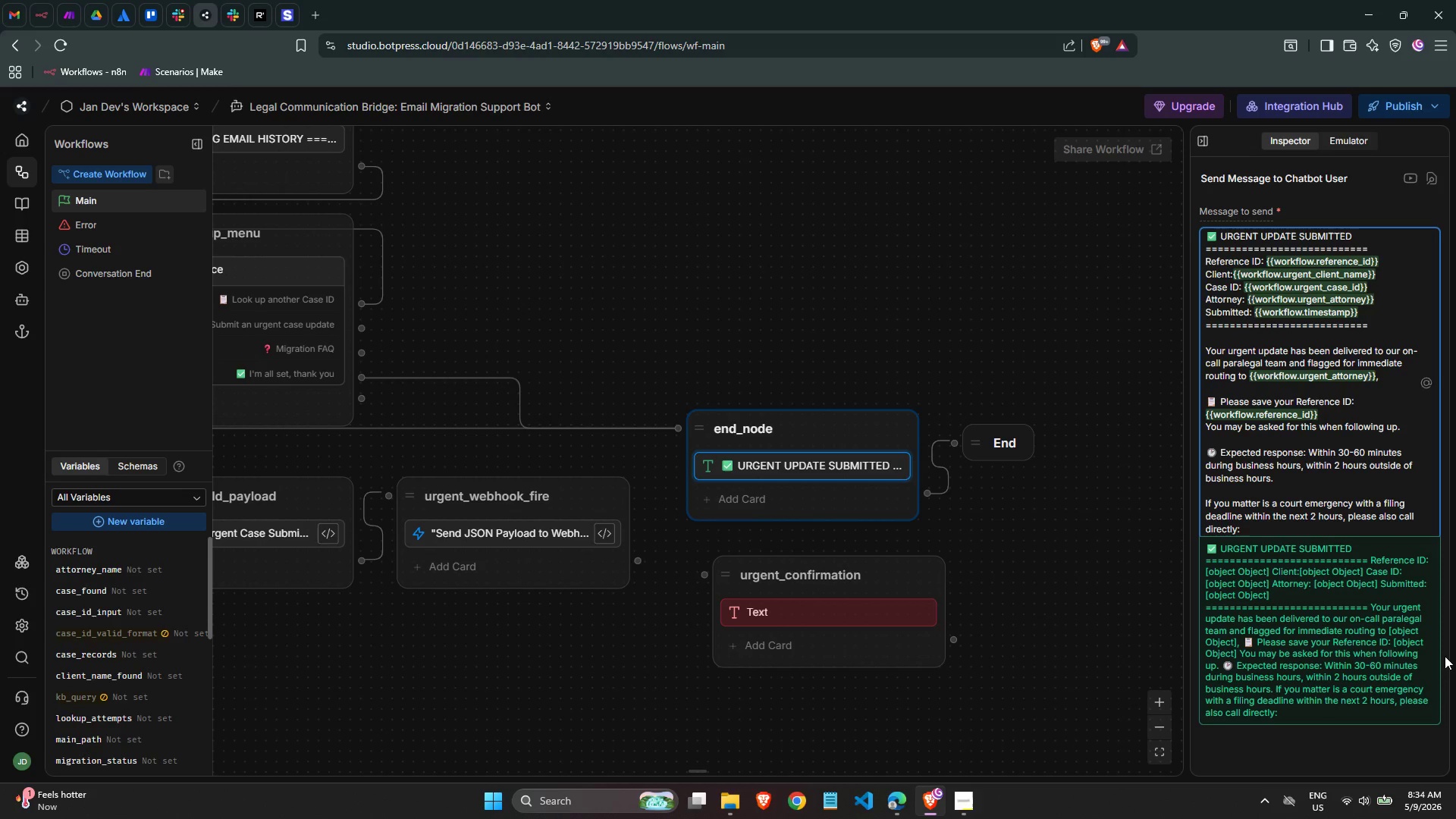 
hold_key(key=ShiftLeft, duration=0.39)
 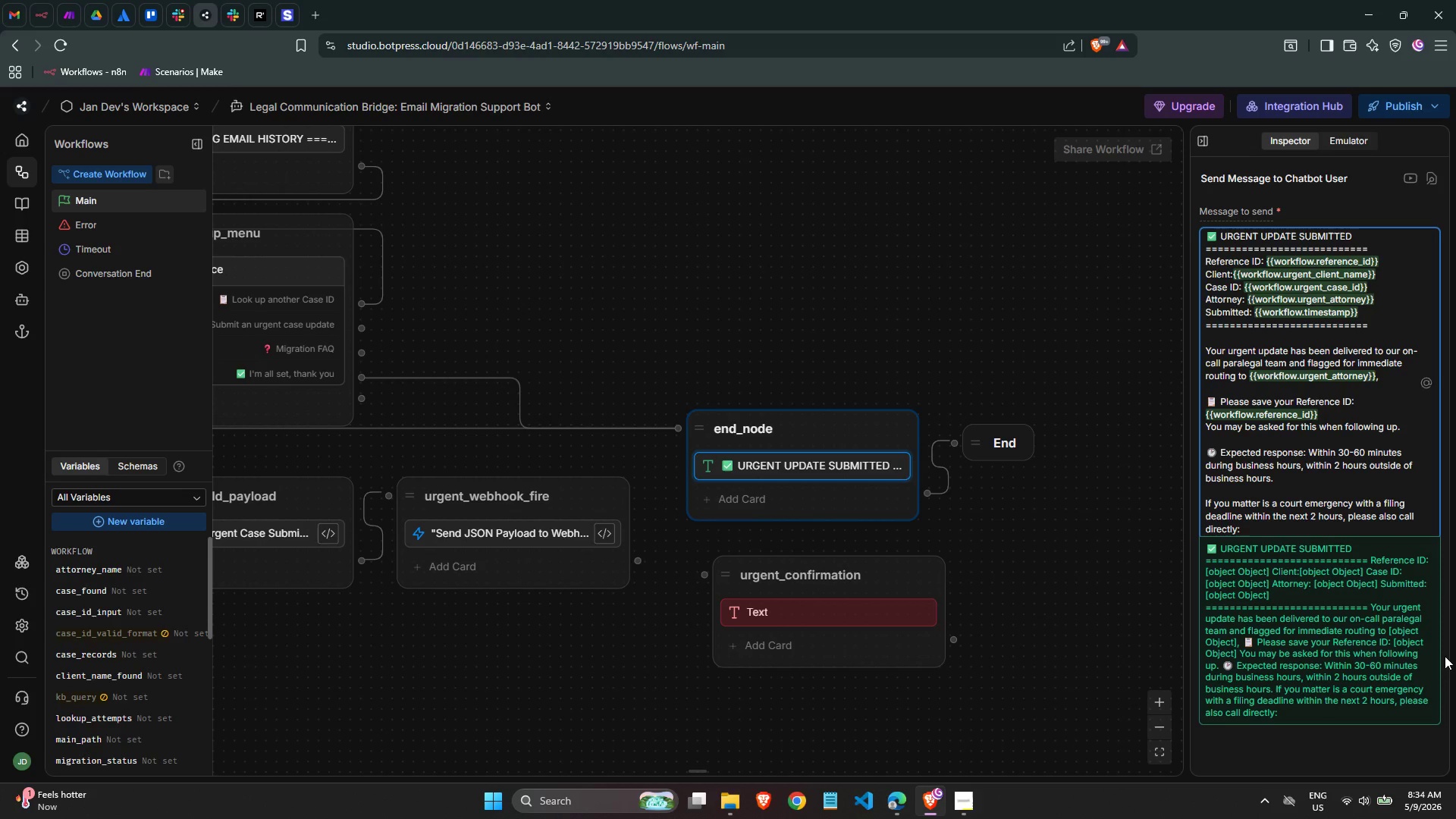 
key(Meta+Period)
 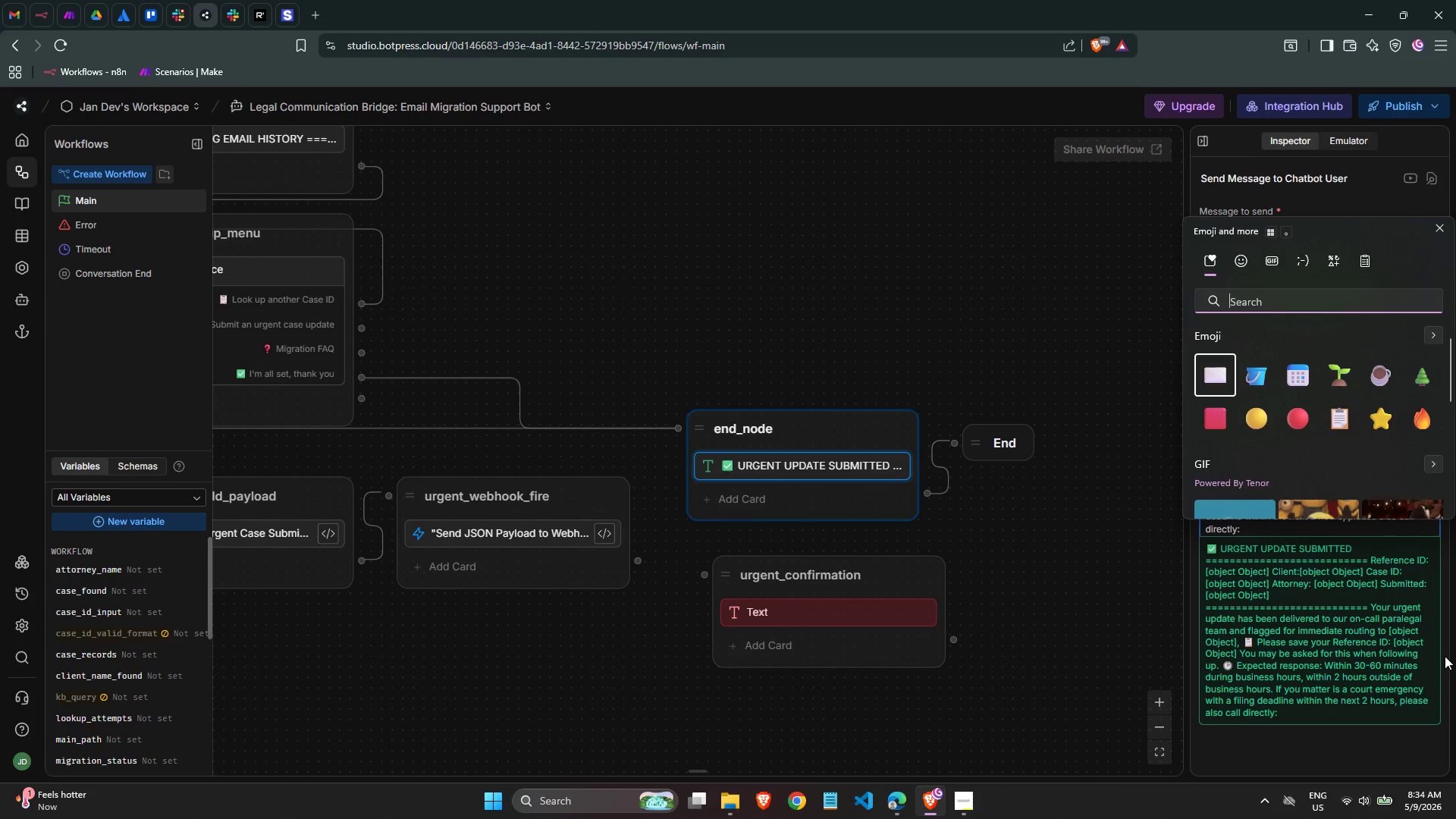 
type(phon)
 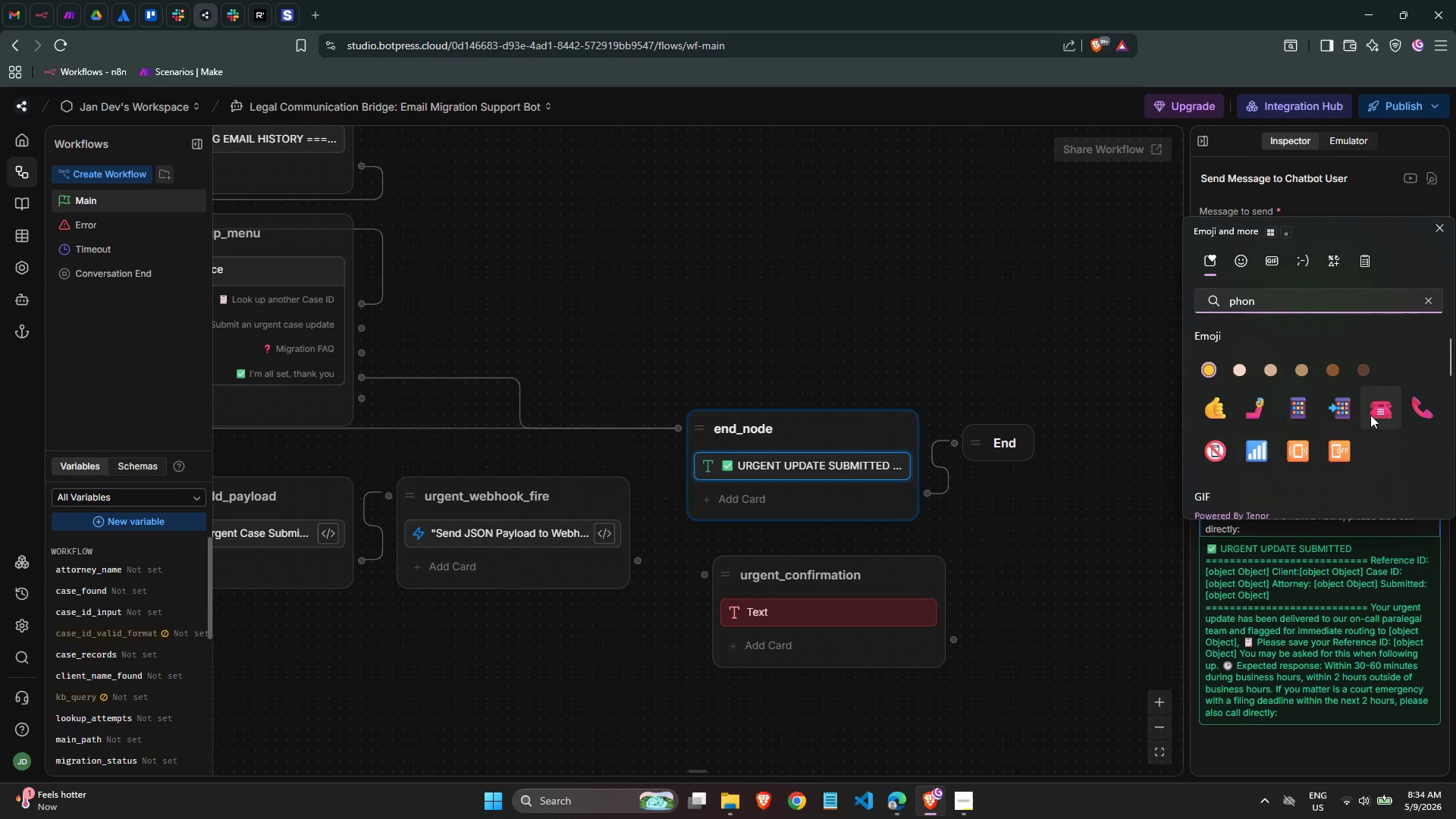 
left_click([1403, 419])
 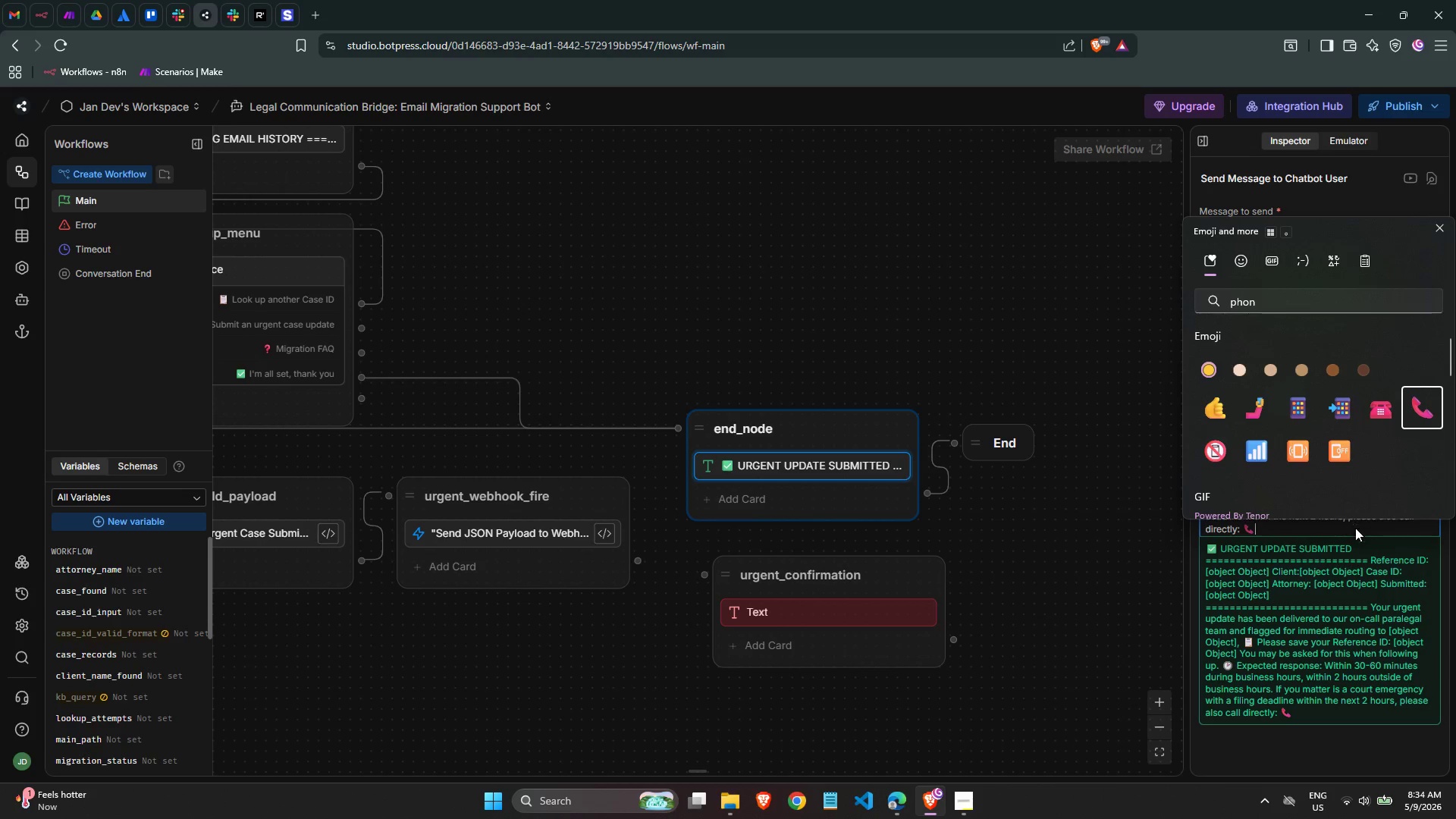 
type( {{bot)
 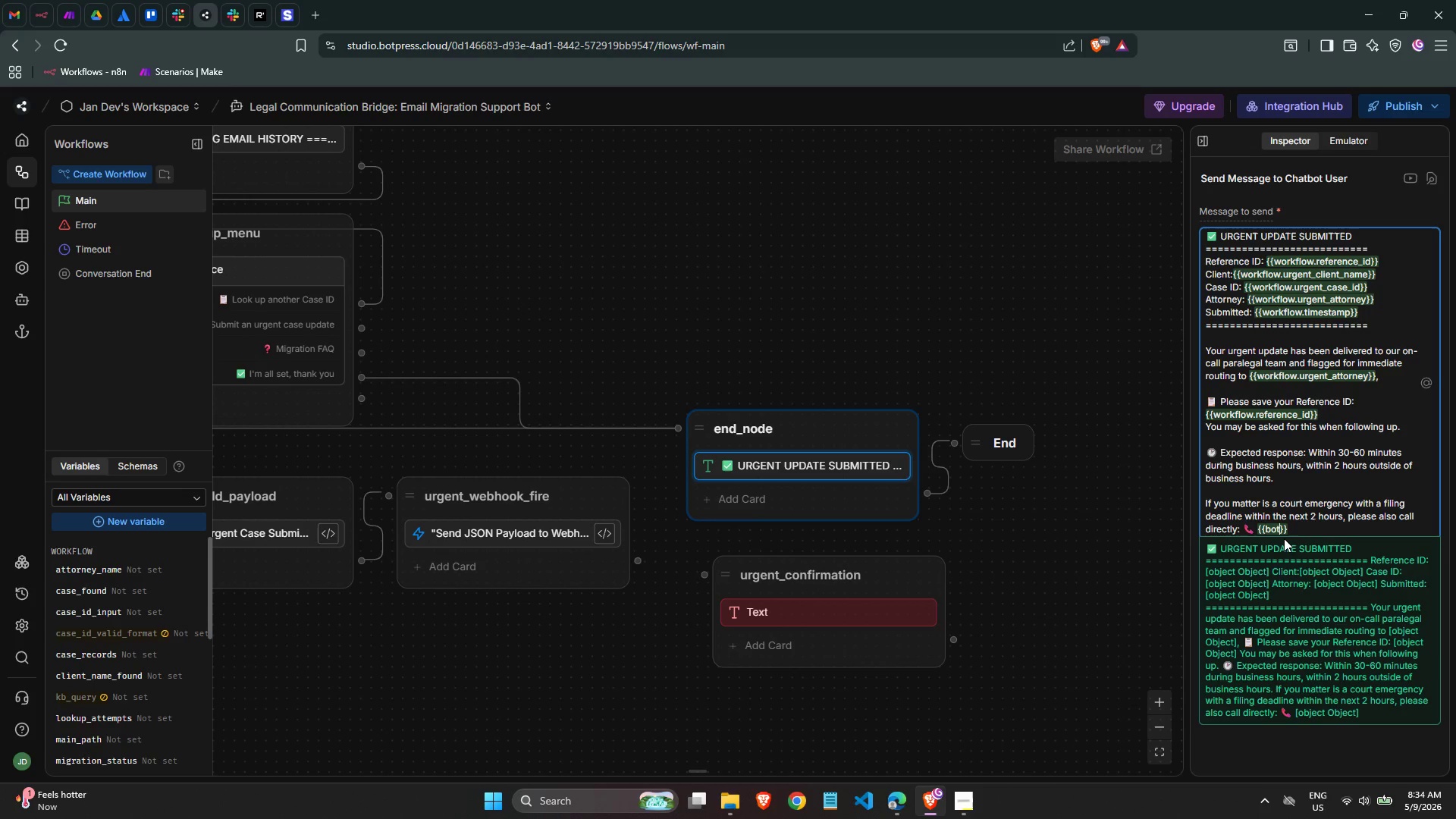 
 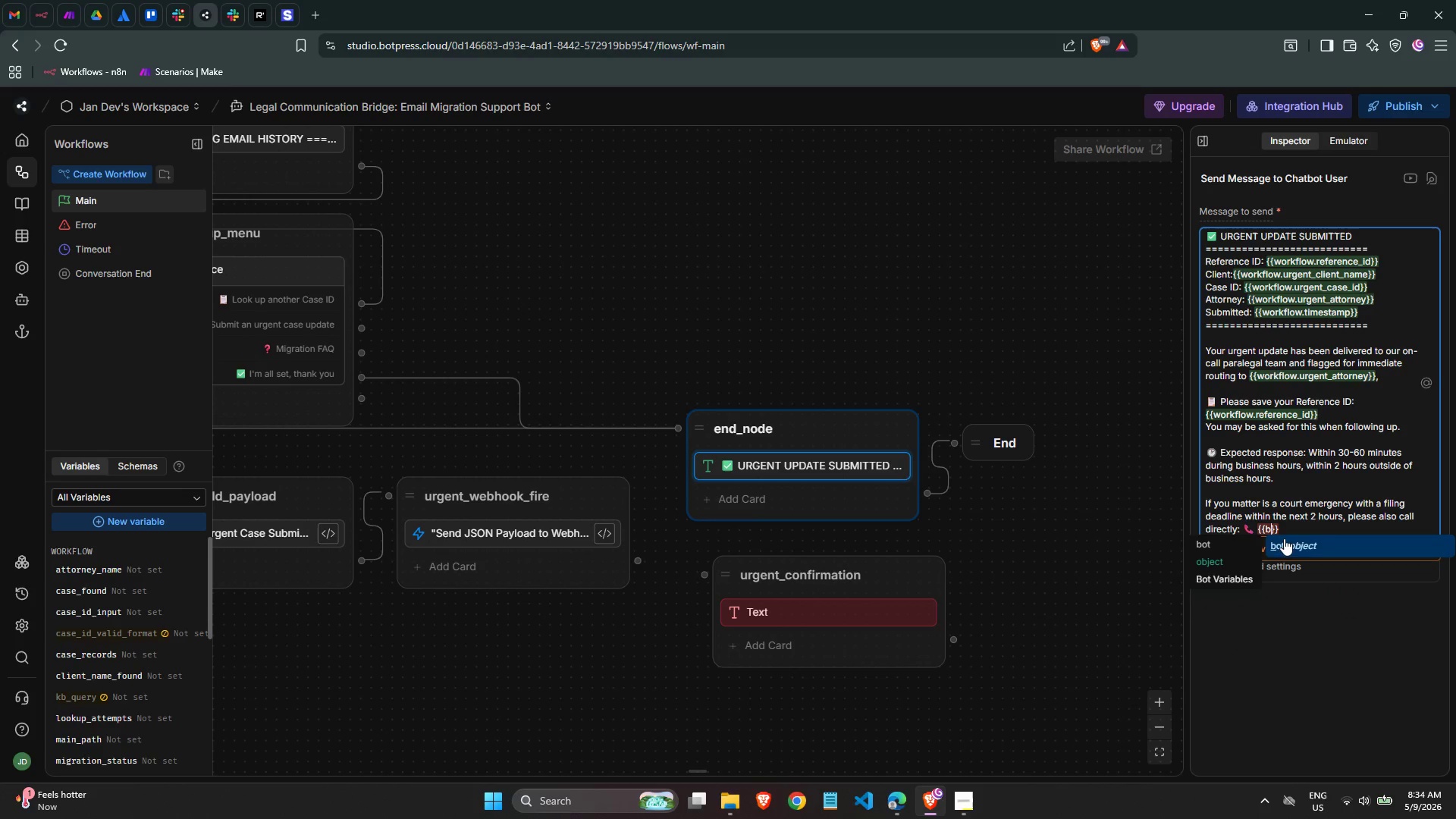 
key(Enter)
 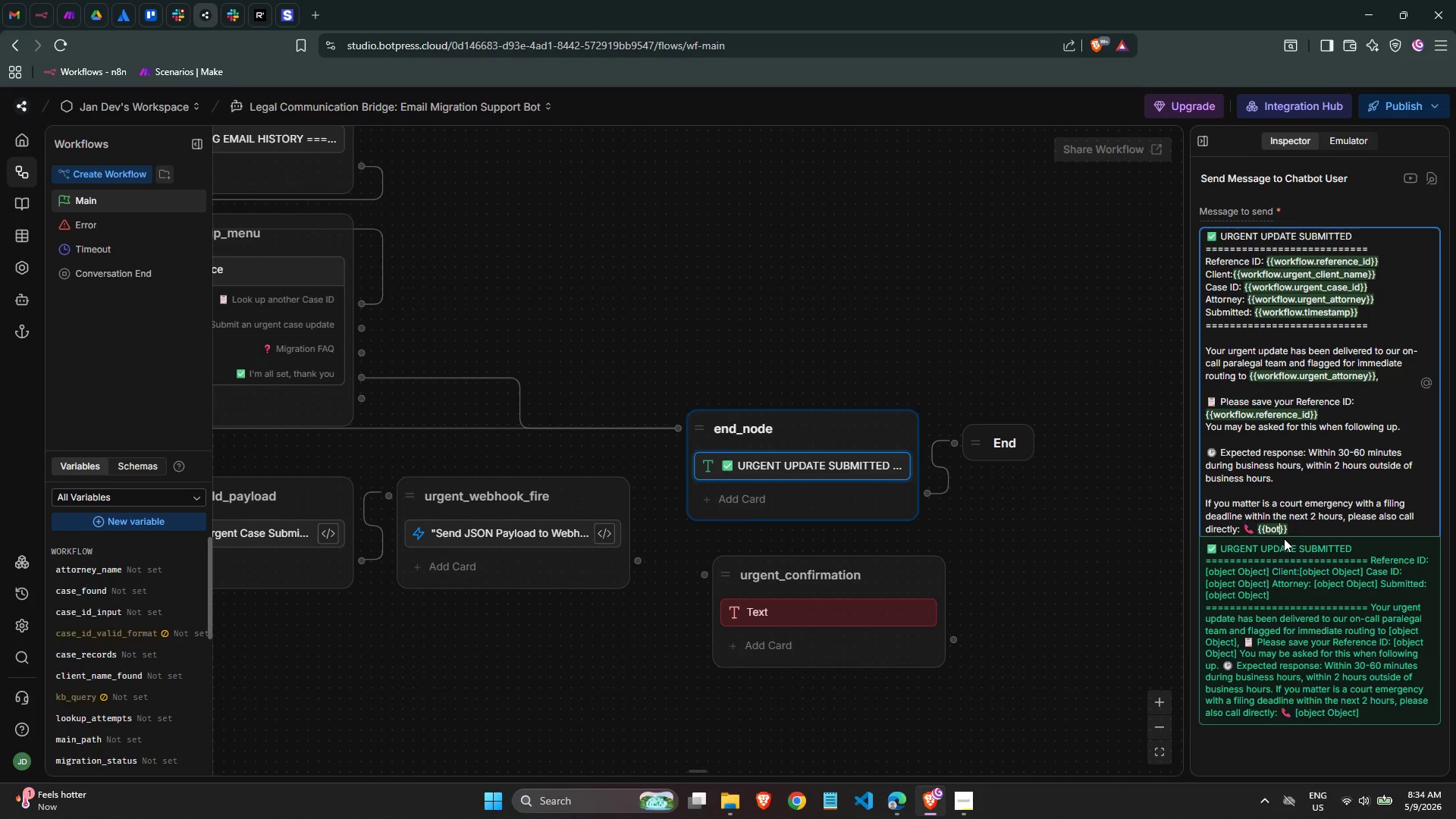 
type(.firmphon)
 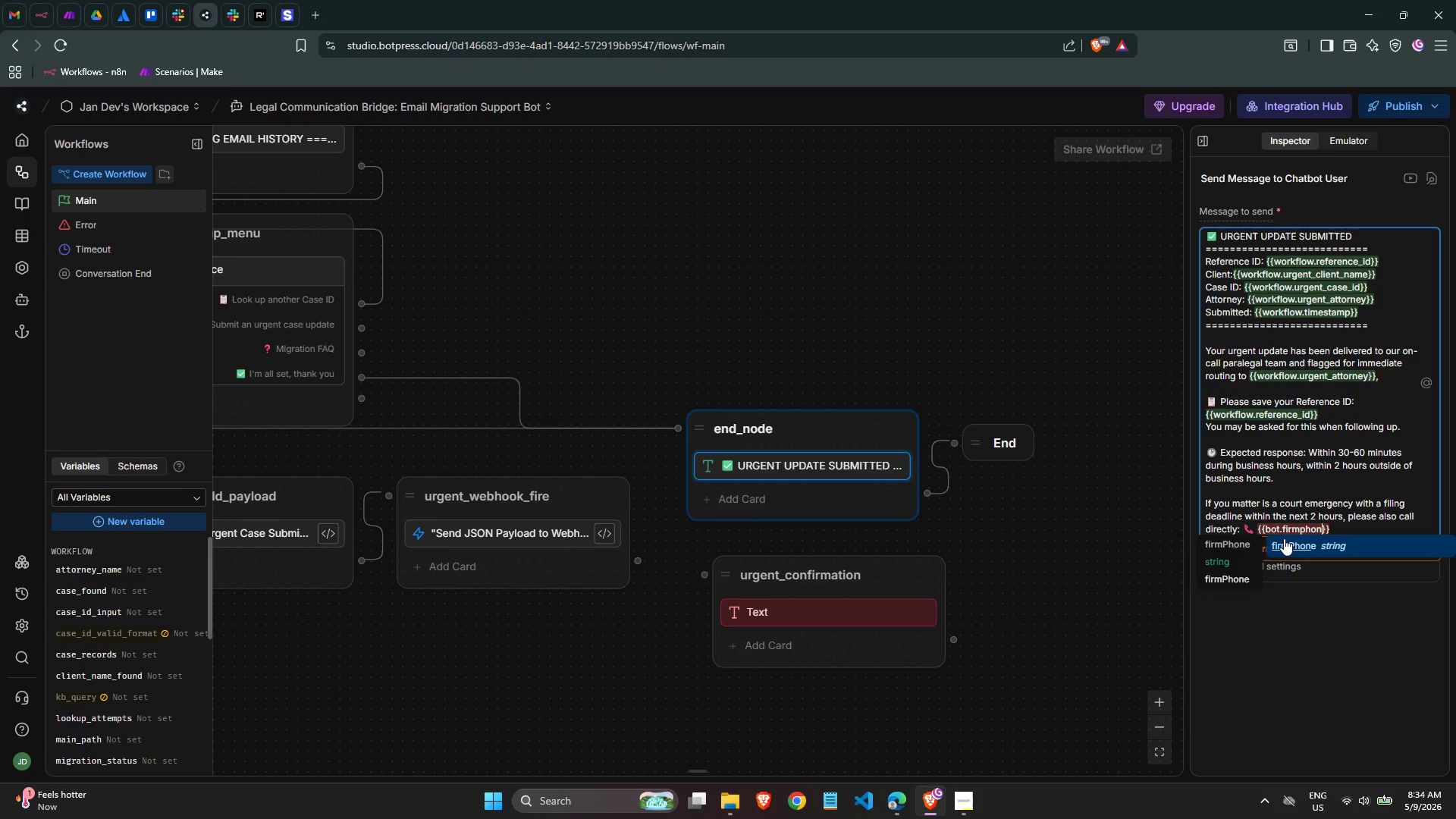 
key(Enter)
 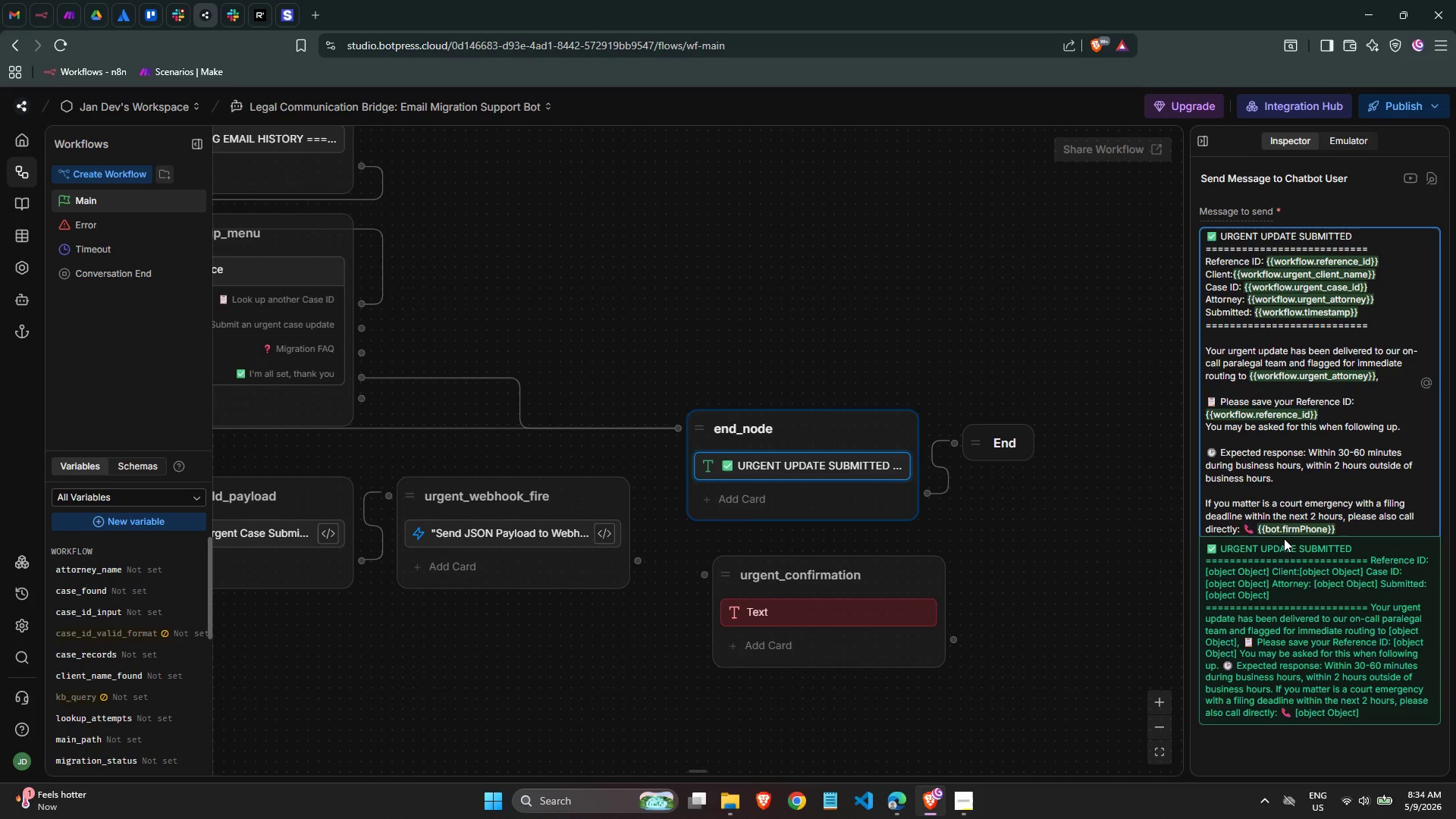 
key(ArrowRight)
 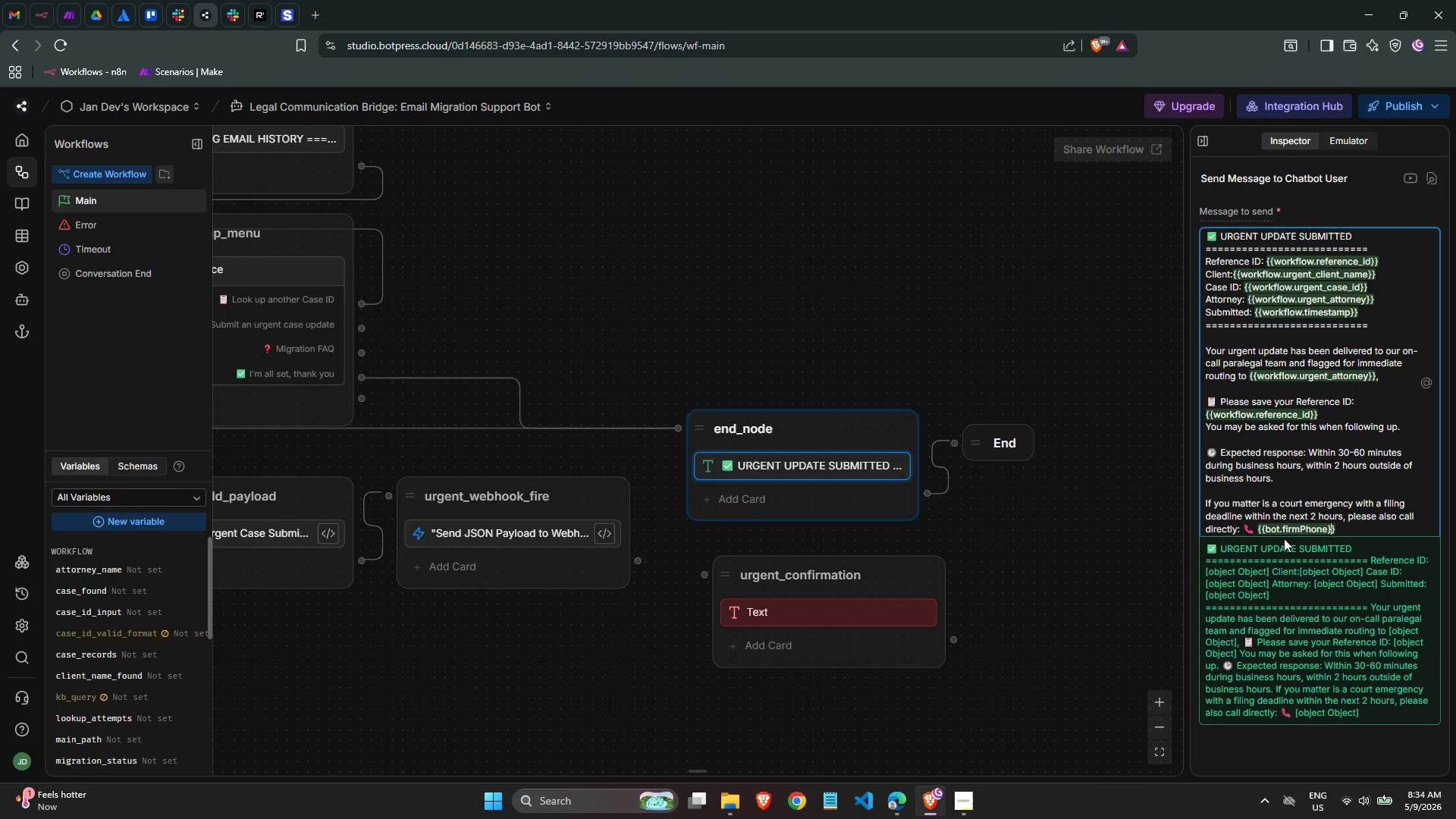 
key(ArrowRight)
 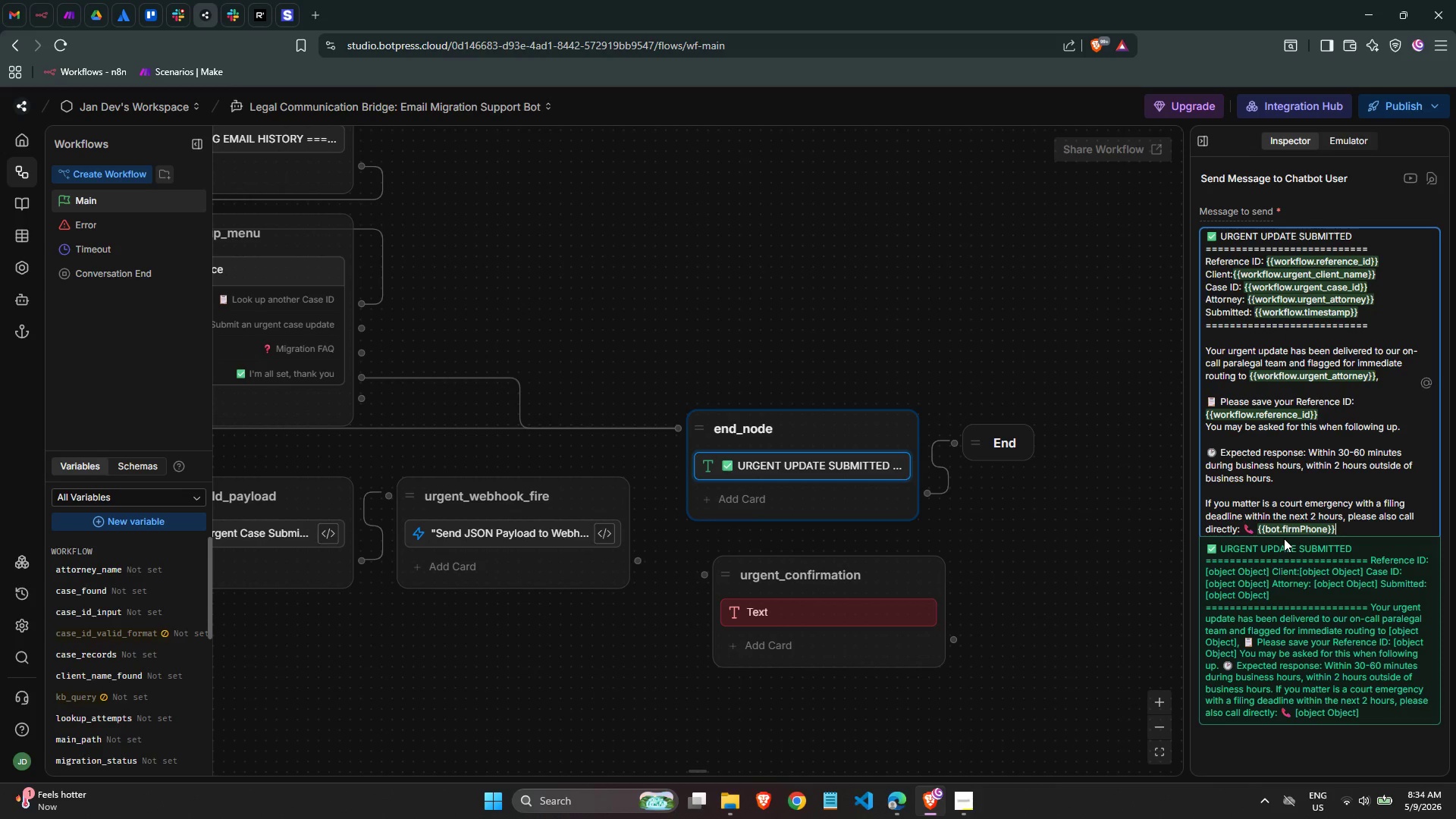 
wait(8.2)
 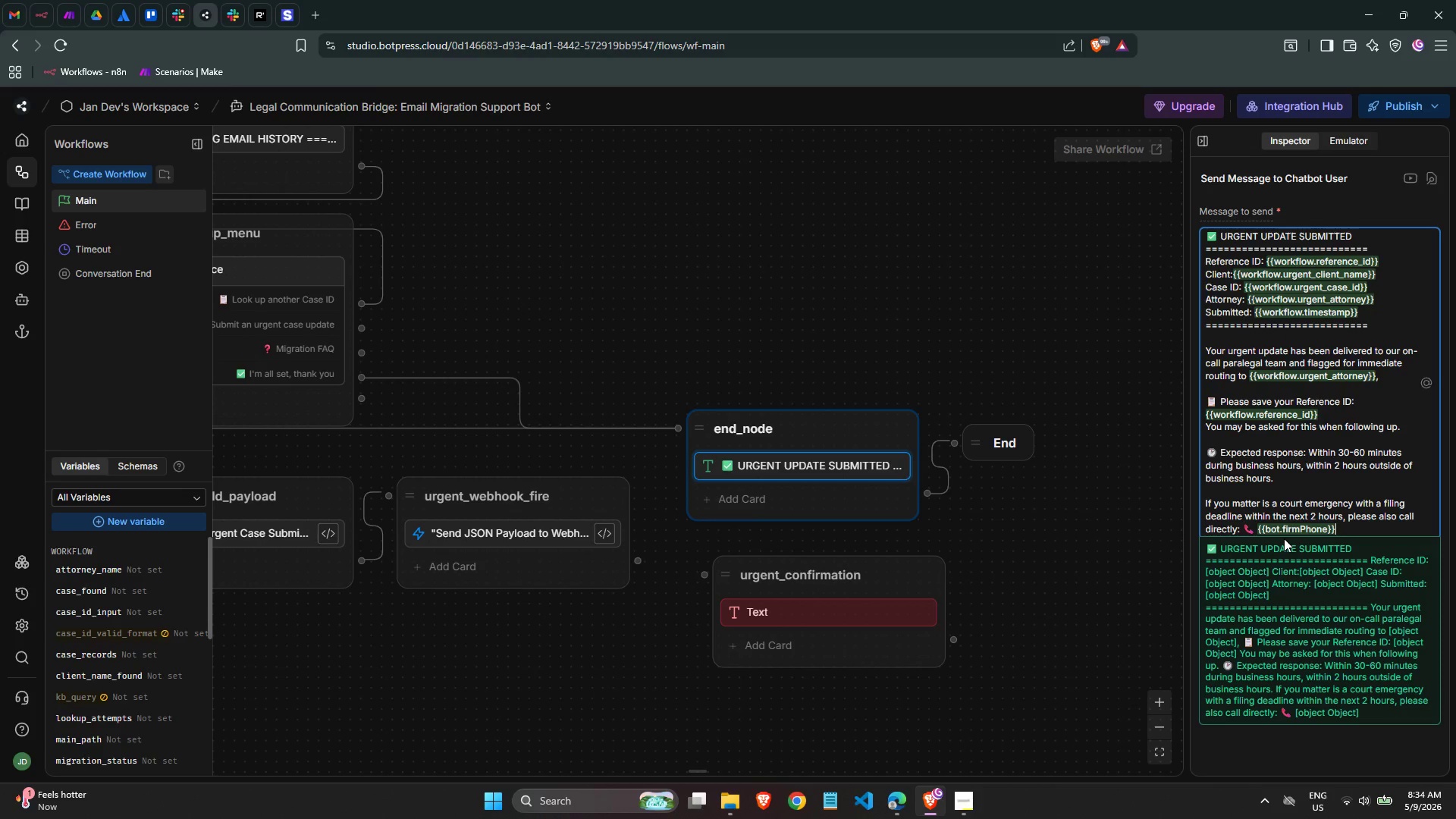 
left_click([1271, 760])
 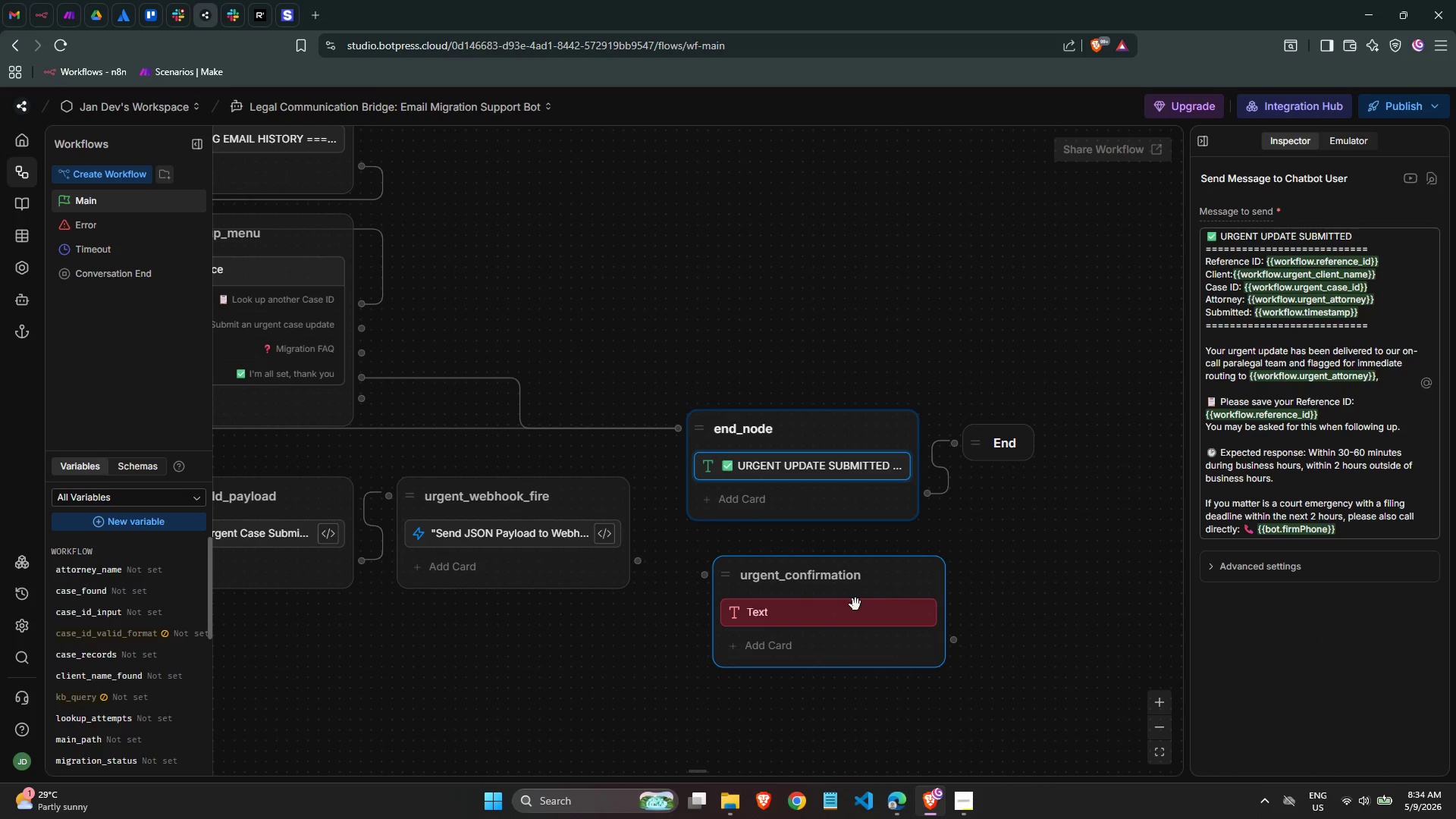 
left_click([839, 610])
 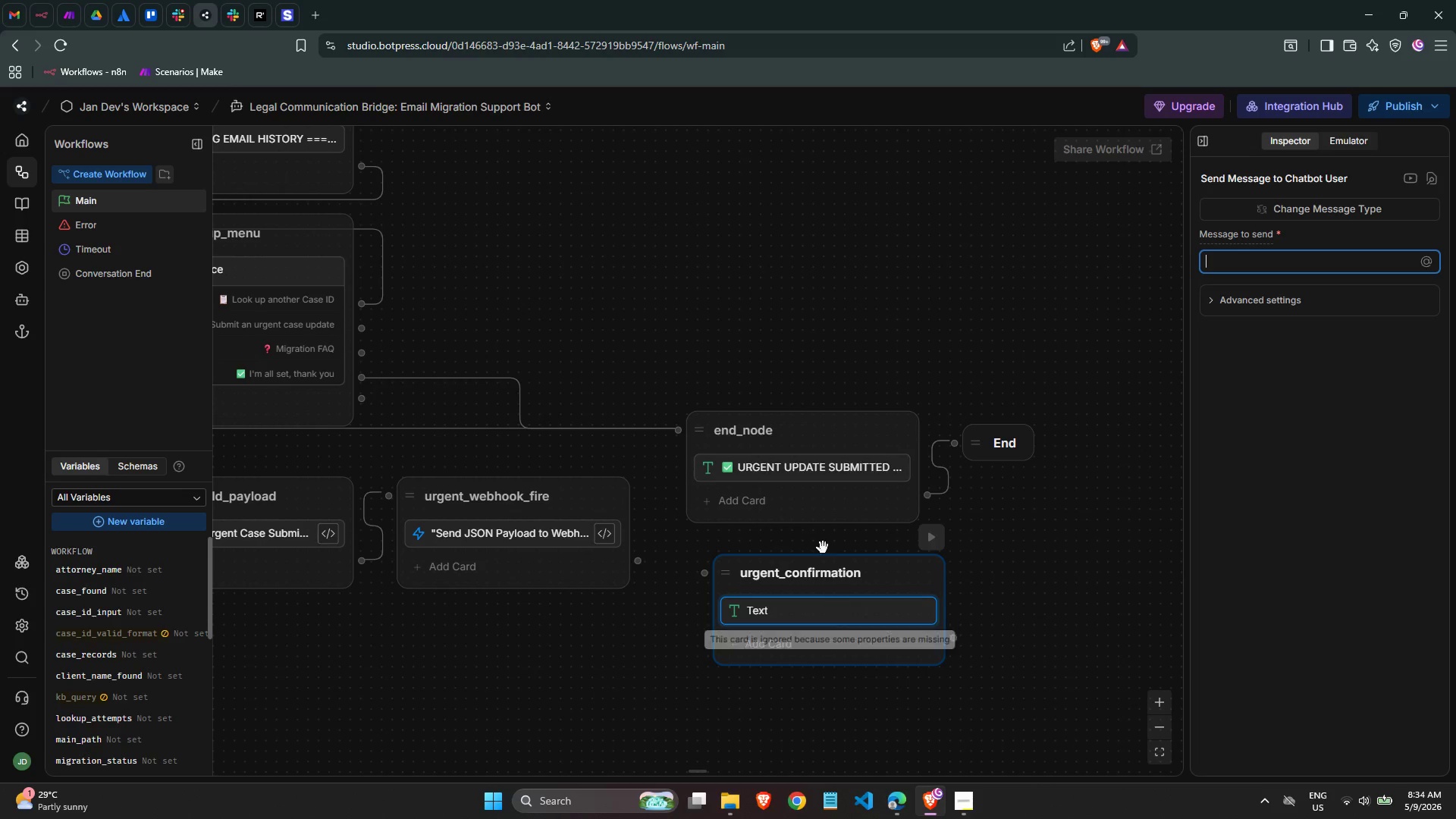 
left_click_drag(start_coordinate=[804, 475], to_coordinate=[843, 620])
 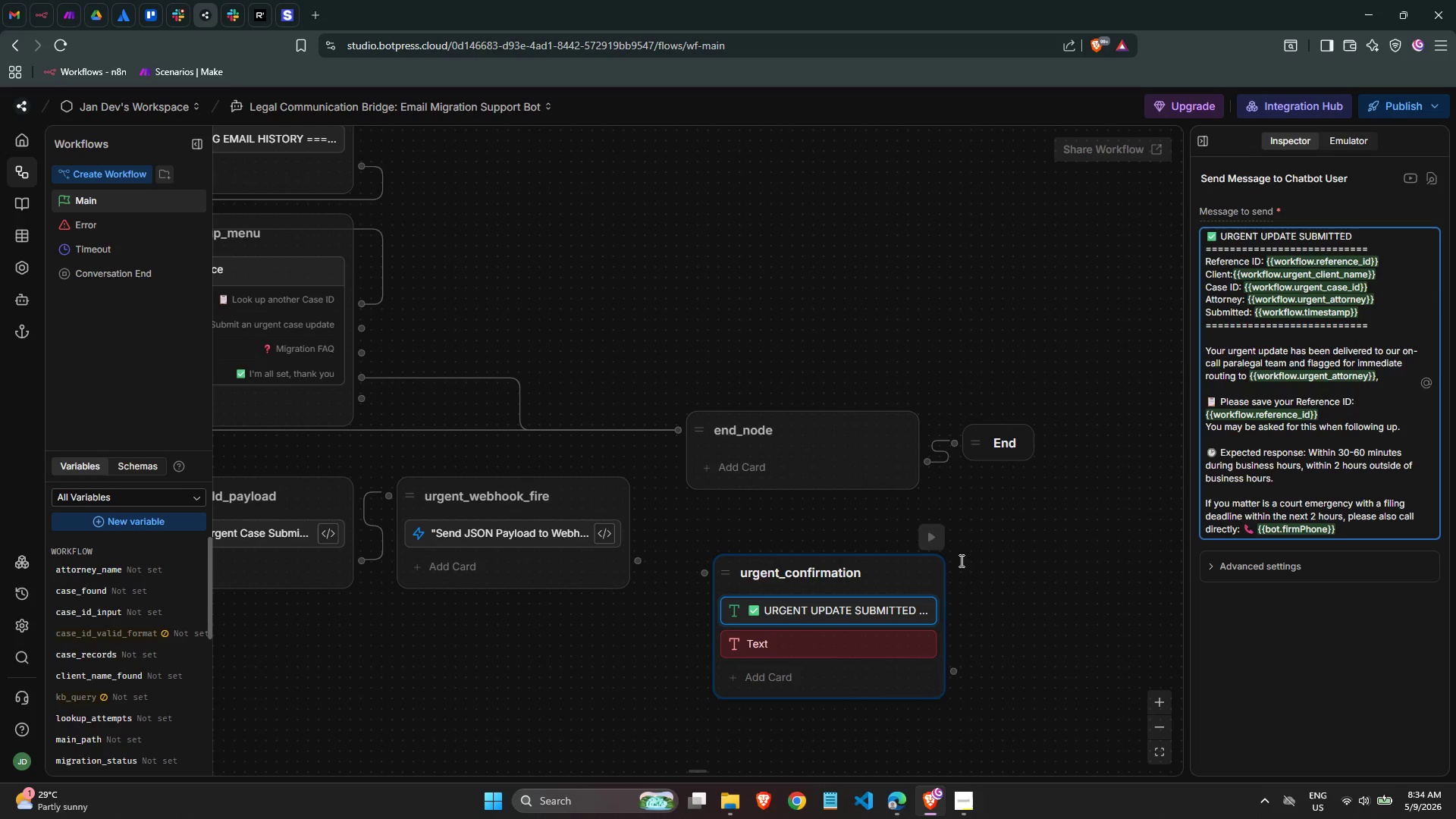 
scroll: coordinate [1232, 522], scroll_direction: up, amount: 2.0
 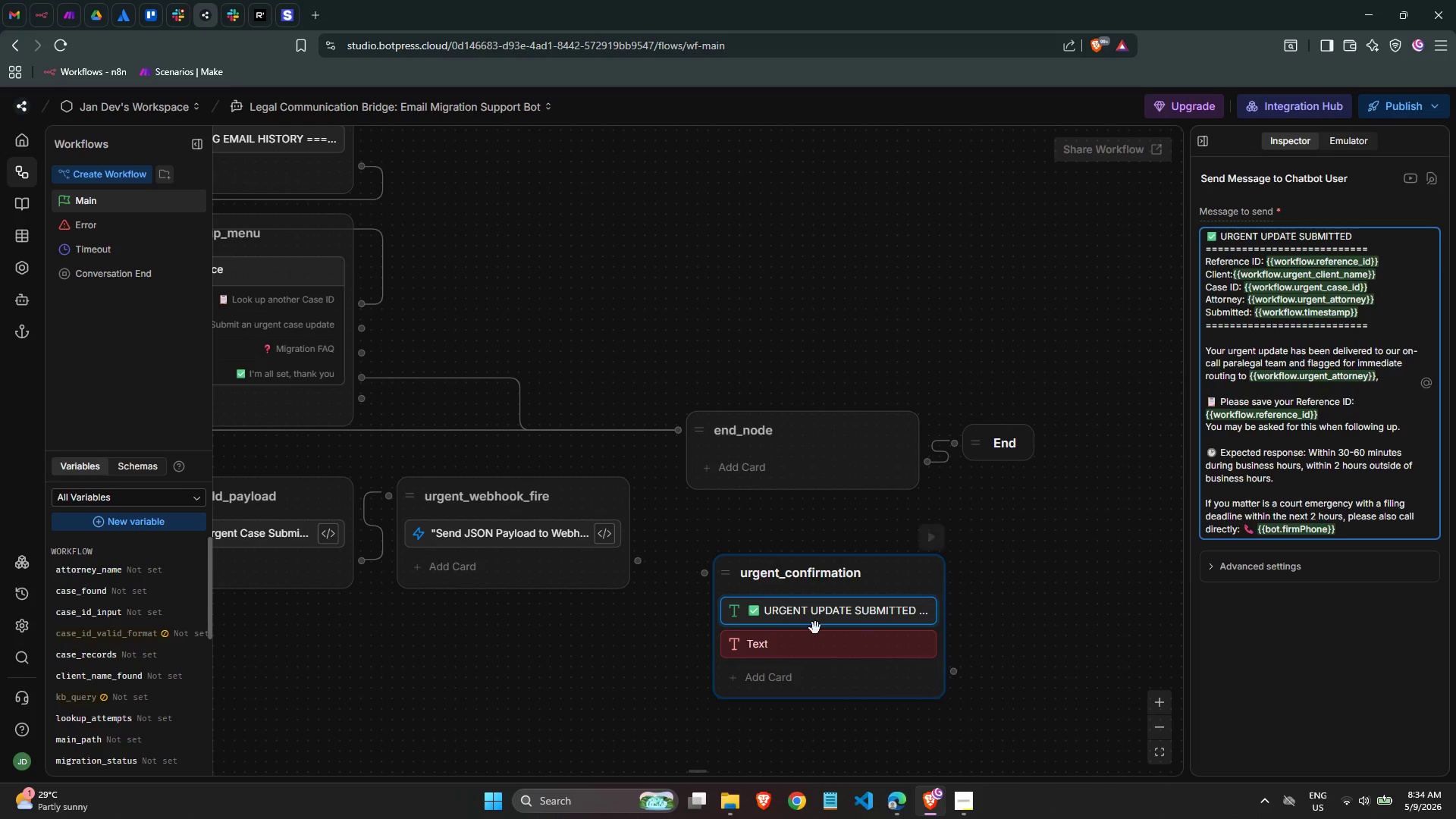 
left_click([813, 638])
 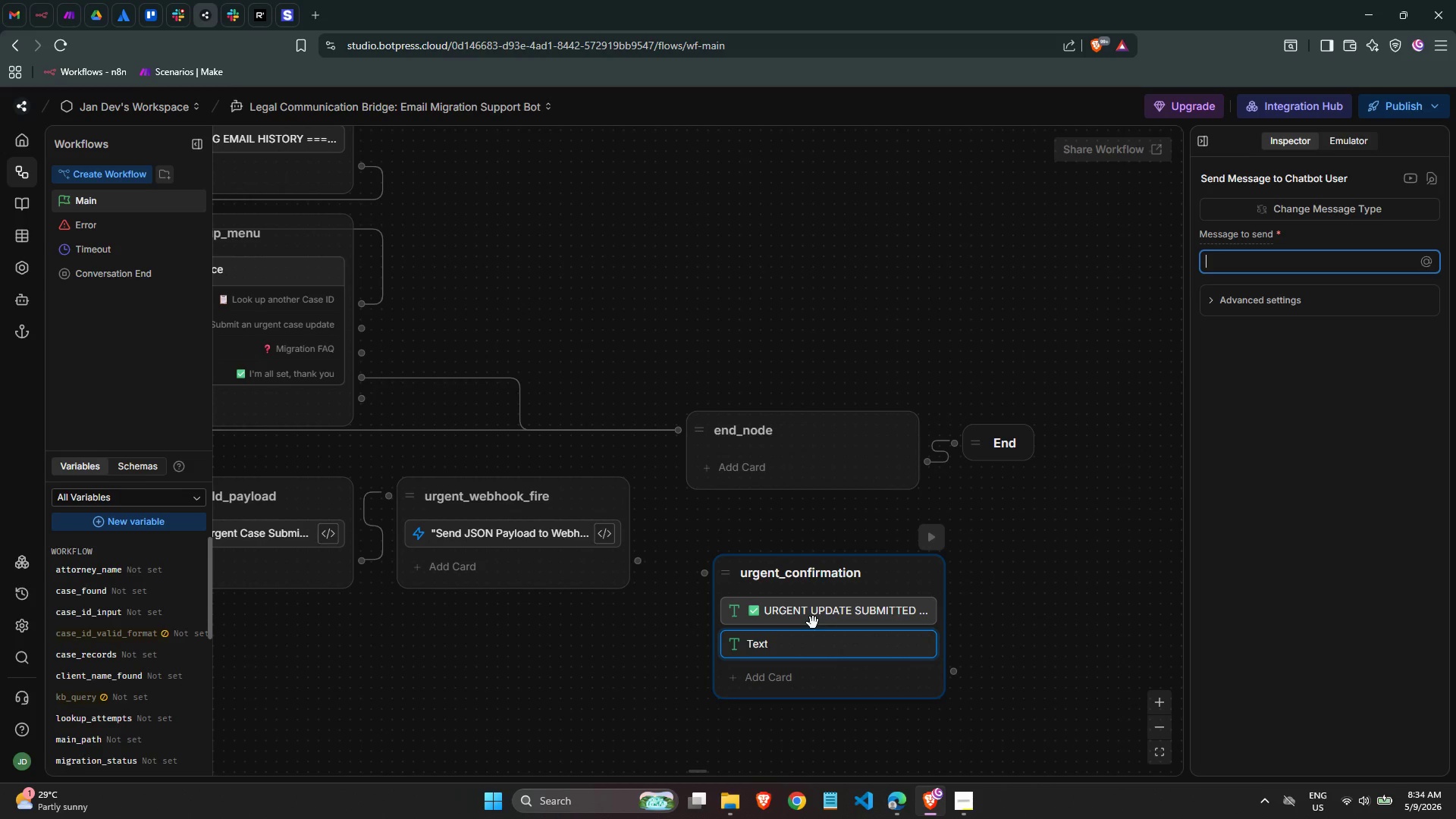 
wait(6.23)
 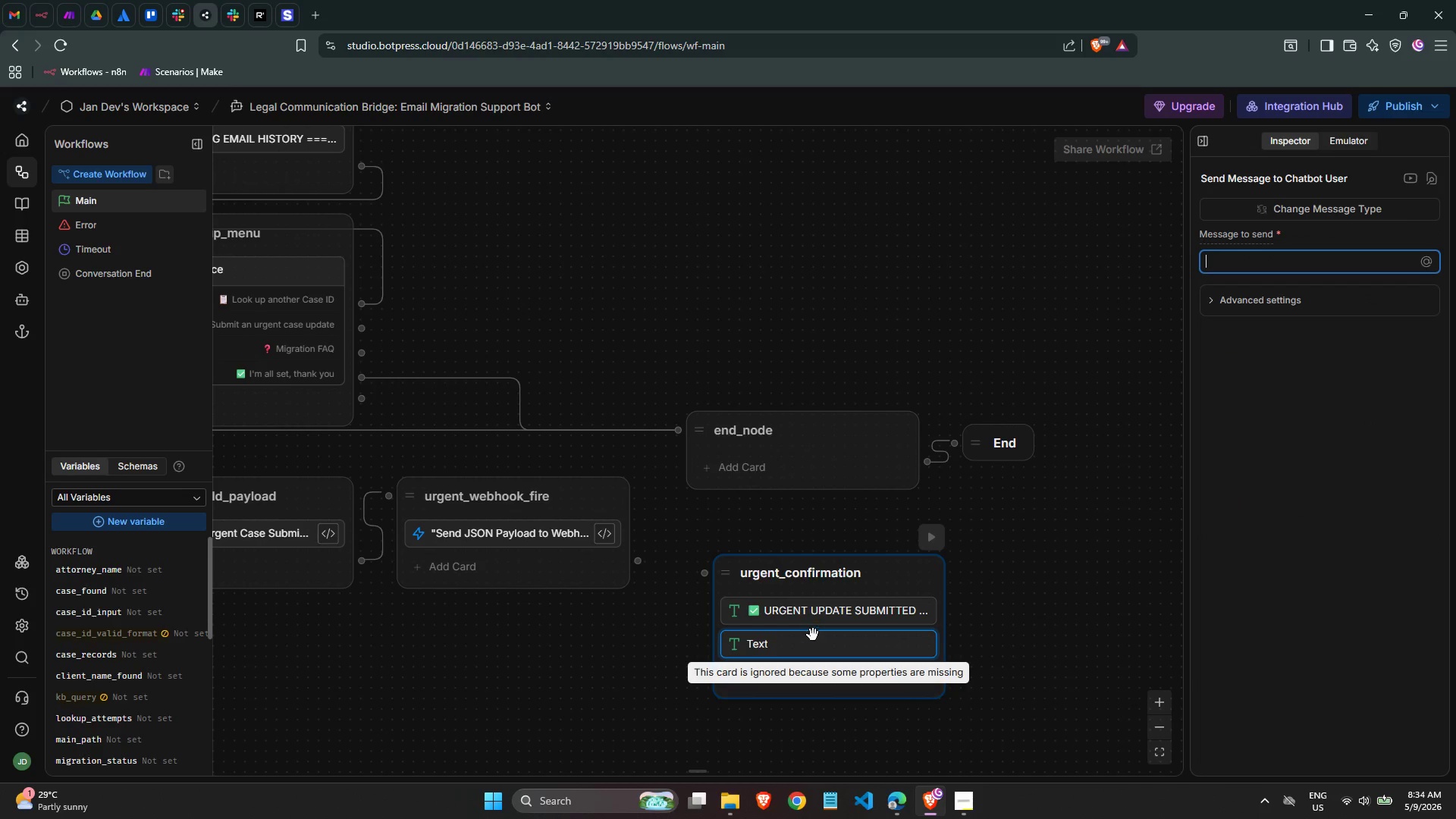 
left_click_drag(start_coordinate=[787, 652], to_coordinate=[782, 471])
 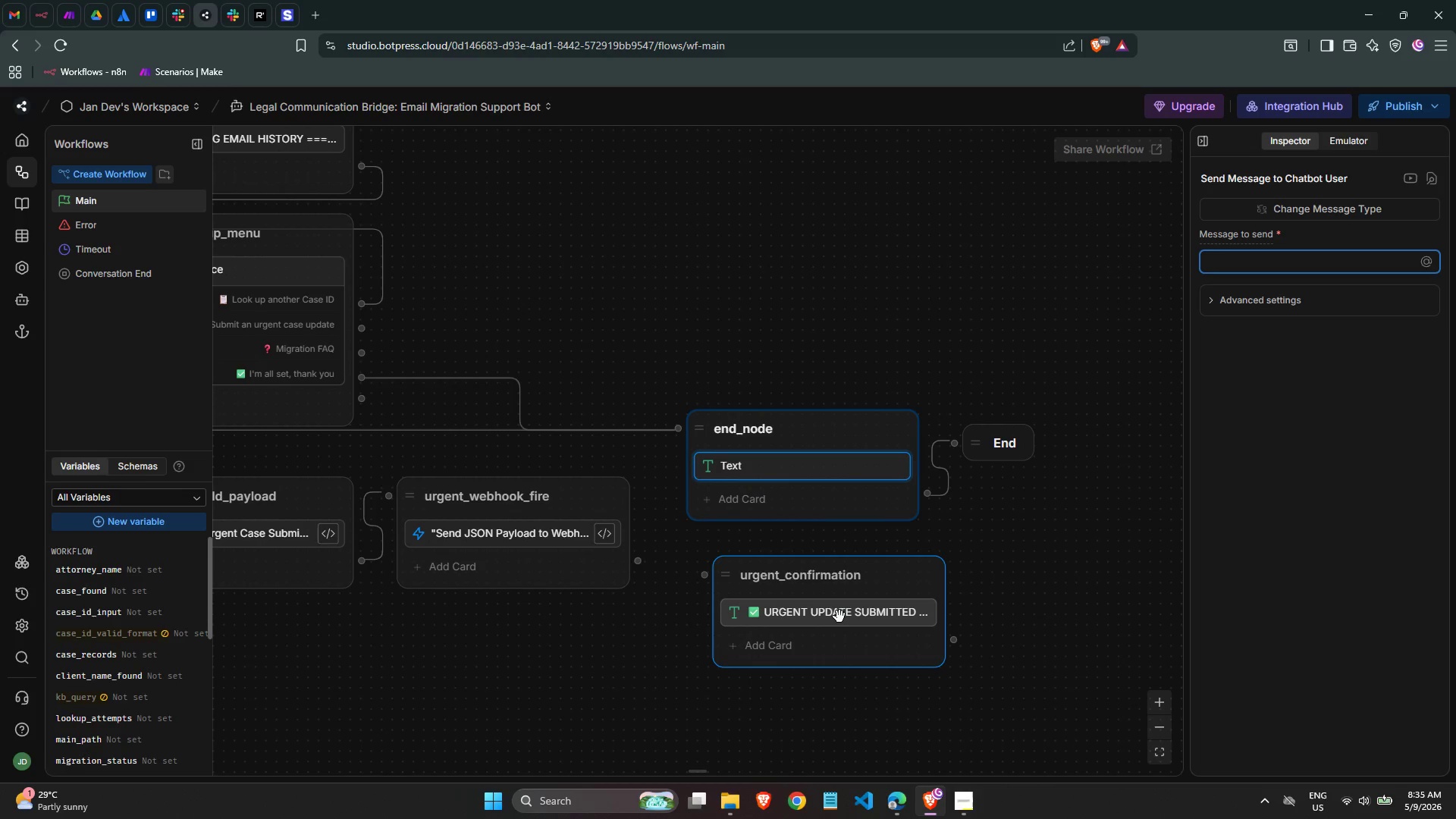 
left_click([843, 620])
 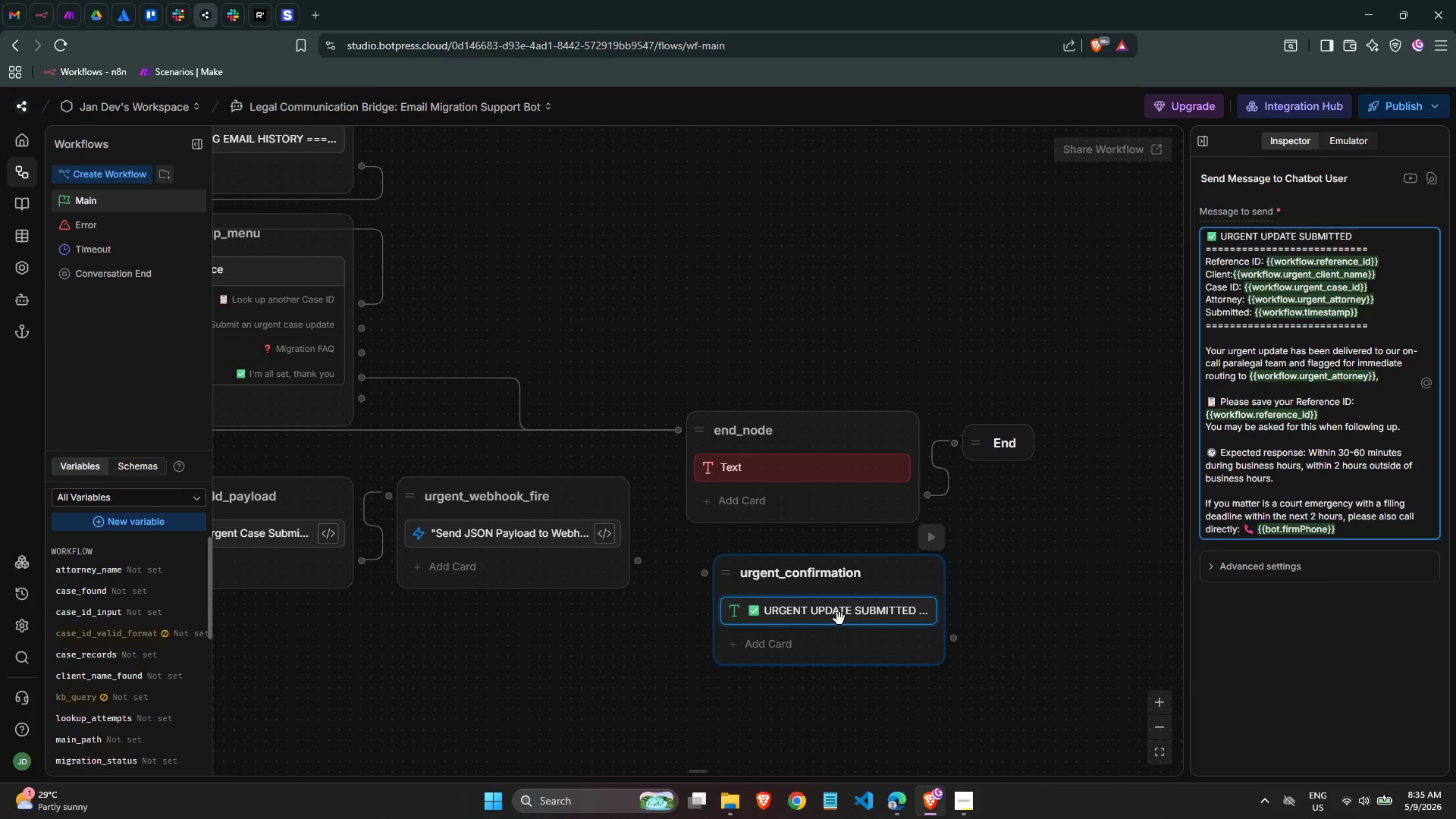 
wait(10.16)
 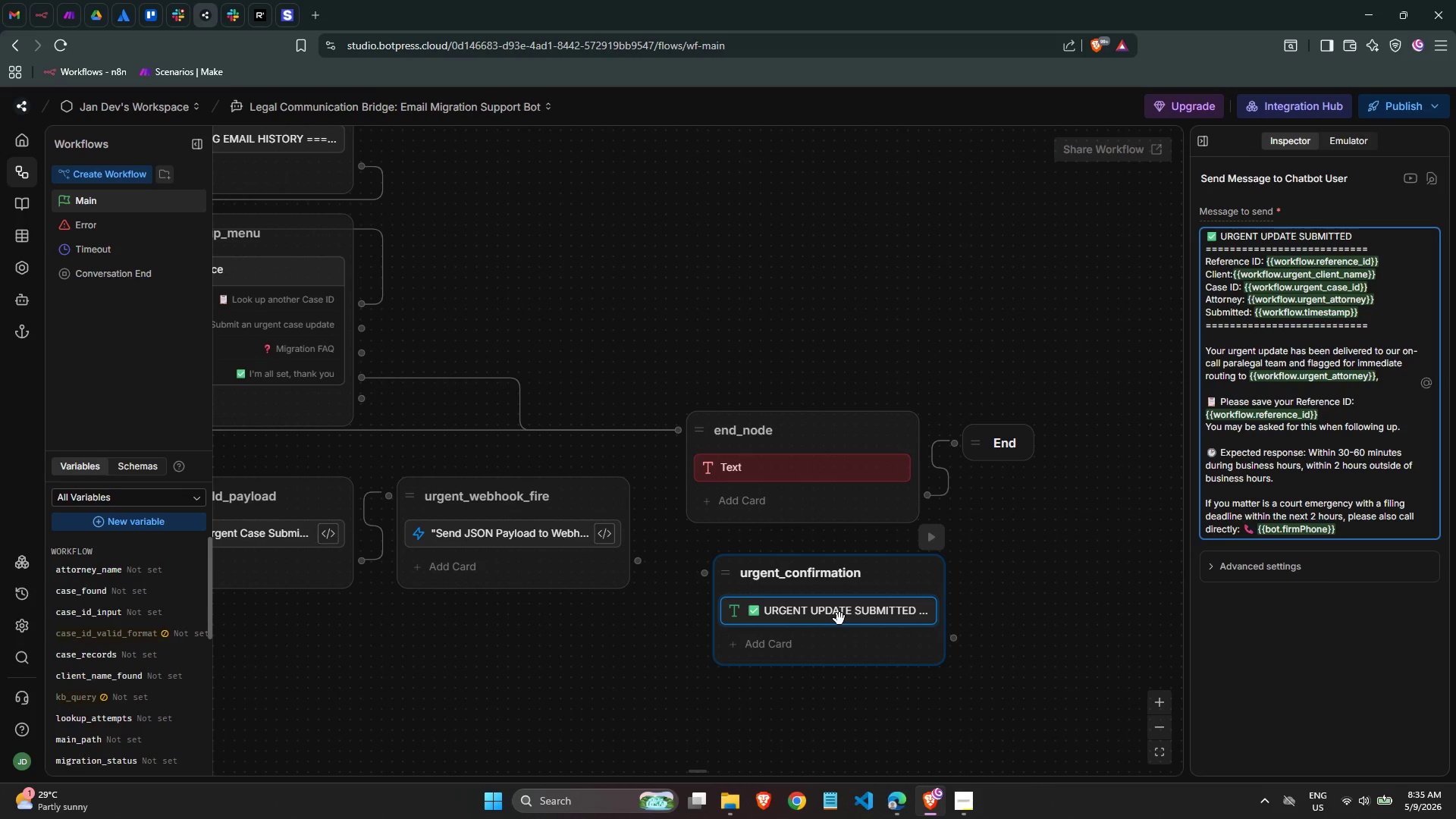 
right_click([776, 473])
 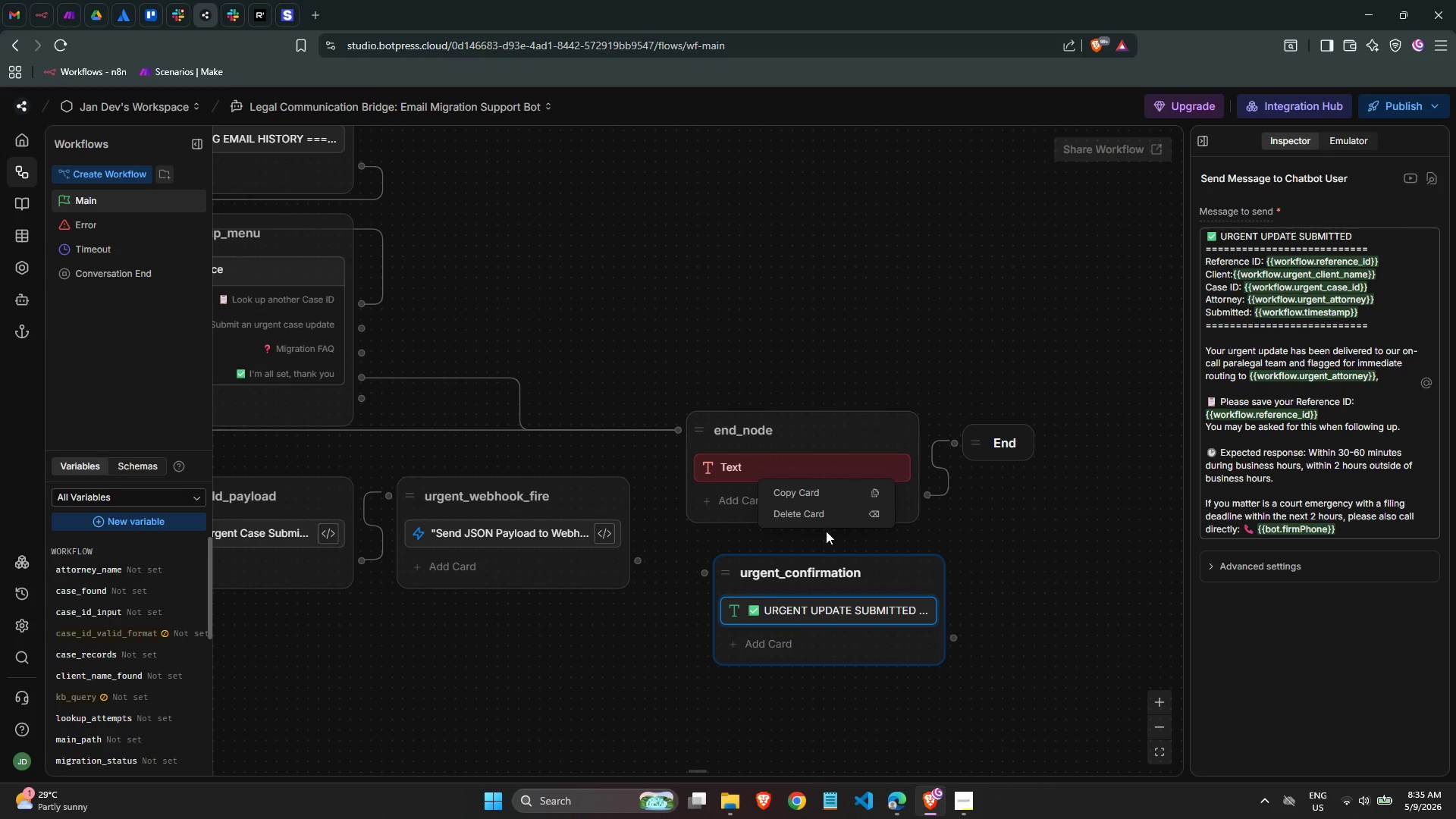 
left_click([821, 516])
 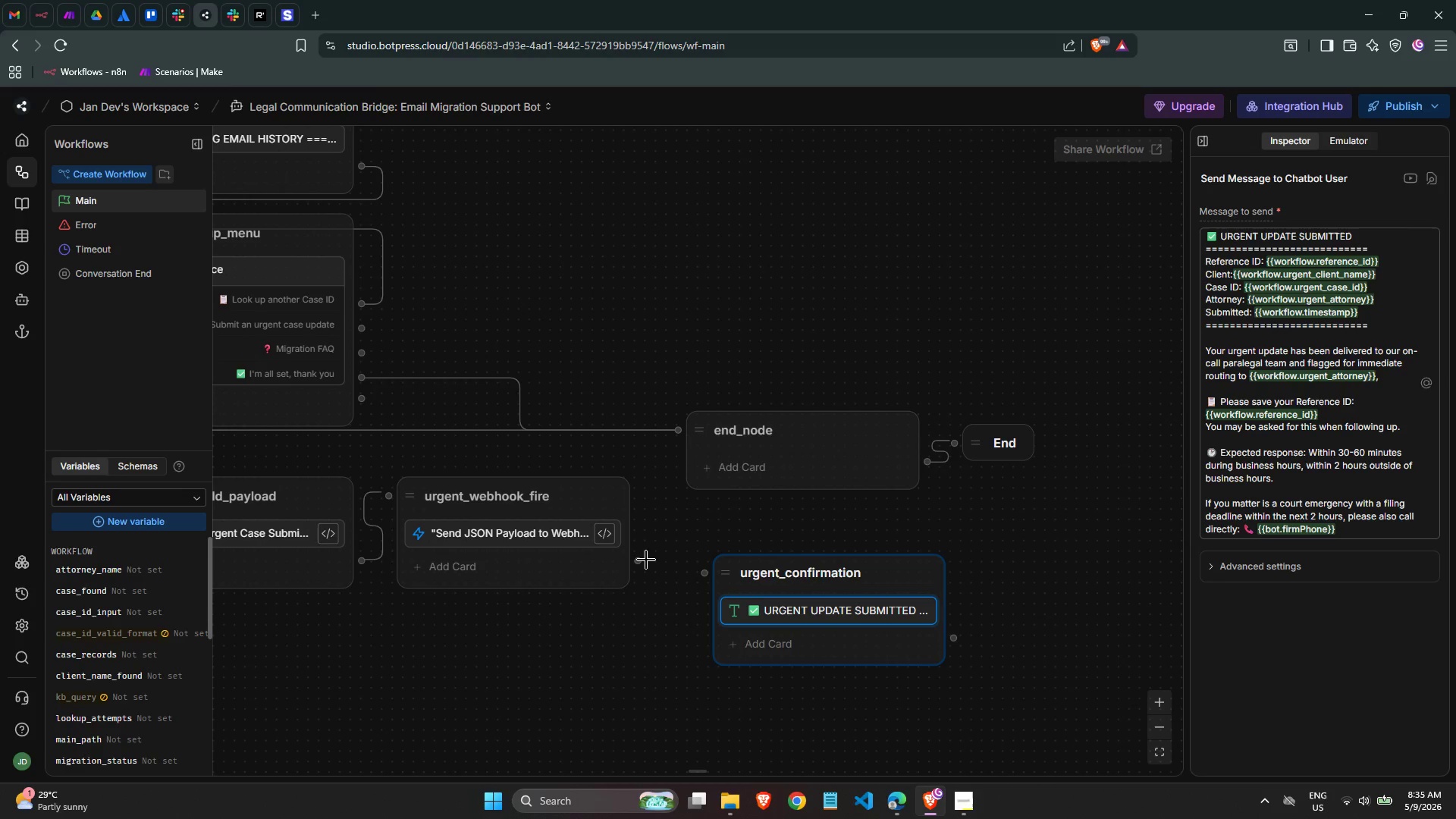 
left_click_drag(start_coordinate=[639, 564], to_coordinate=[711, 582])
 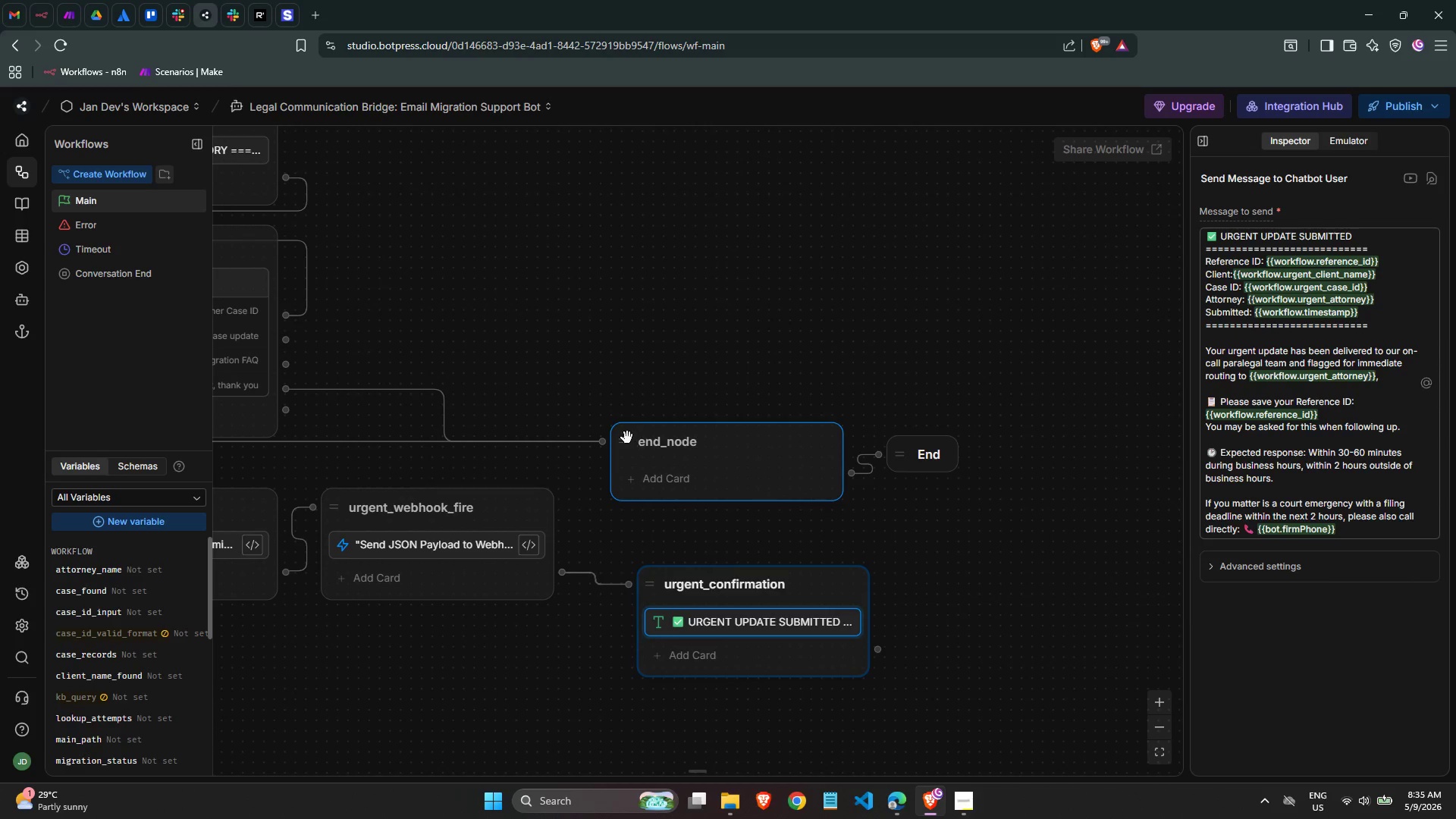 
left_click([626, 438])
 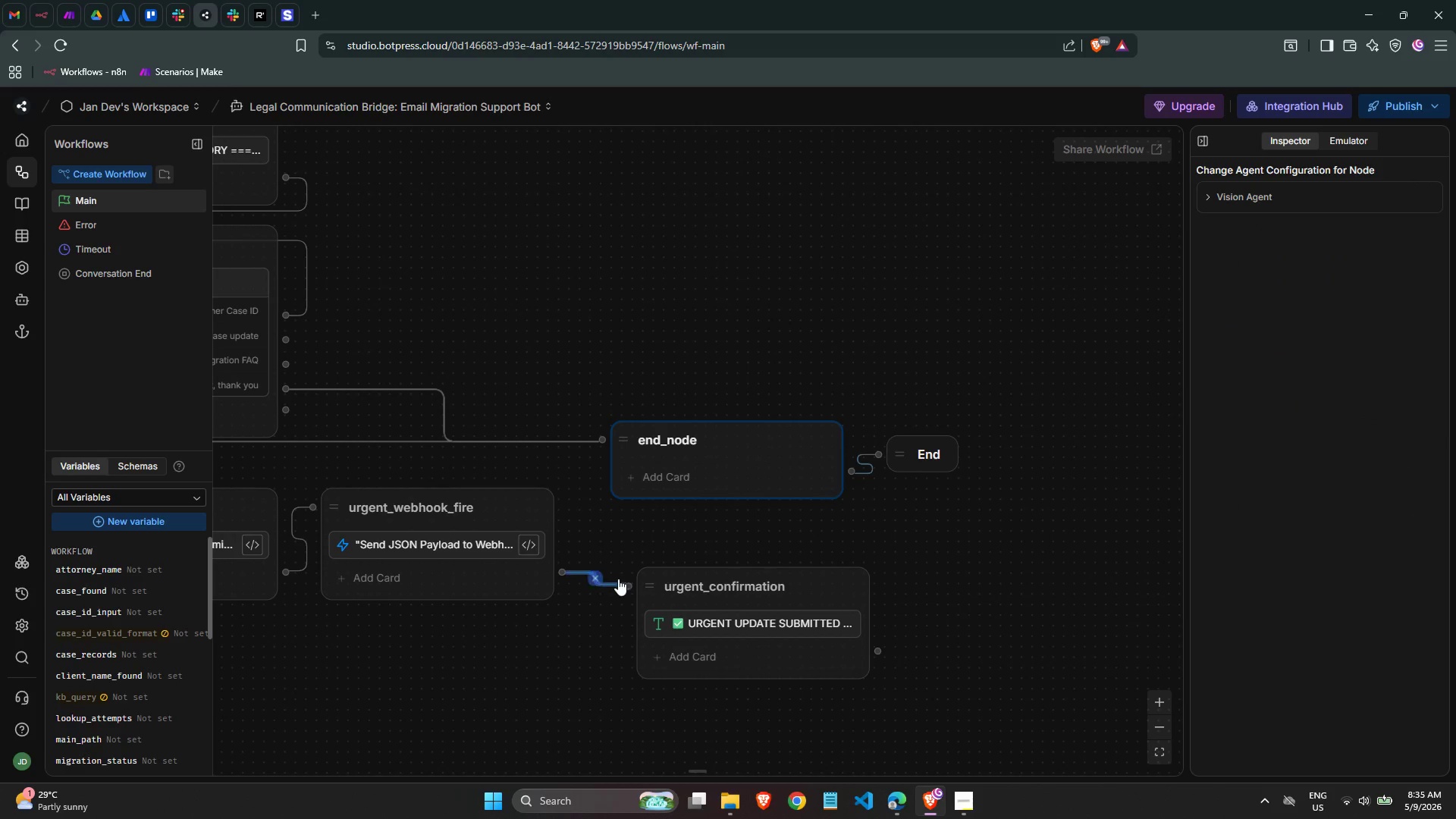 
left_click_drag(start_coordinate=[642, 572], to_coordinate=[615, 538])
 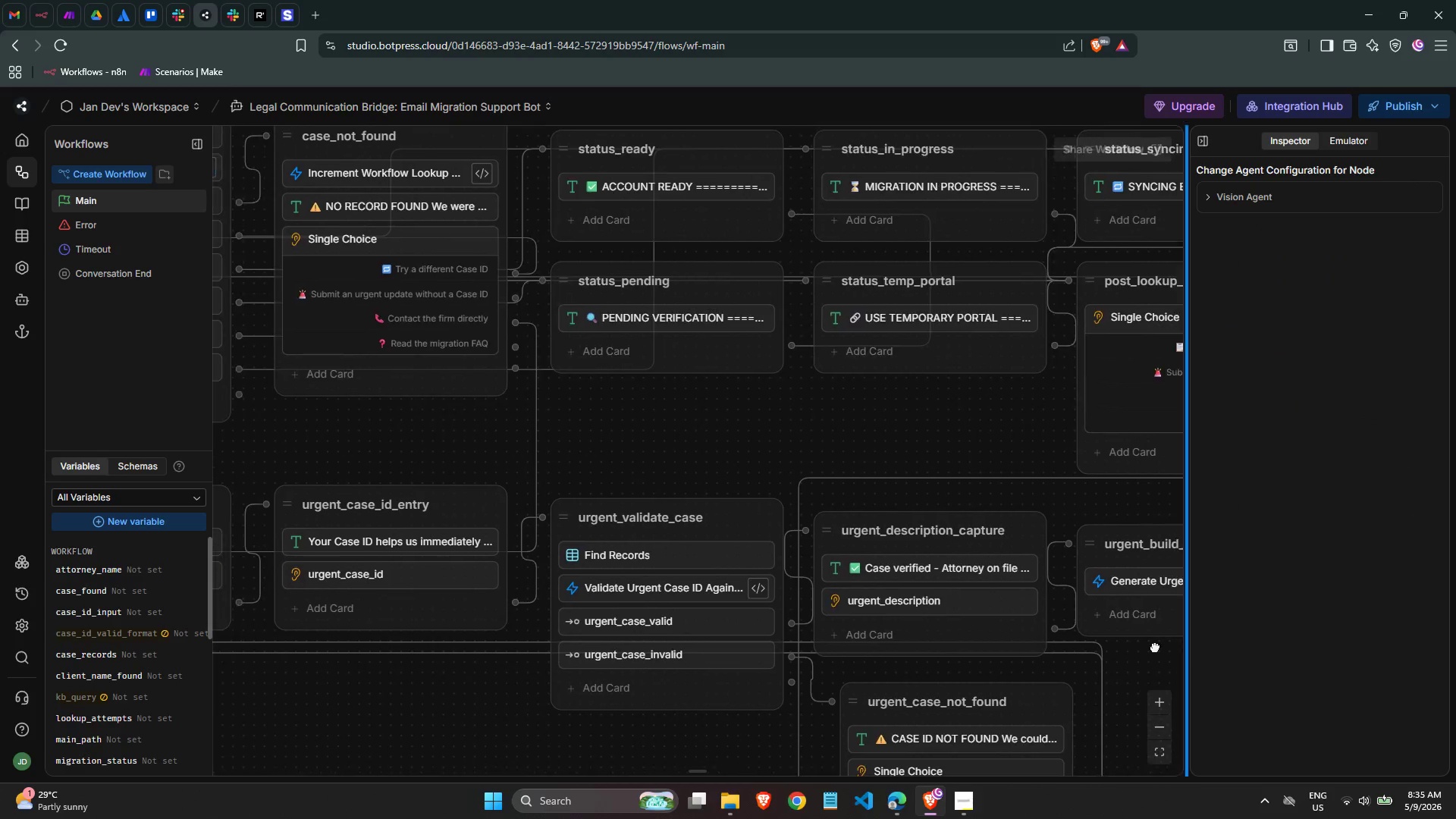 
scroll: coordinate [1087, 617], scroll_direction: down, amount: 2.0
 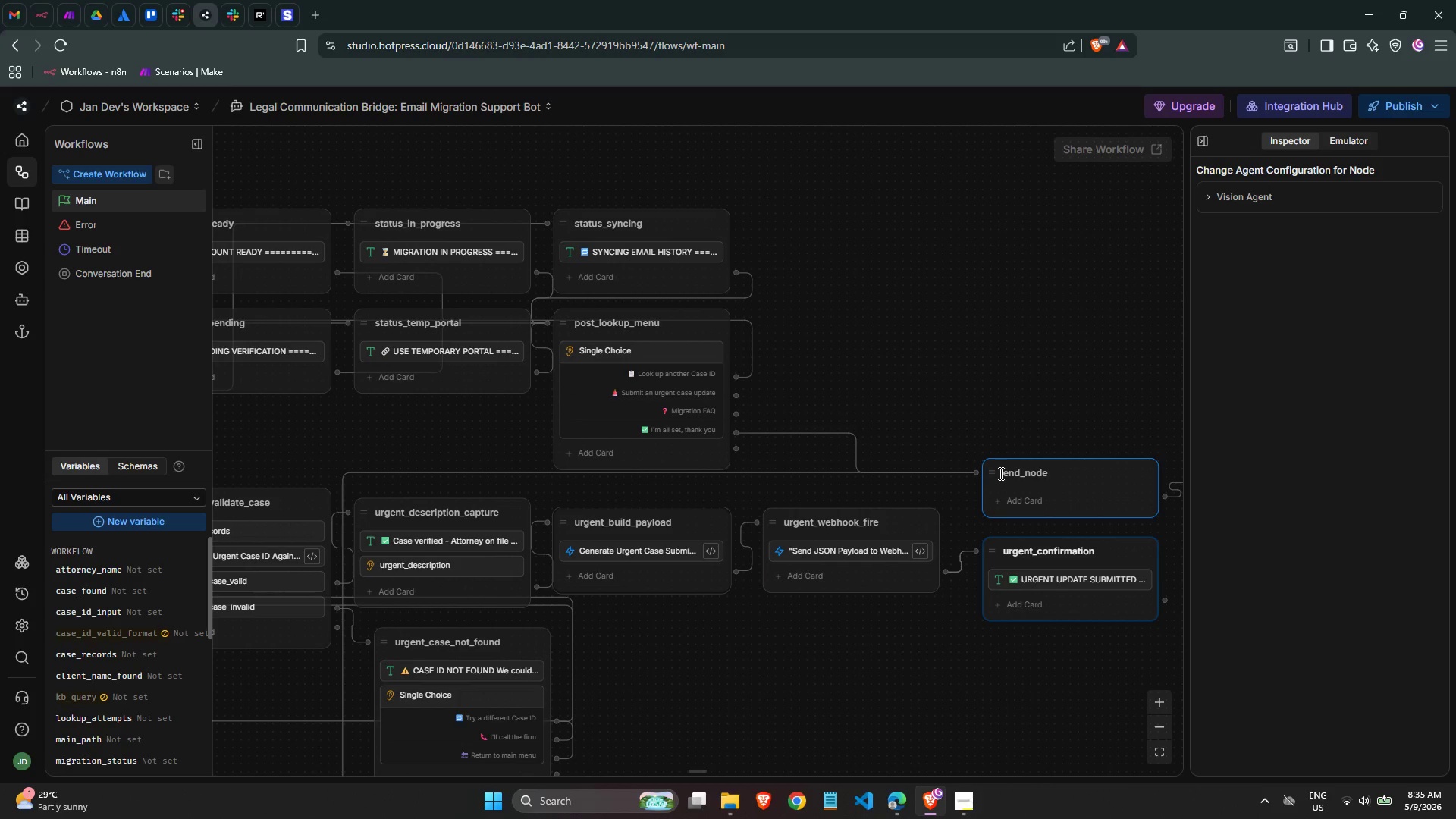 
left_click_drag(start_coordinate=[999, 472], to_coordinate=[989, 432])
 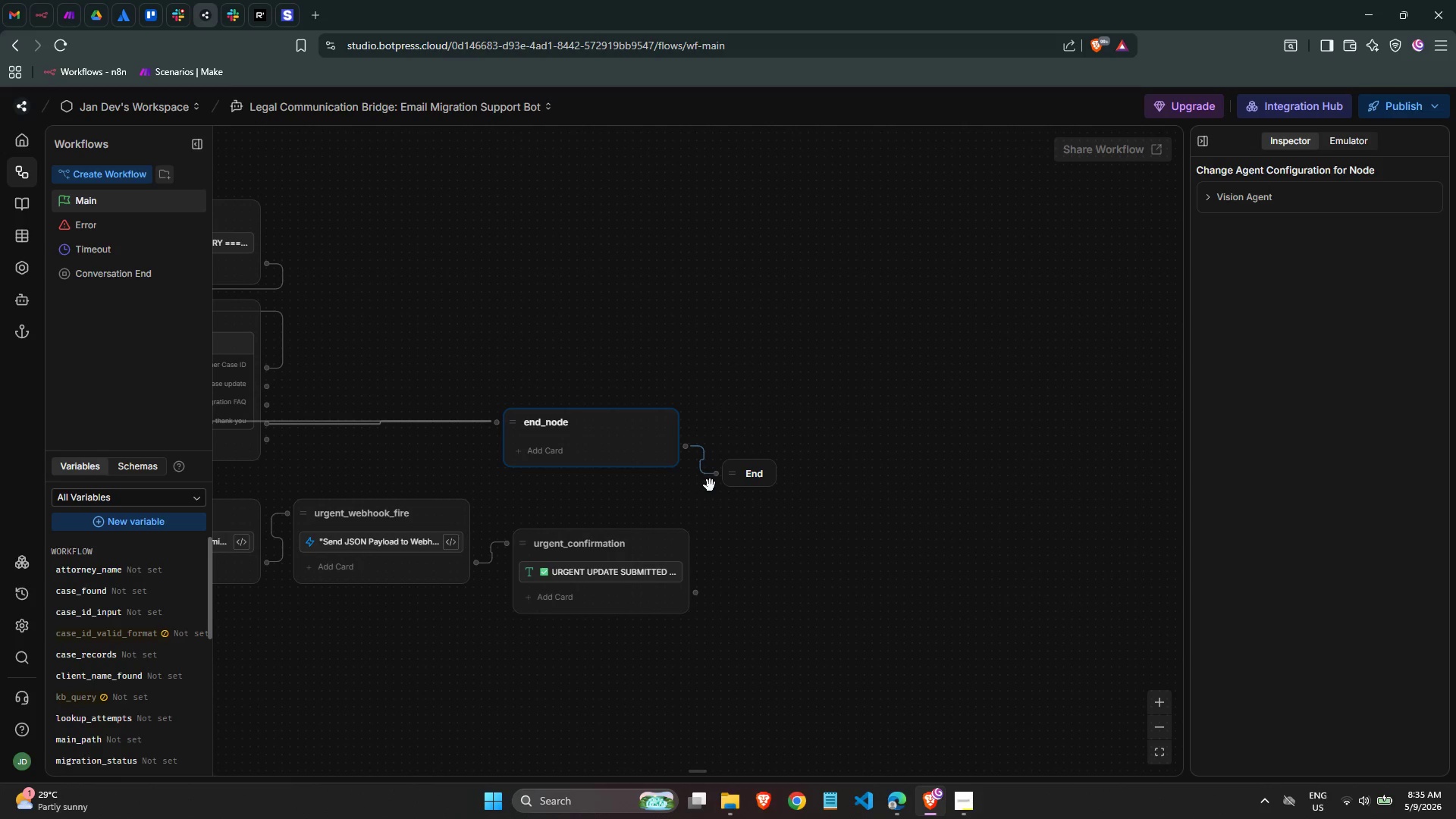 
left_click_drag(start_coordinate=[753, 477], to_coordinate=[745, 435])
 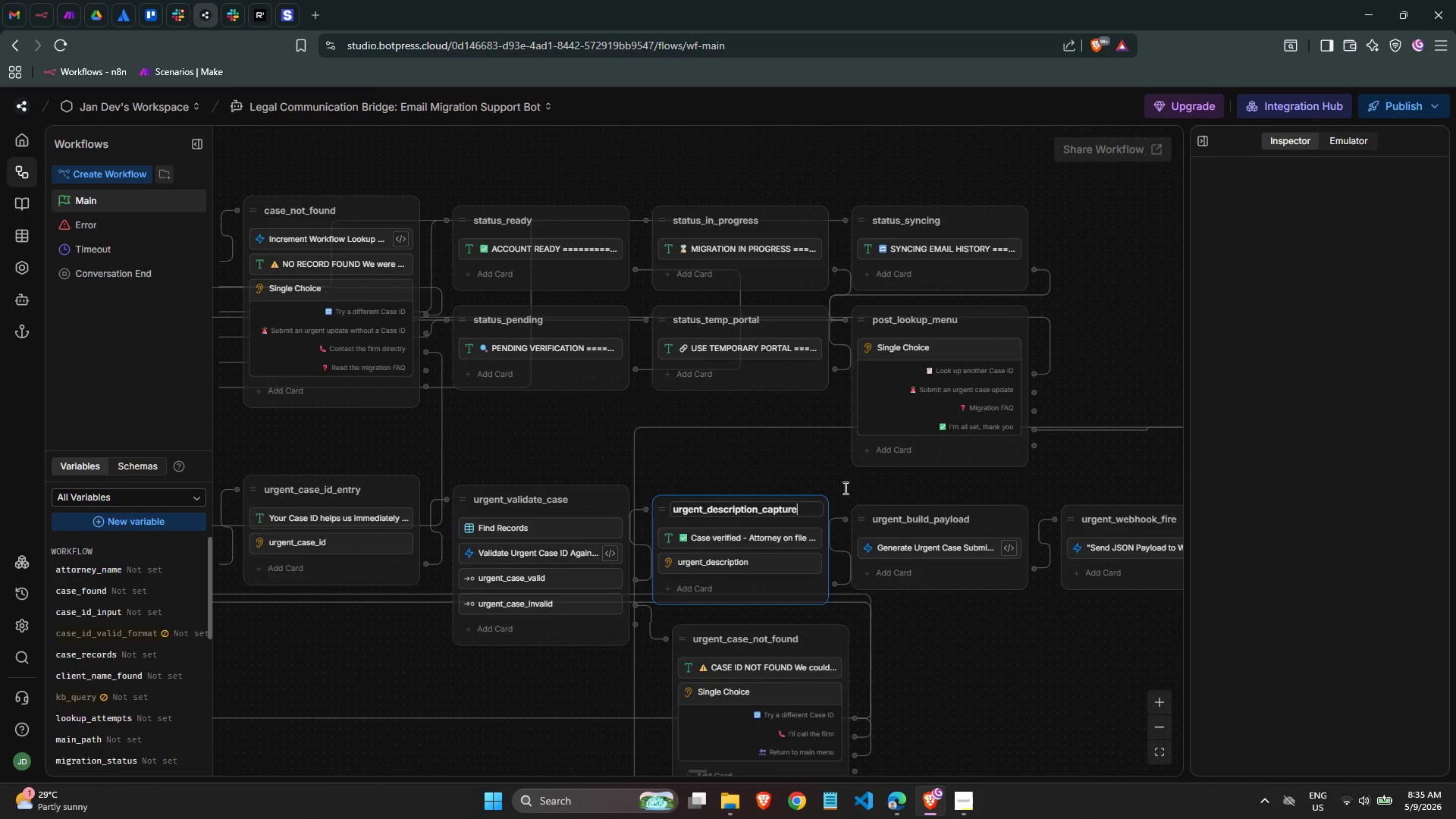 
scroll: coordinate [864, 476], scroll_direction: down, amount: 3.0
 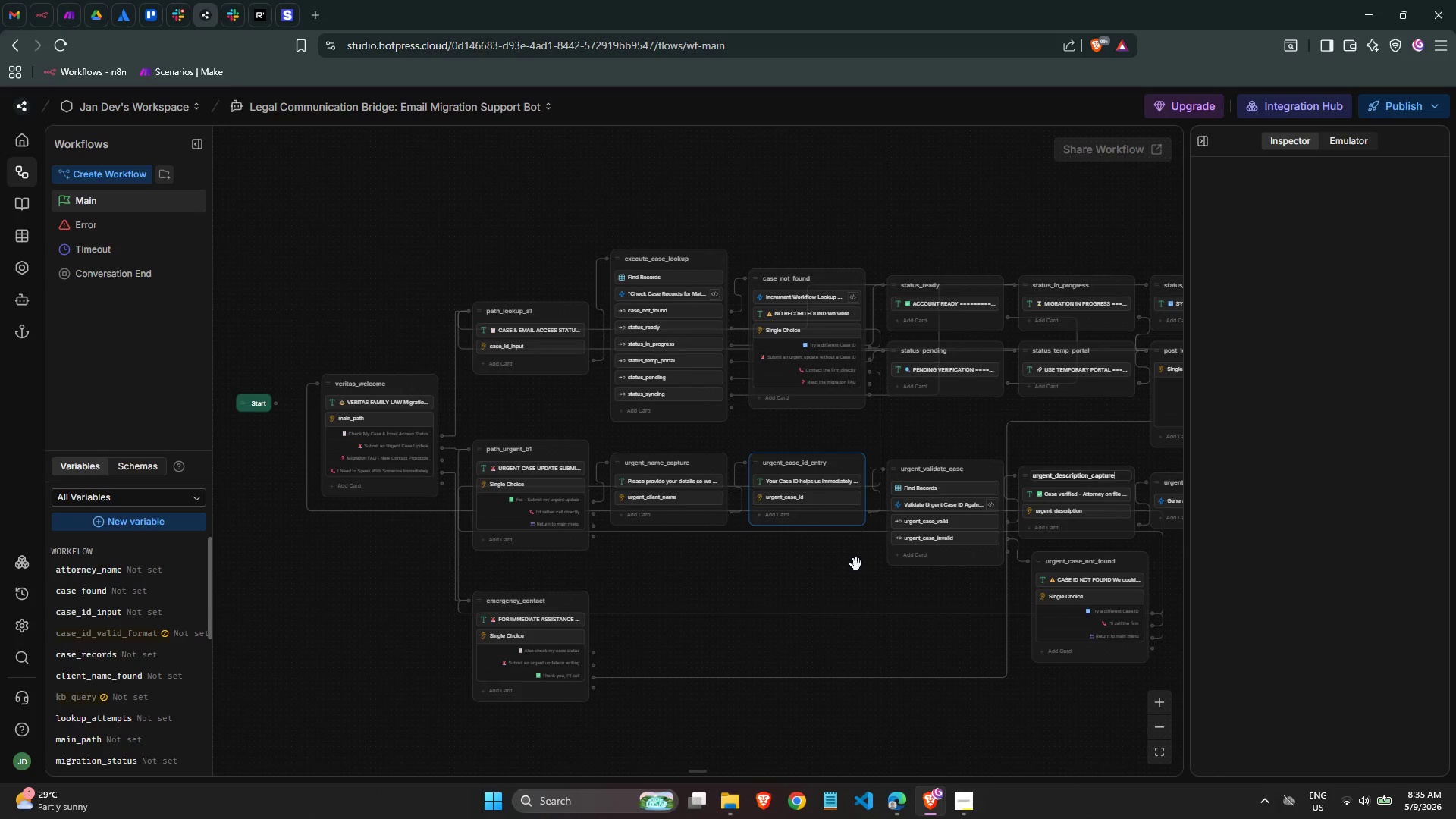 
scroll: coordinate [921, 548], scroll_direction: up, amount: 3.0
 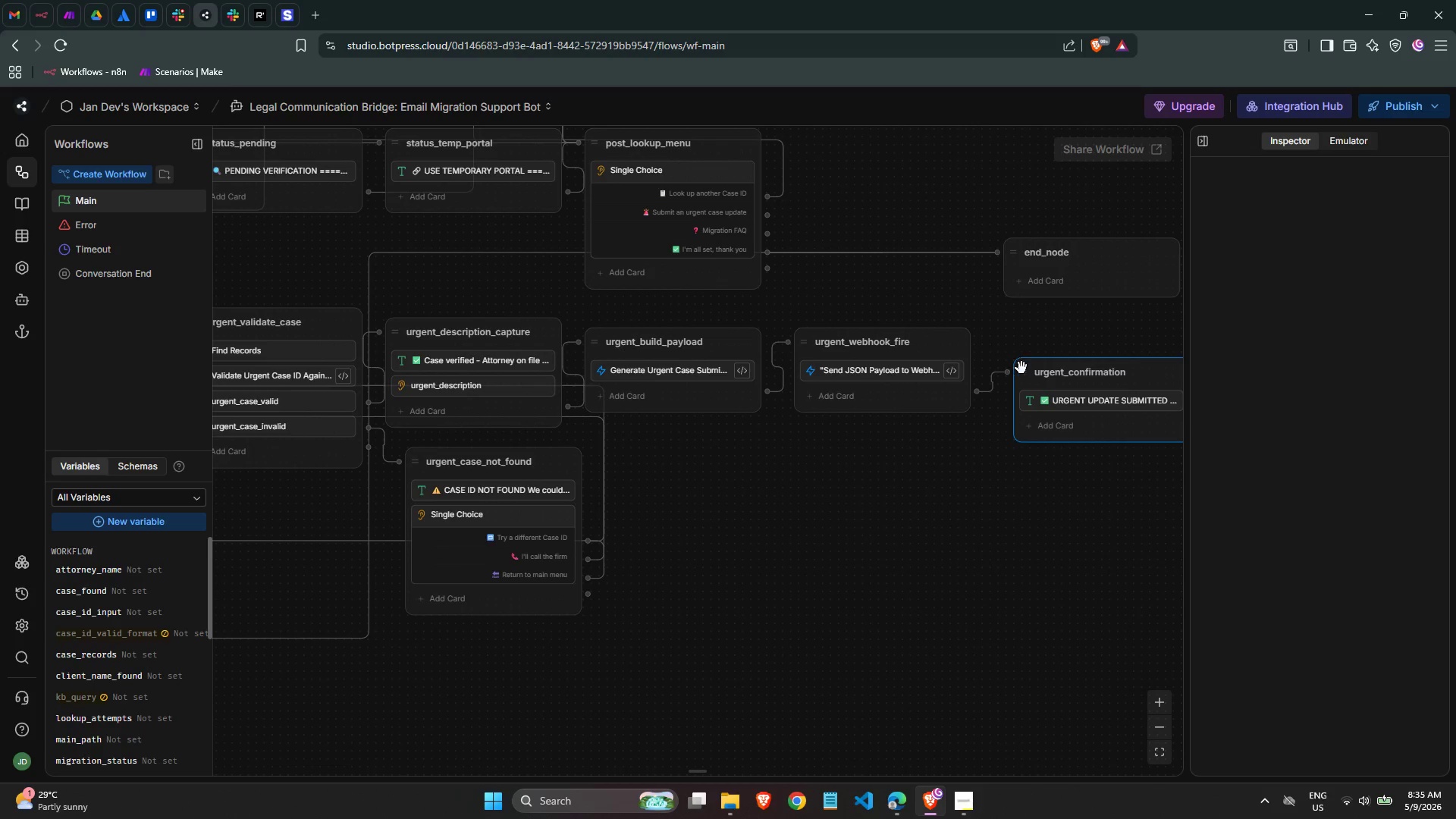 
left_click_drag(start_coordinate=[1025, 376], to_coordinate=[1015, 347])
 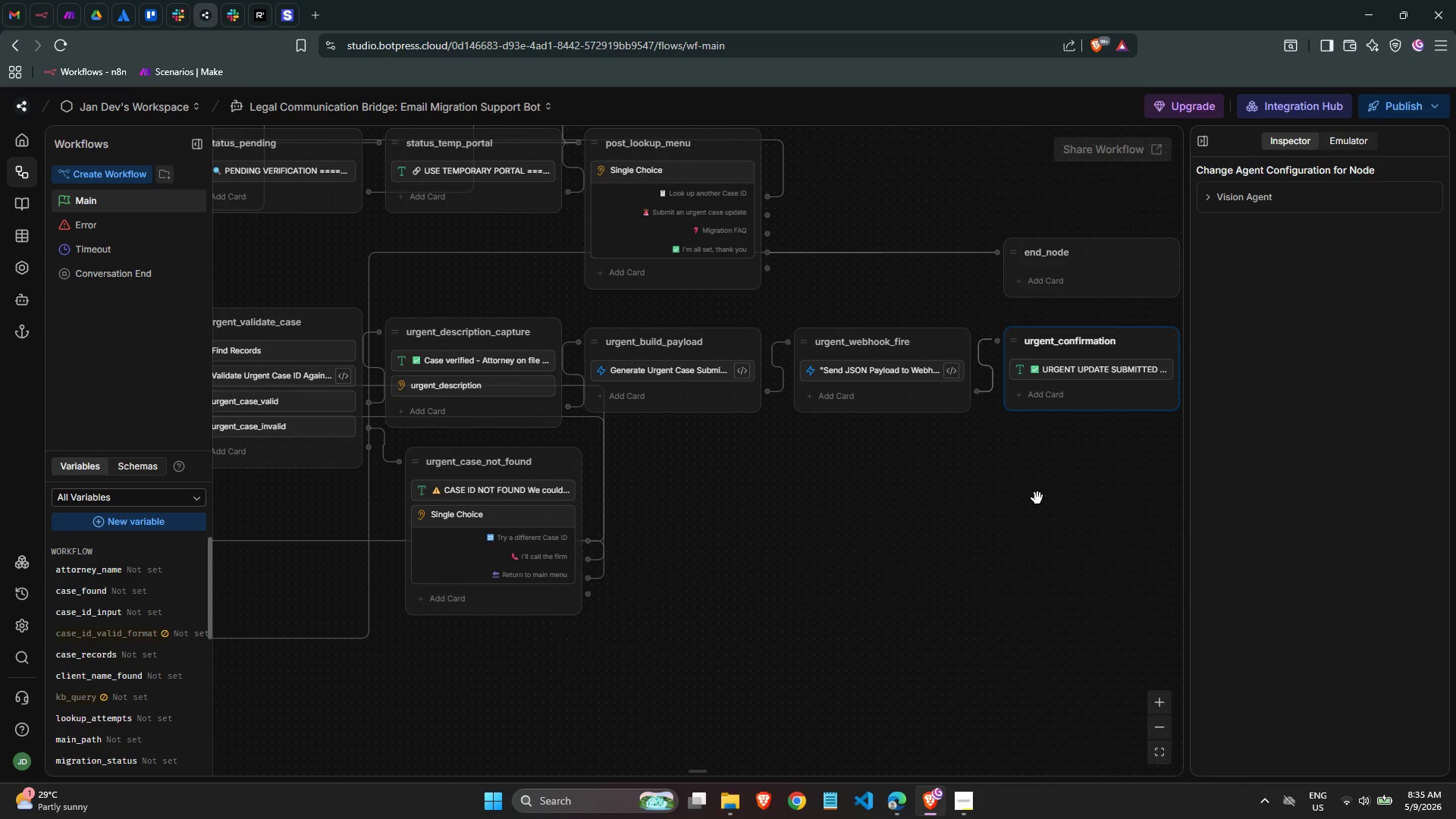 
wait(14.61)
 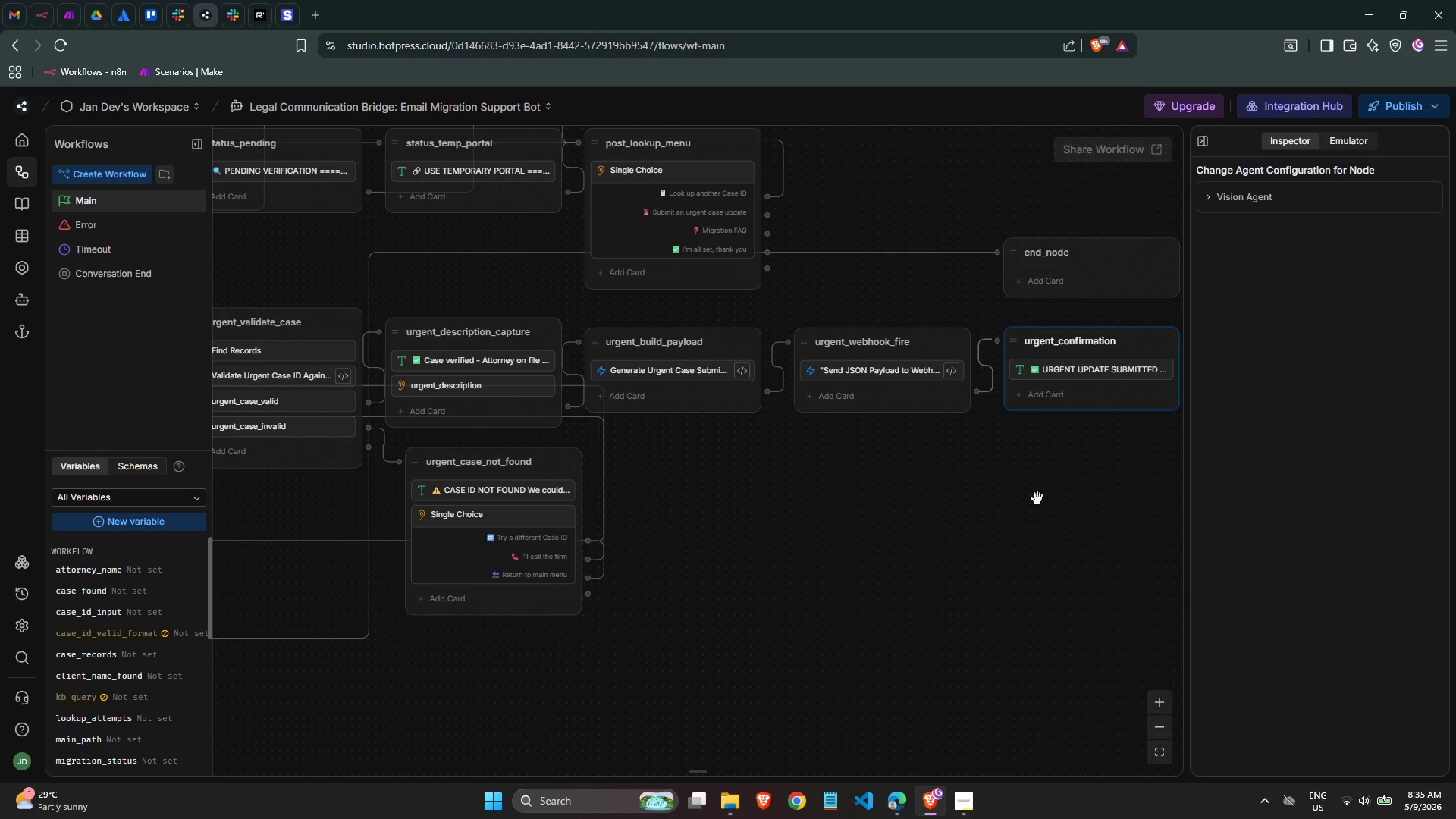 
scroll: coordinate [681, 639], scroll_direction: down, amount: 1.0
 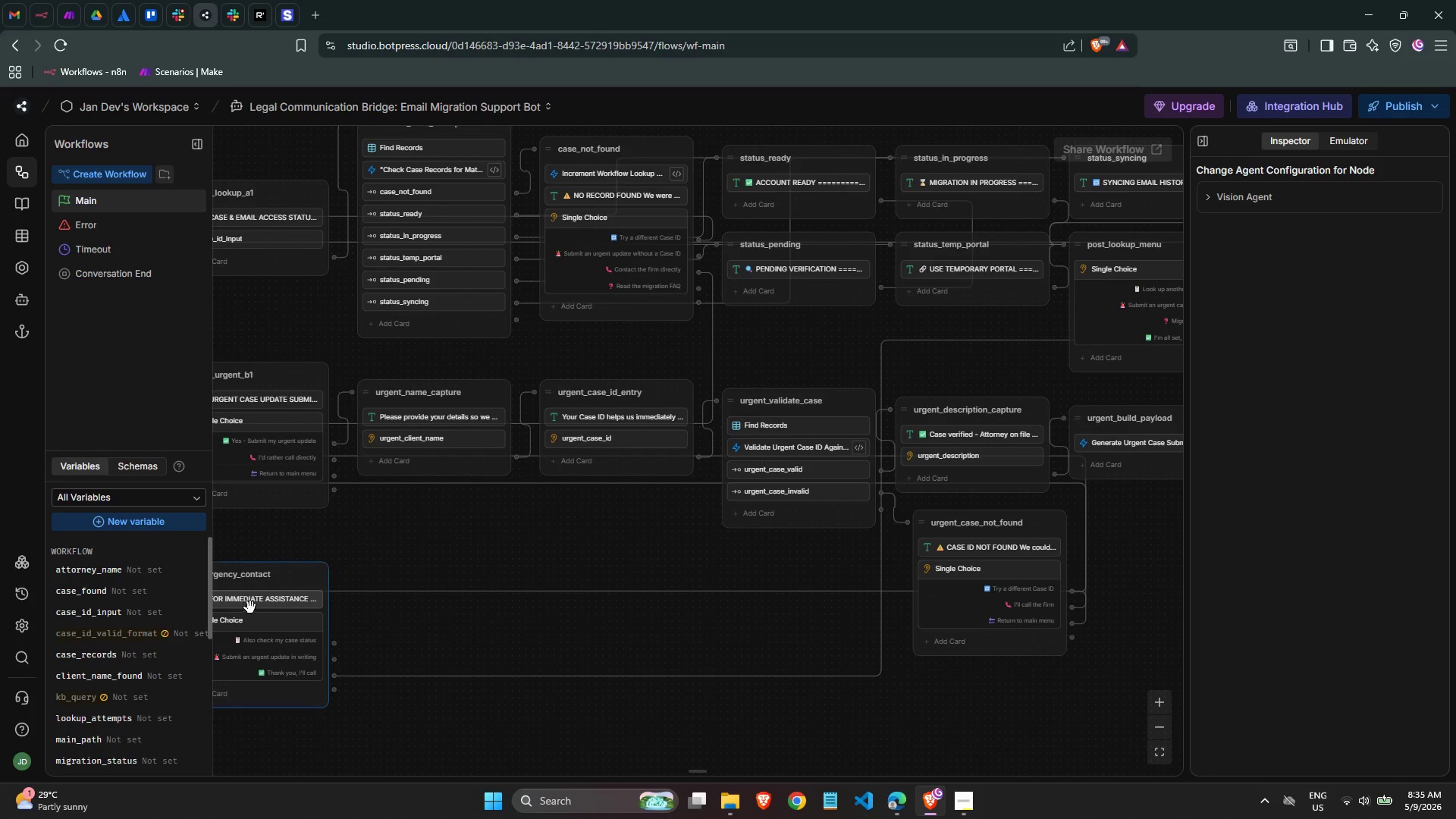 
scroll: coordinate [362, 613], scroll_direction: up, amount: 1.0
 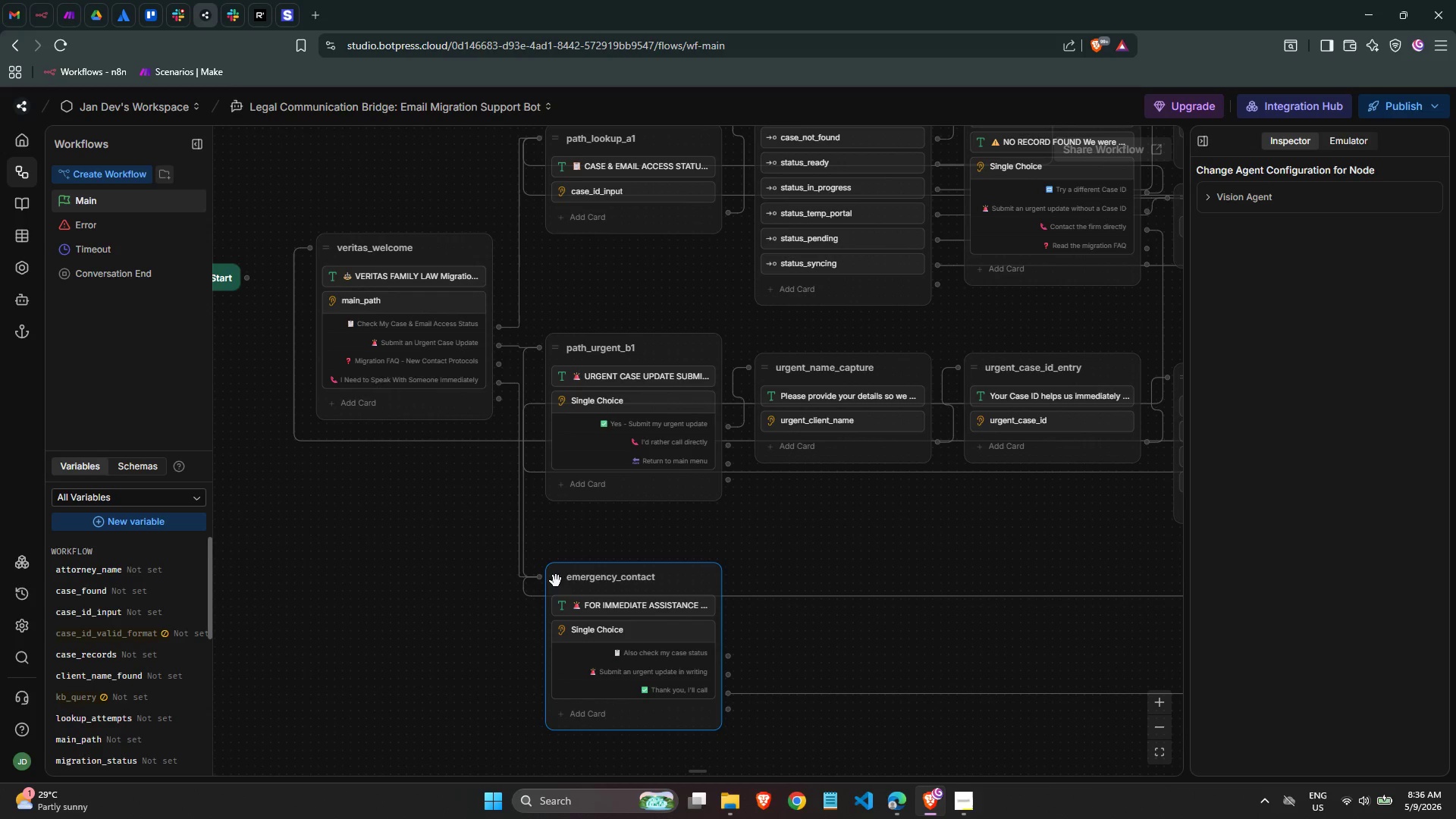 
scroll: coordinate [954, 563], scroll_direction: down, amount: 1.0
 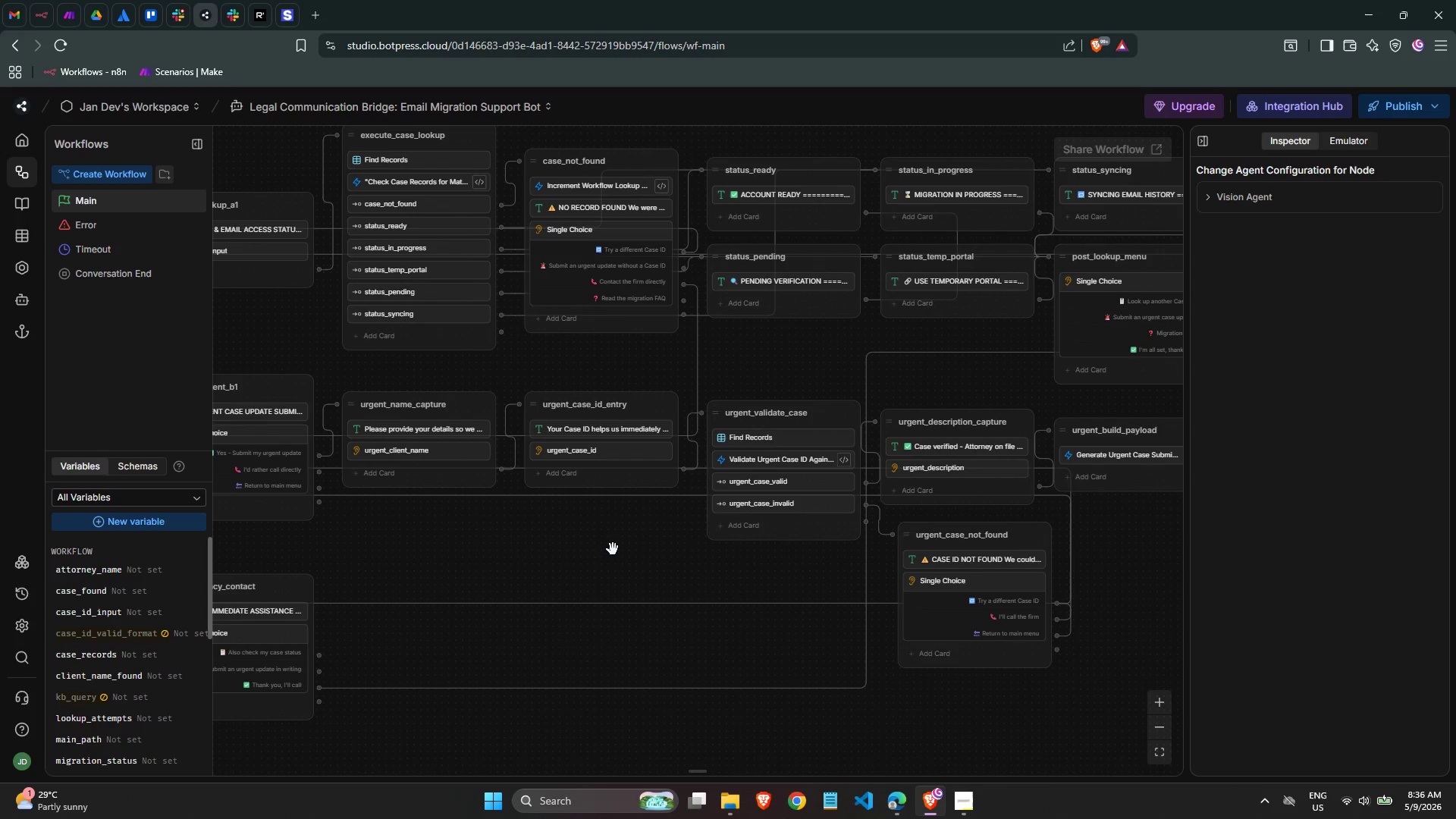 
scroll: coordinate [900, 598], scroll_direction: up, amount: 2.0
 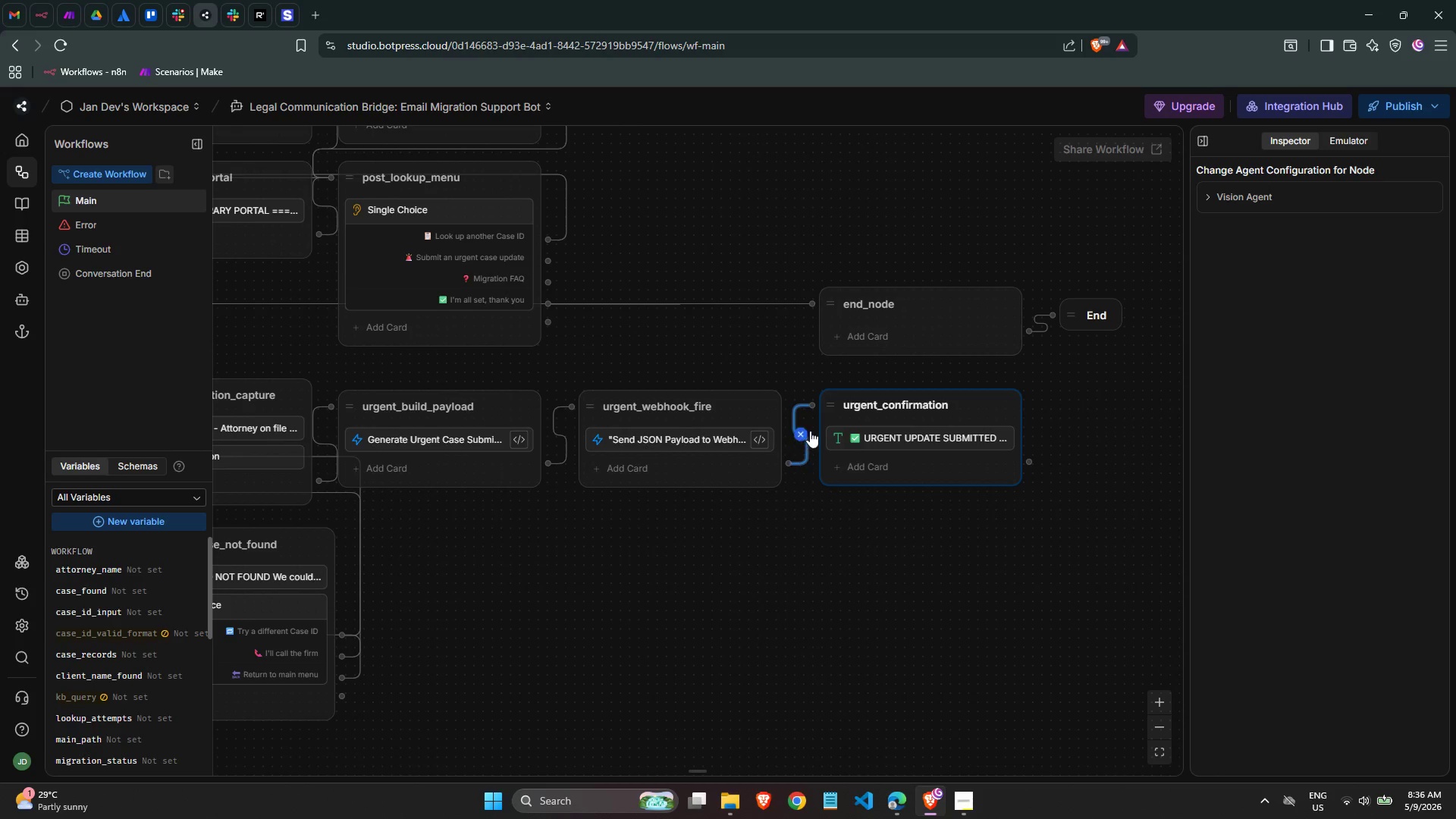 
left_click_drag(start_coordinate=[834, 403], to_coordinate=[833, 397])
 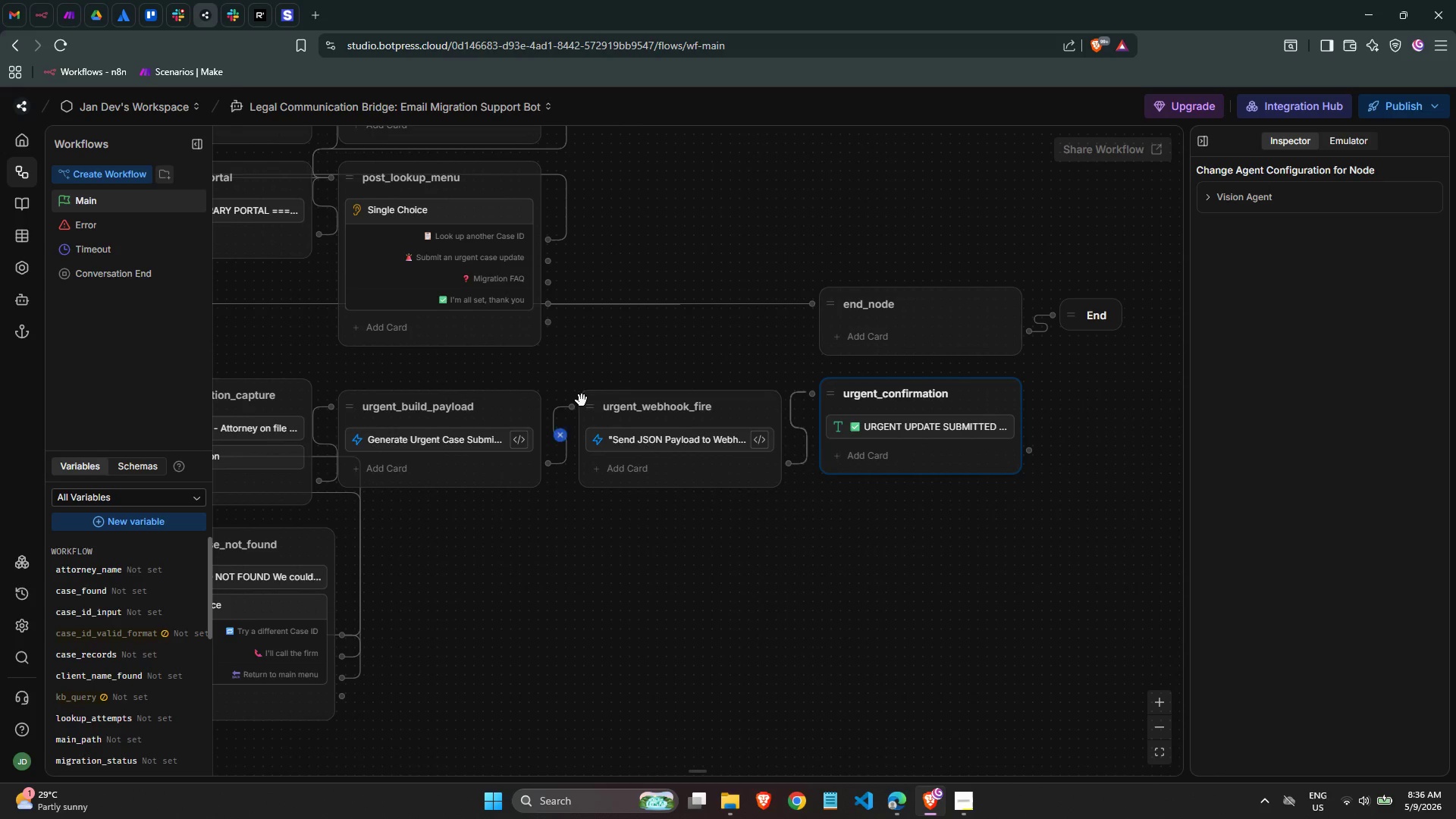 
left_click_drag(start_coordinate=[582, 400], to_coordinate=[582, 393])
 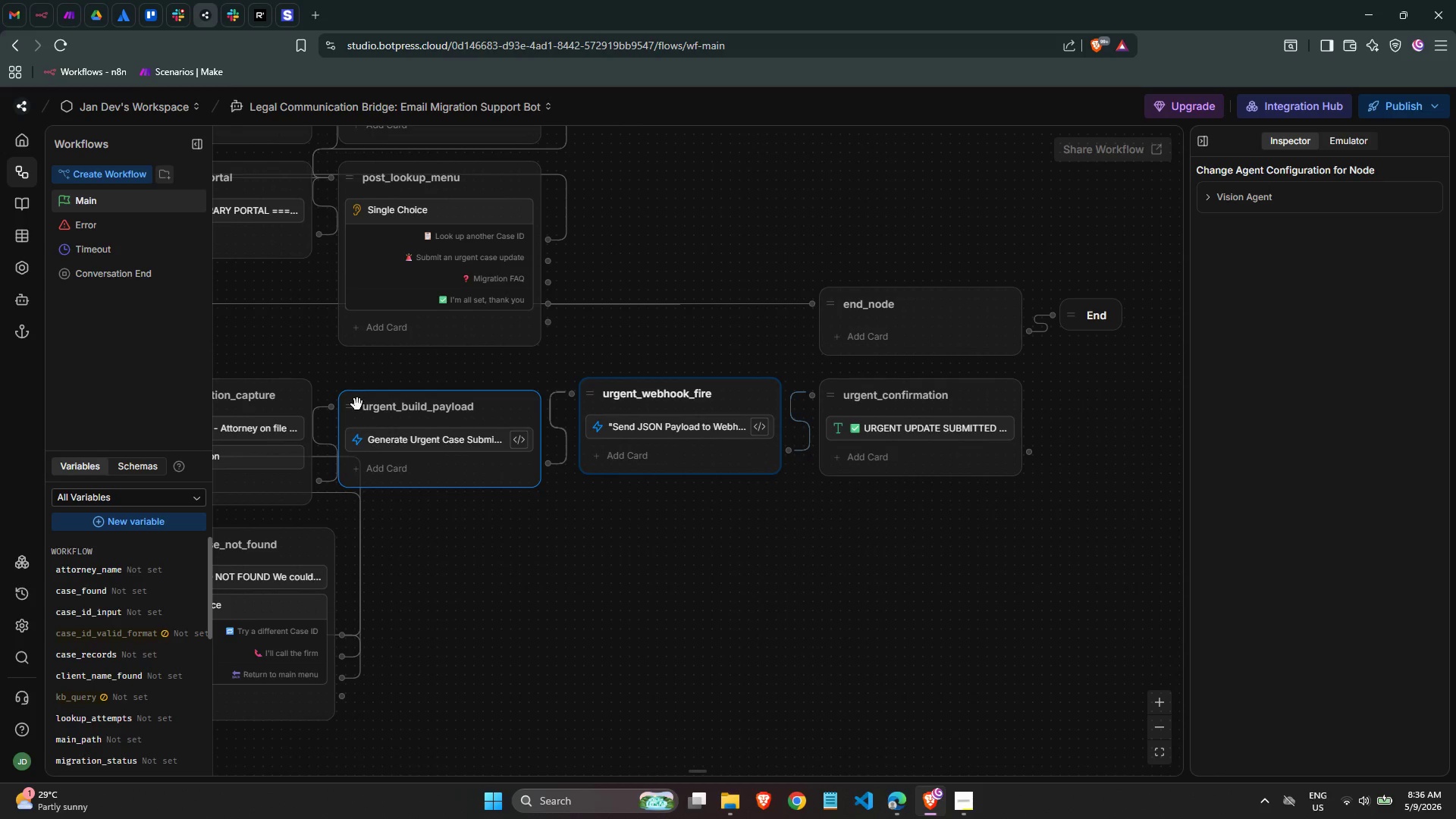 
left_click_drag(start_coordinate=[355, 404], to_coordinate=[356, 394])
 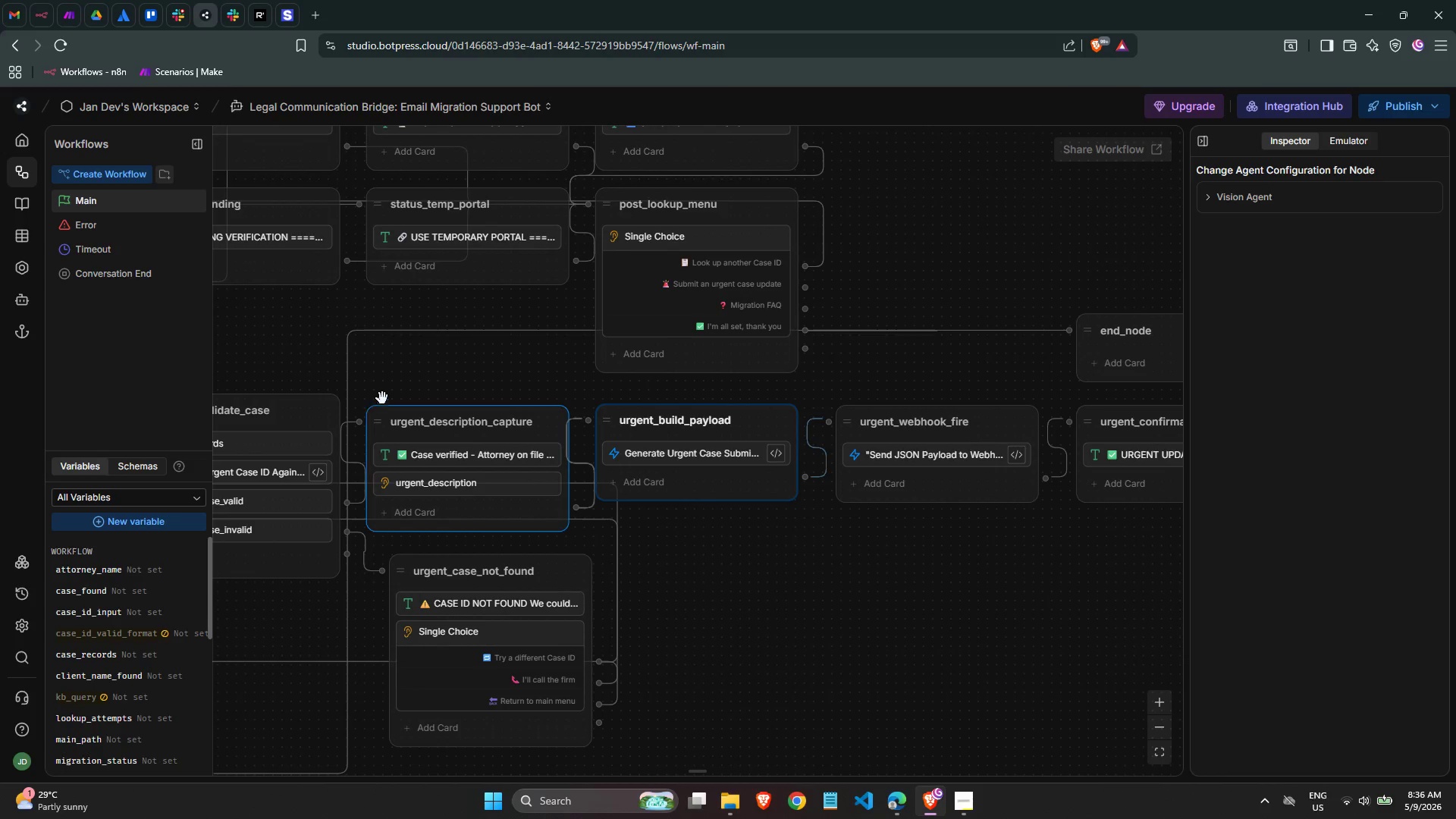 
left_click_drag(start_coordinate=[376, 413], to_coordinate=[376, 406])
 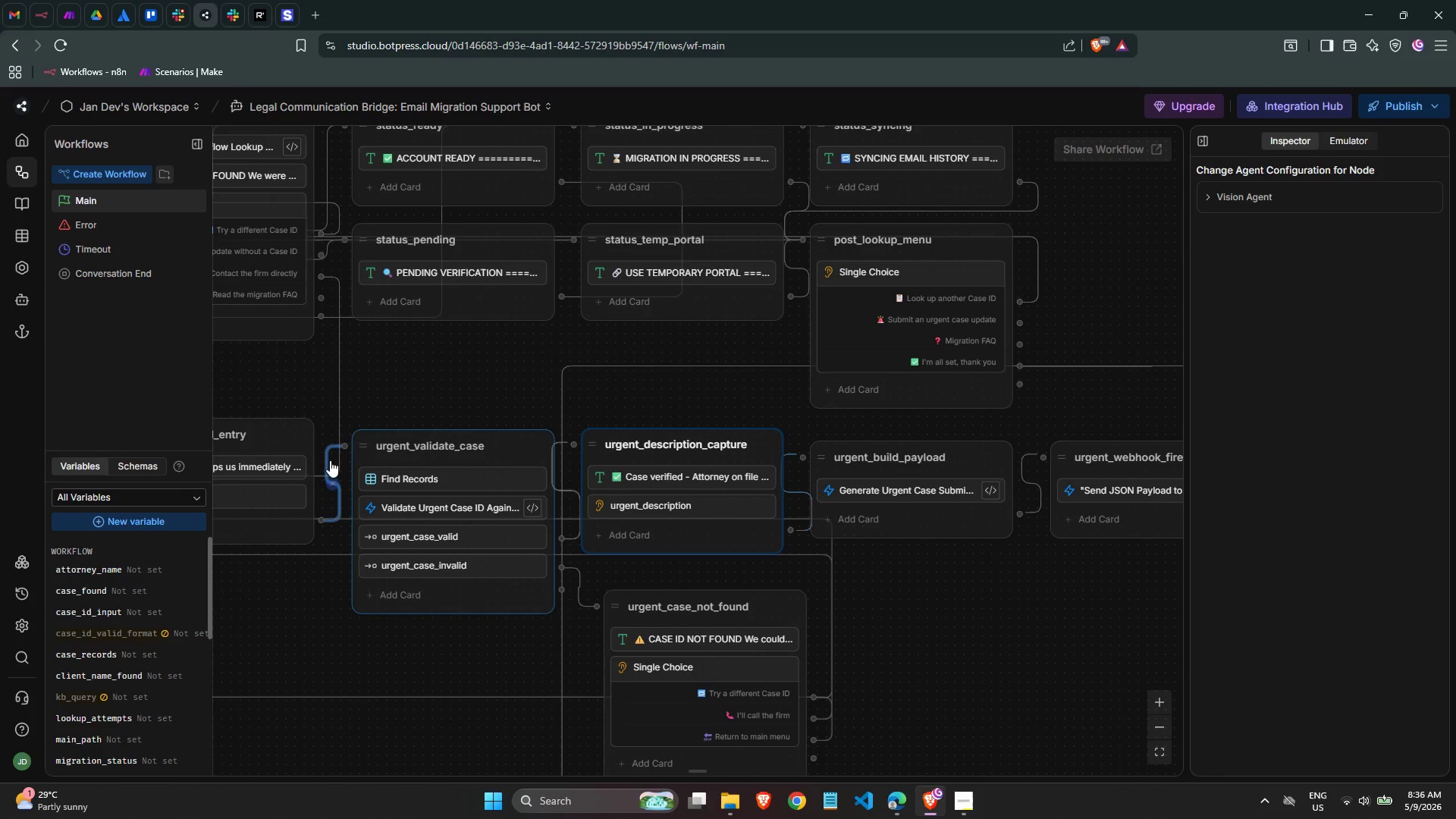 
left_click_drag(start_coordinate=[362, 446], to_coordinate=[362, 420])
 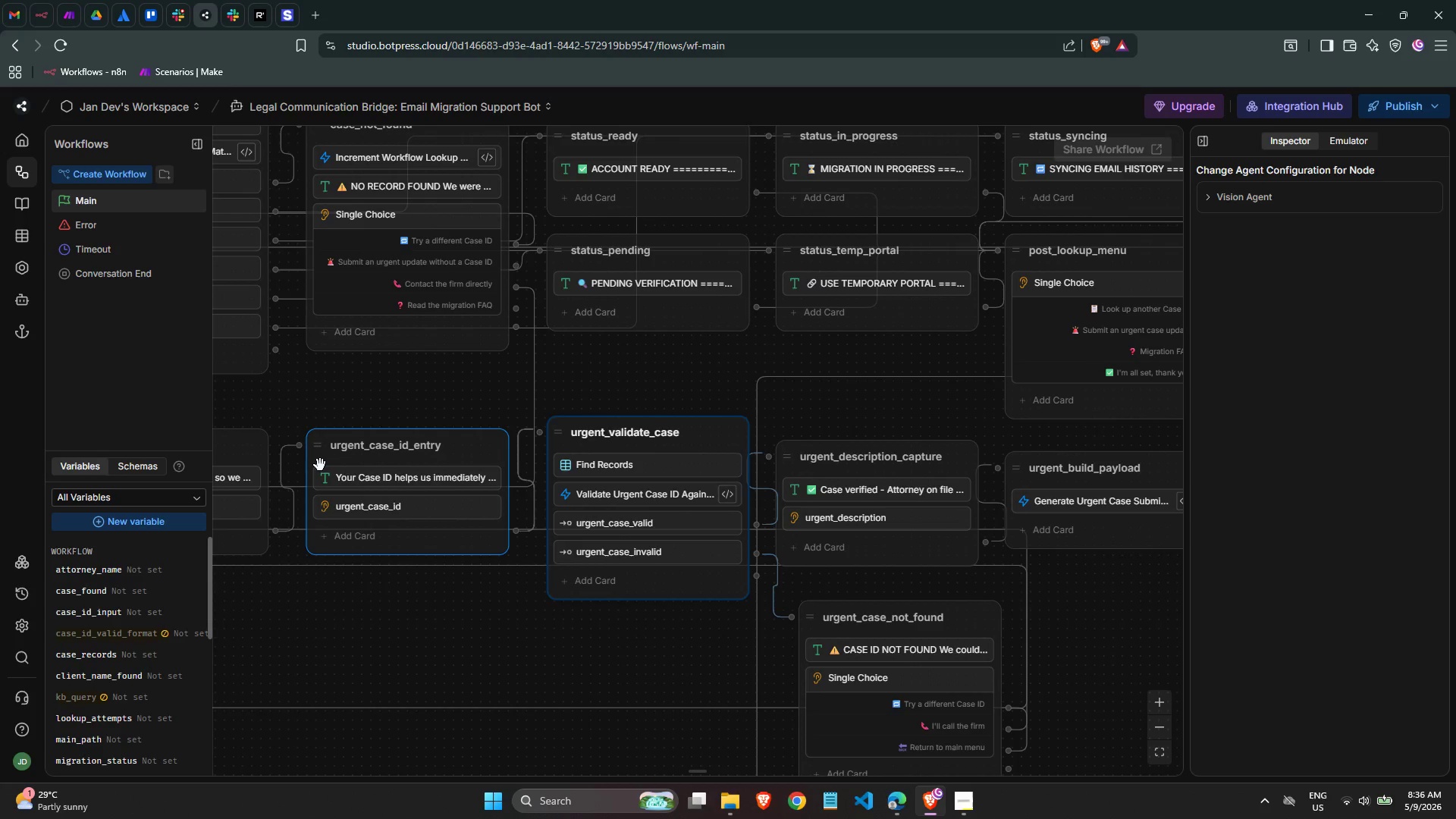 
wait(9.34)
 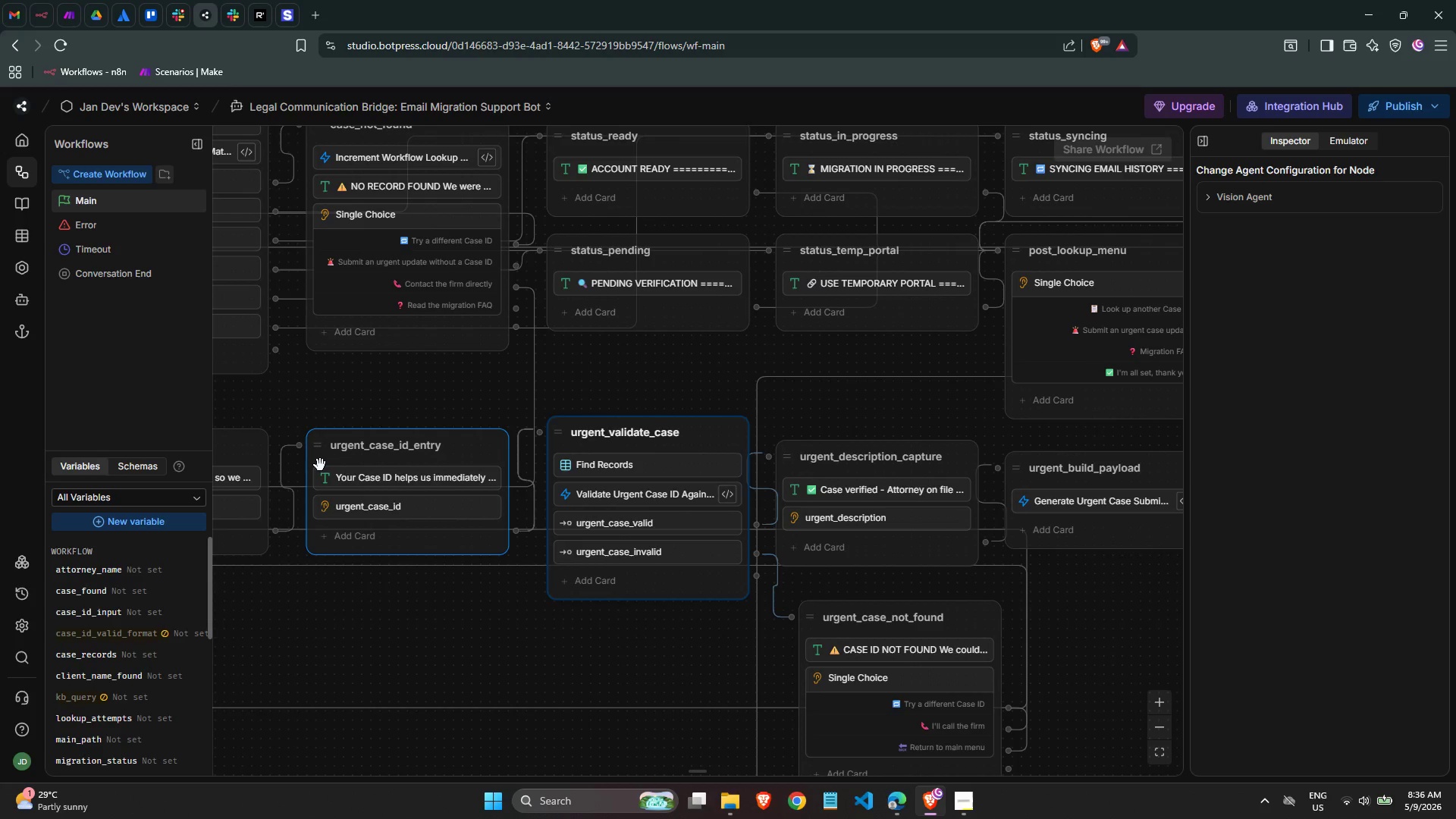 
left_click_drag(start_coordinate=[318, 447], to_coordinate=[319, 461])
 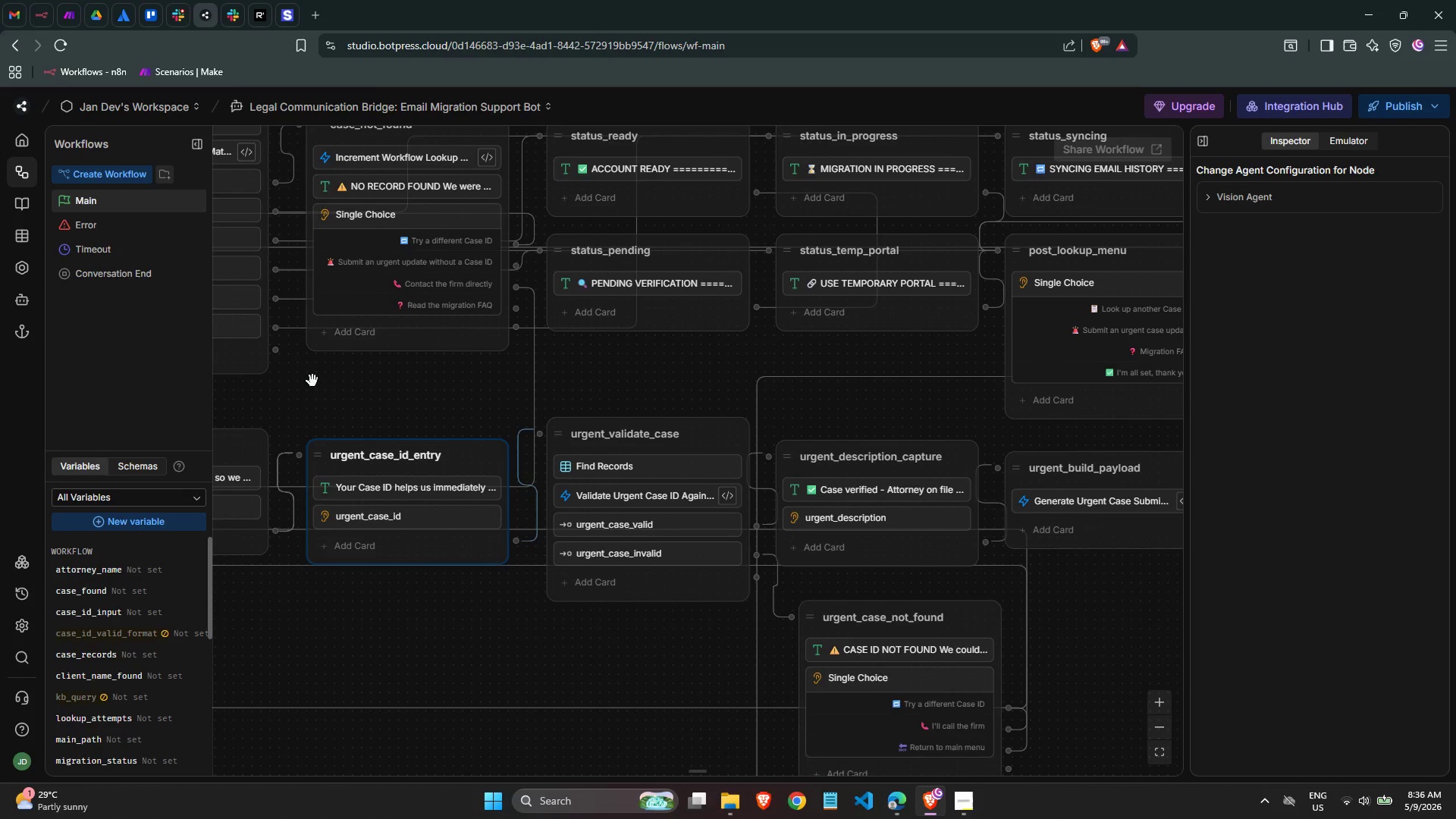 
wait(6.75)
 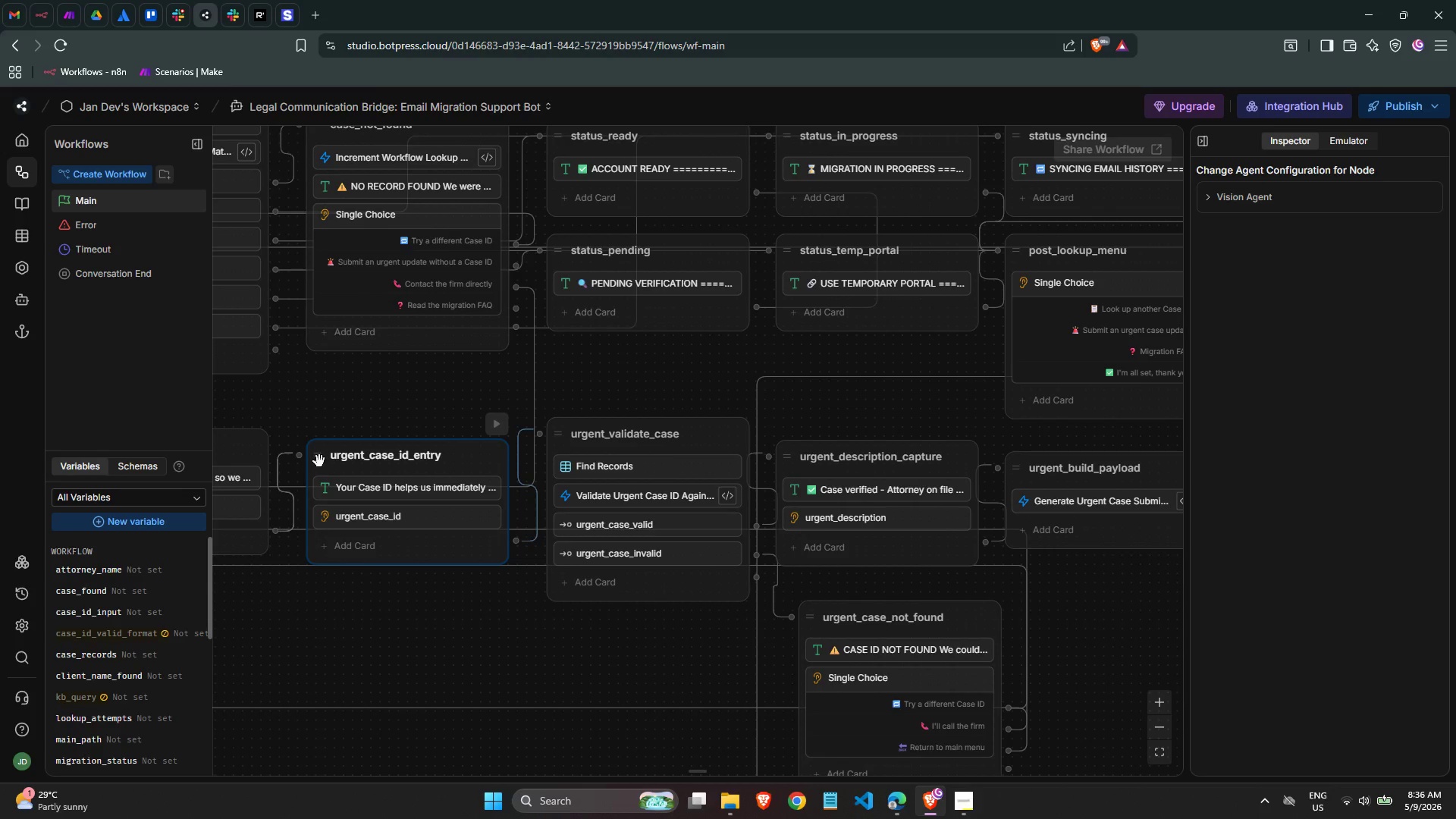 
left_click_drag(start_coordinate=[312, 496], to_coordinate=[312, 507])
 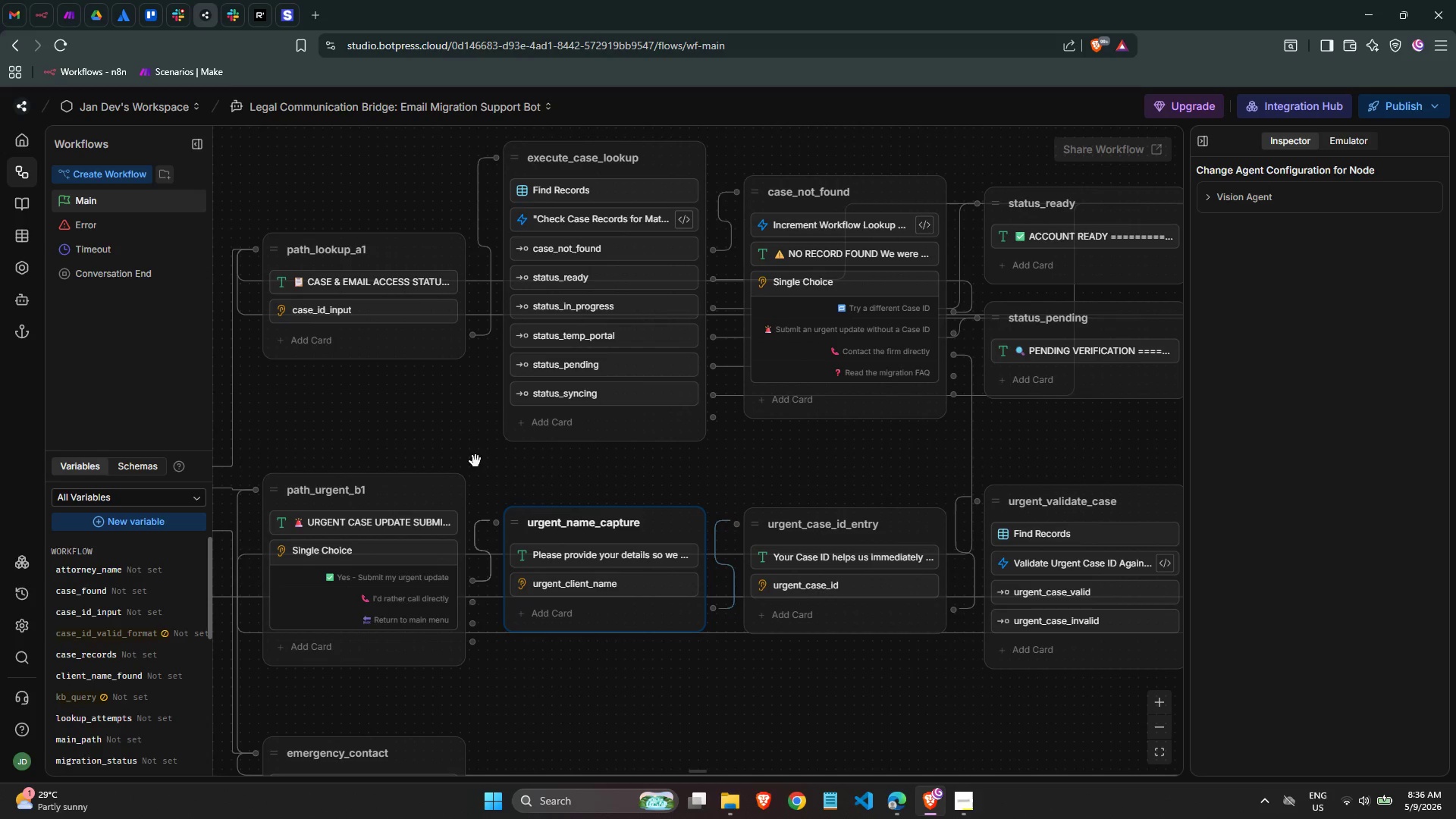 
scroll: coordinate [581, 488], scroll_direction: down, amount: 1.0
 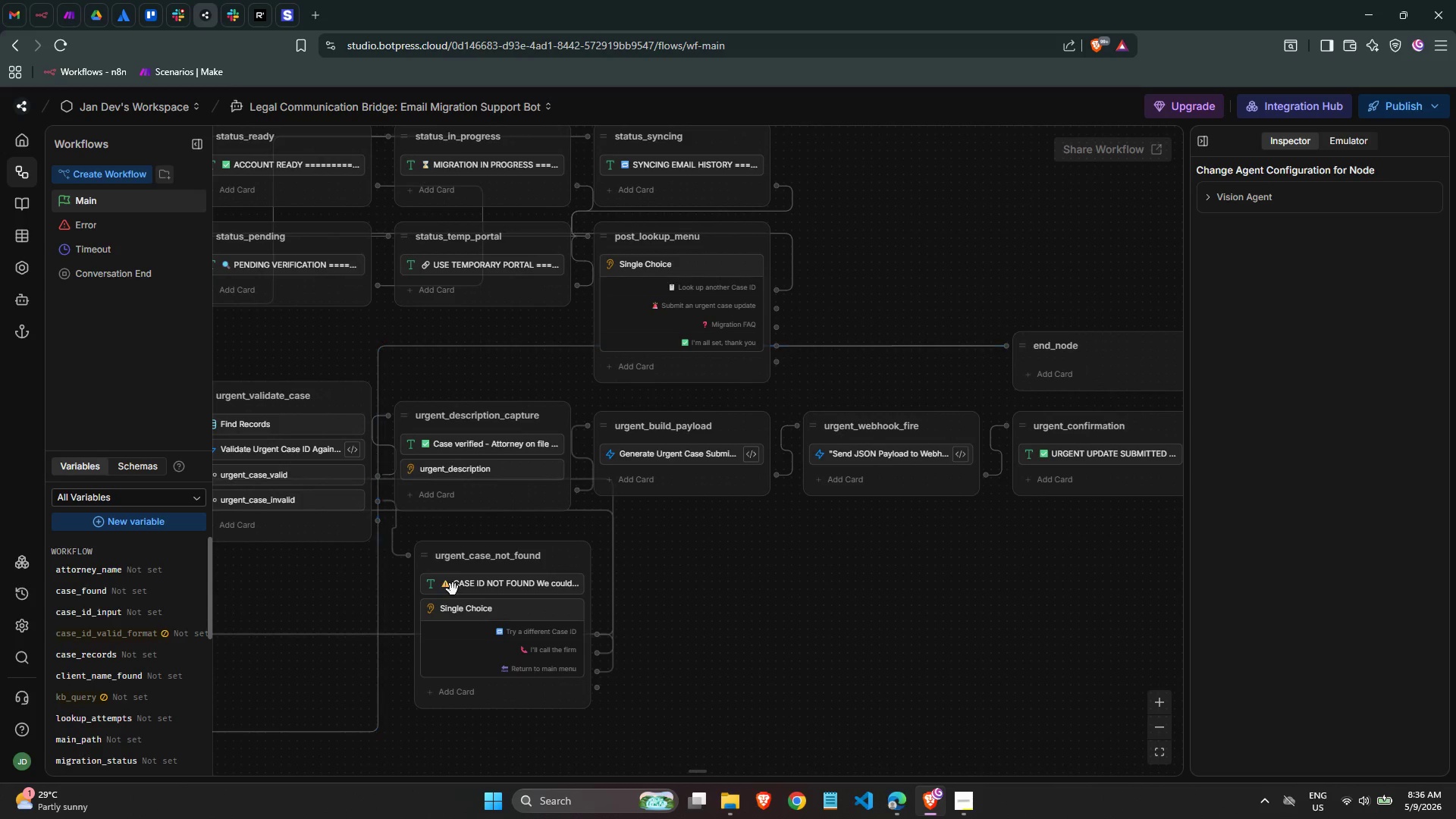 
left_click_drag(start_coordinate=[427, 554], to_coordinate=[411, 545])
 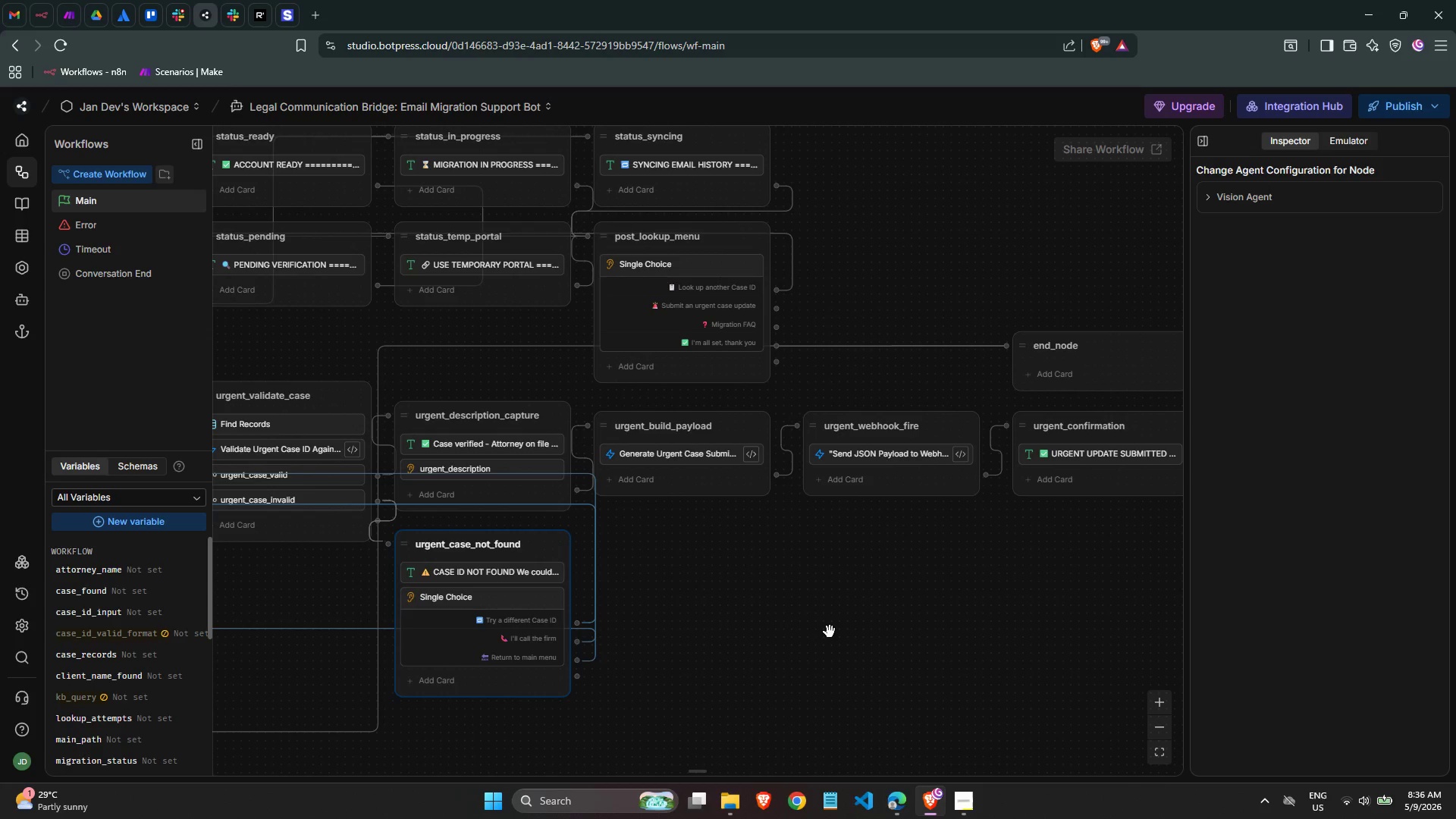 
middle_click([830, 632])
 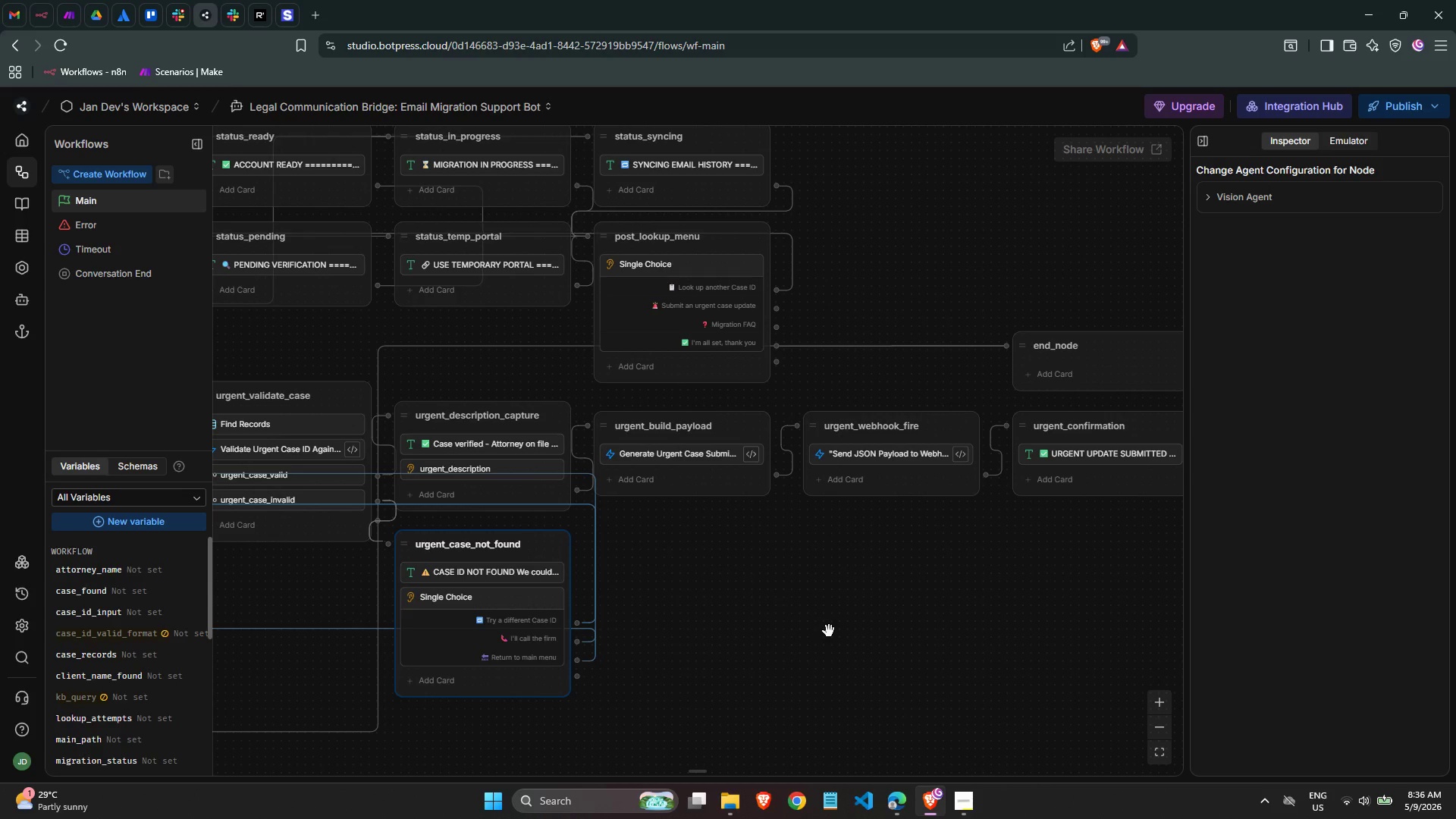 
wait(10.26)
 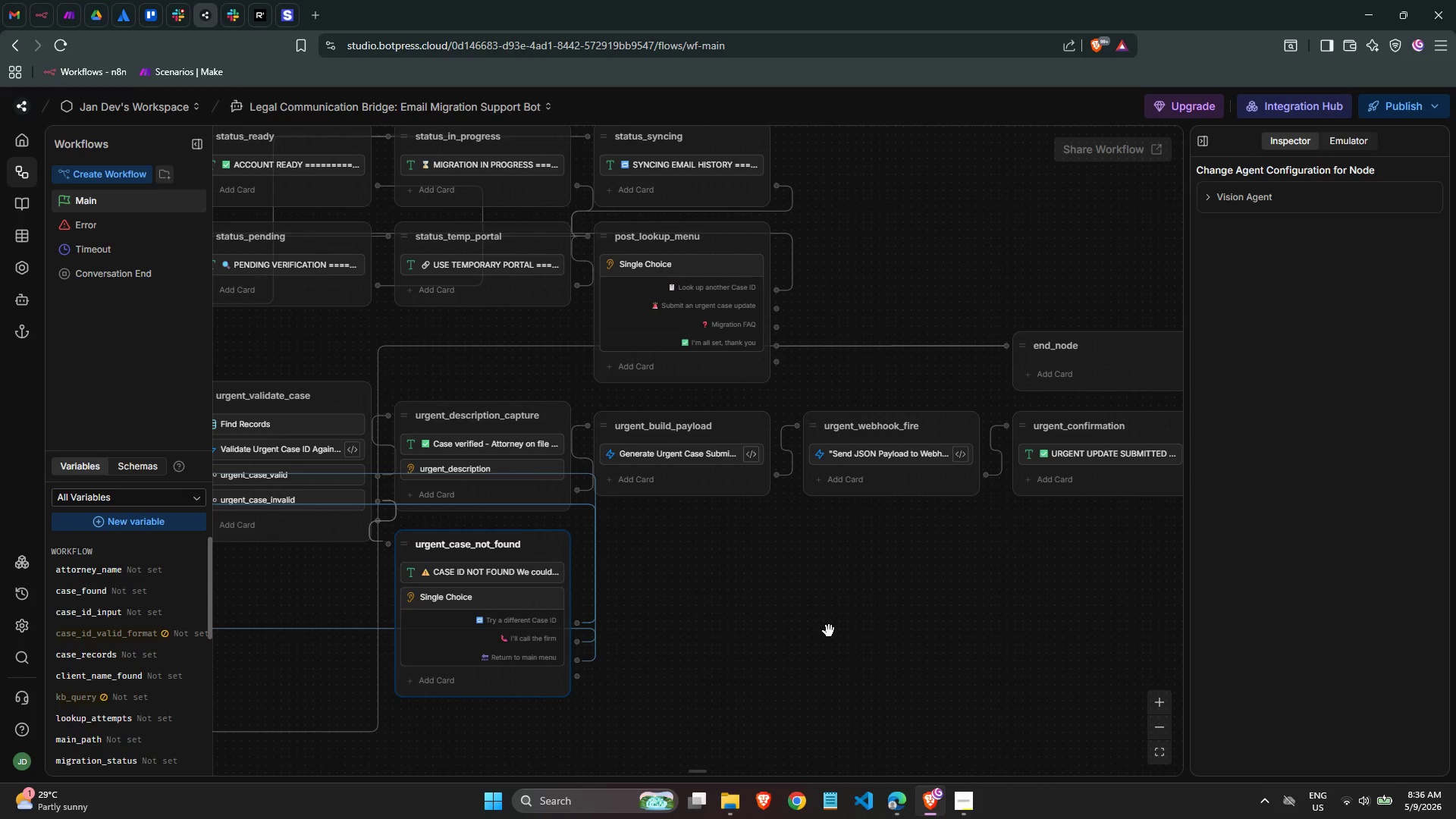 
scroll: coordinate [401, 622], scroll_direction: up, amount: 2.0
 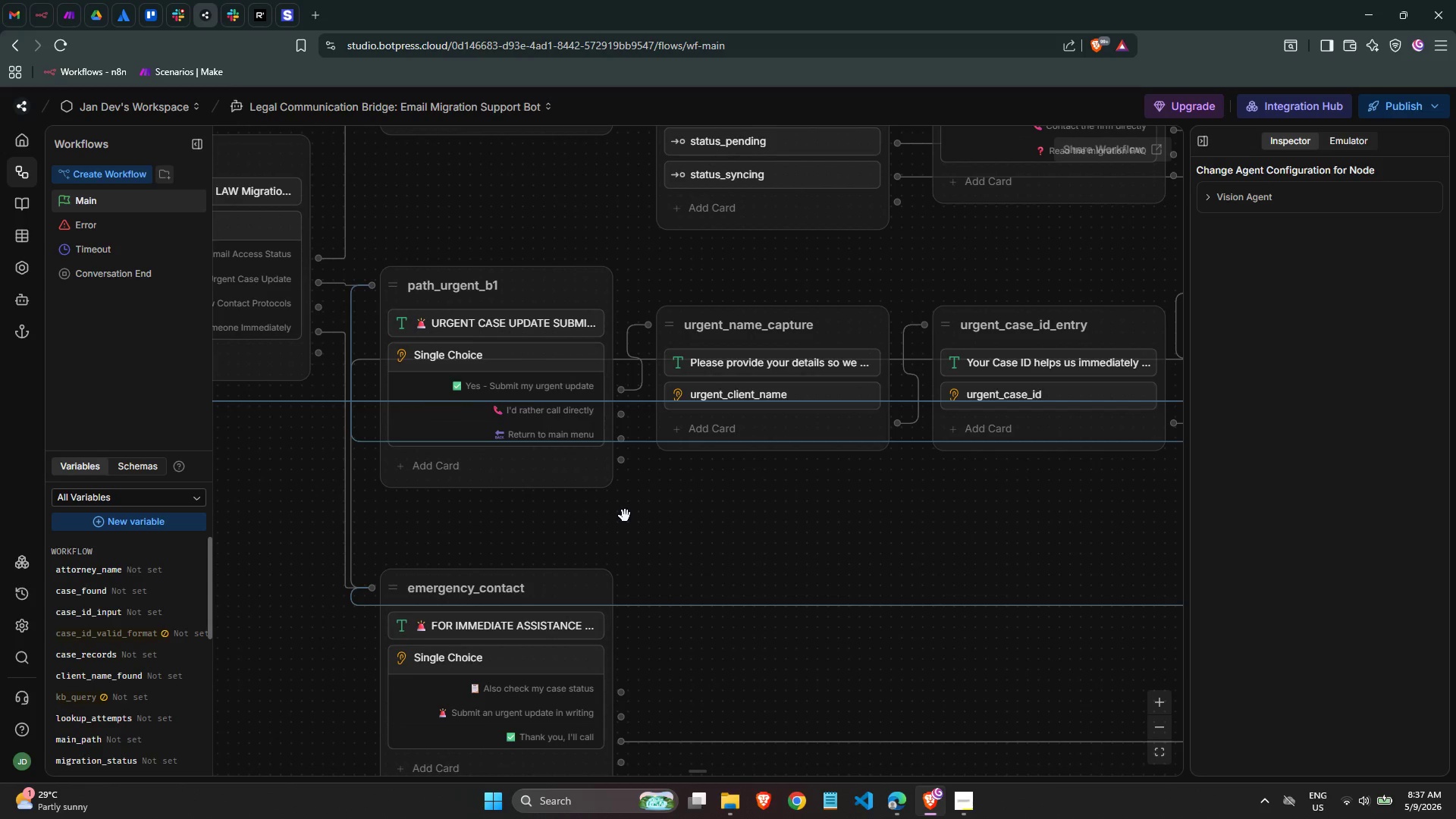 
wait(17.31)
 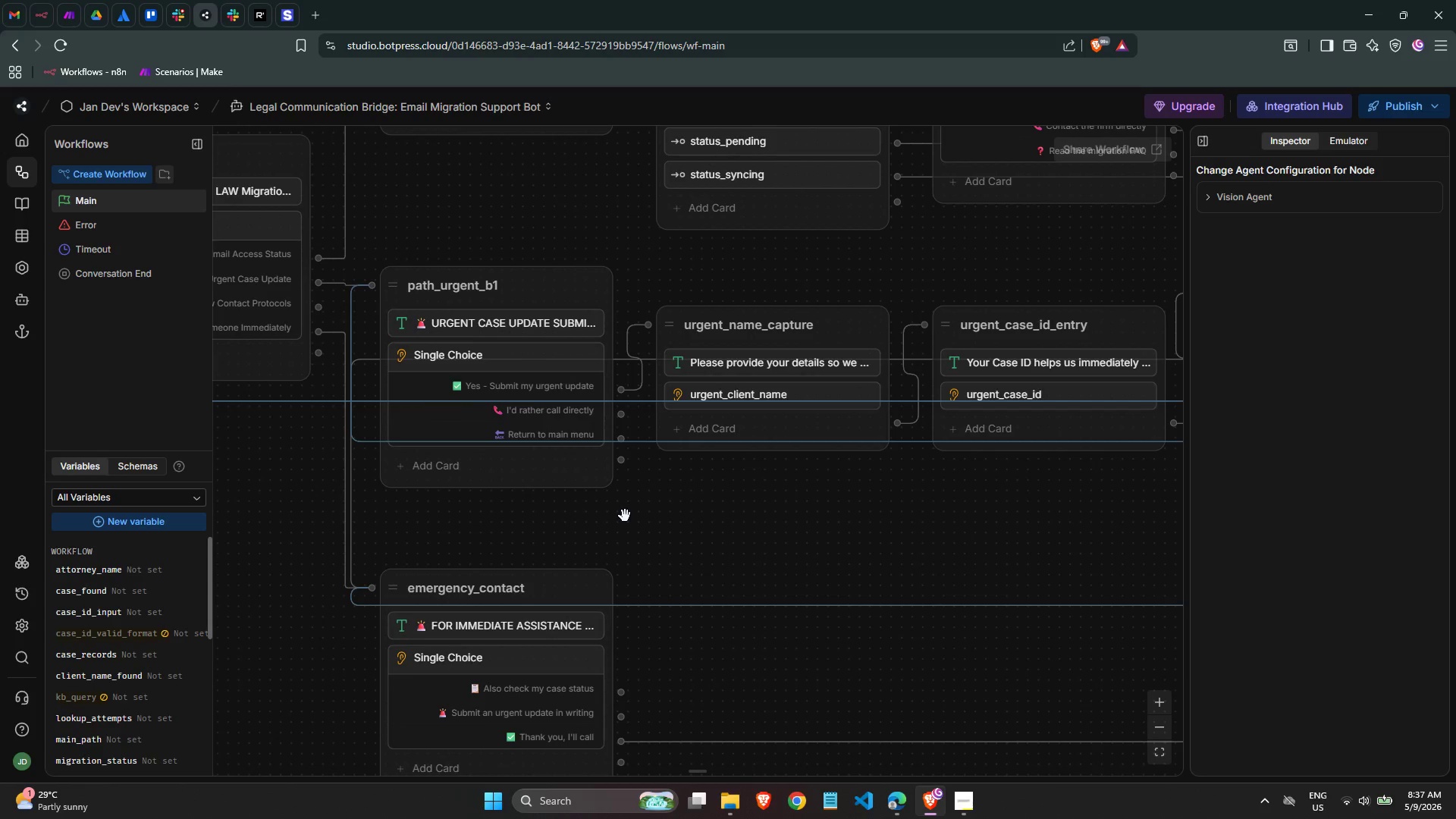 
left_click_drag(start_coordinate=[480, 559], to_coordinate=[481, 657])
 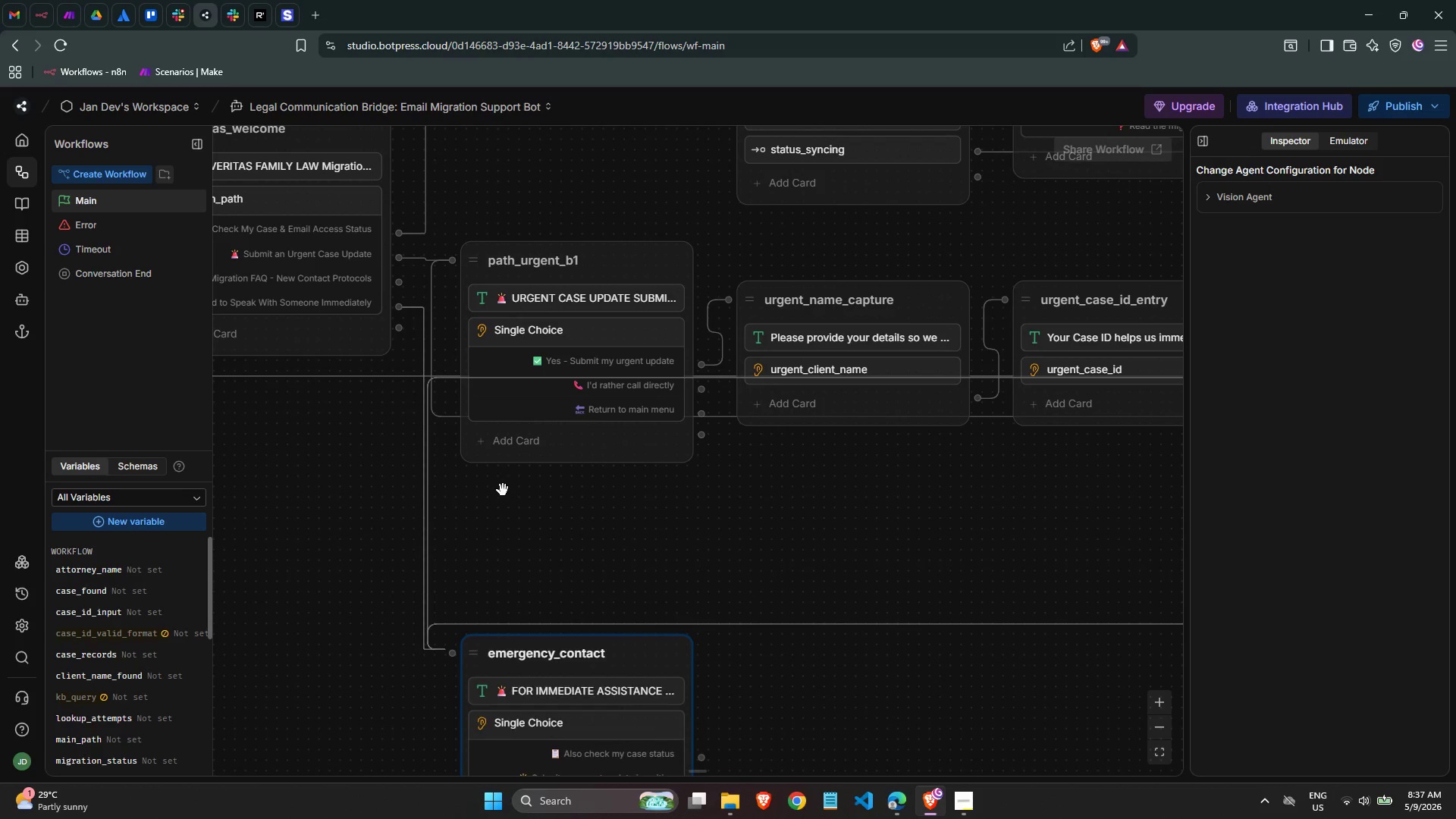 
right_click([484, 498])
 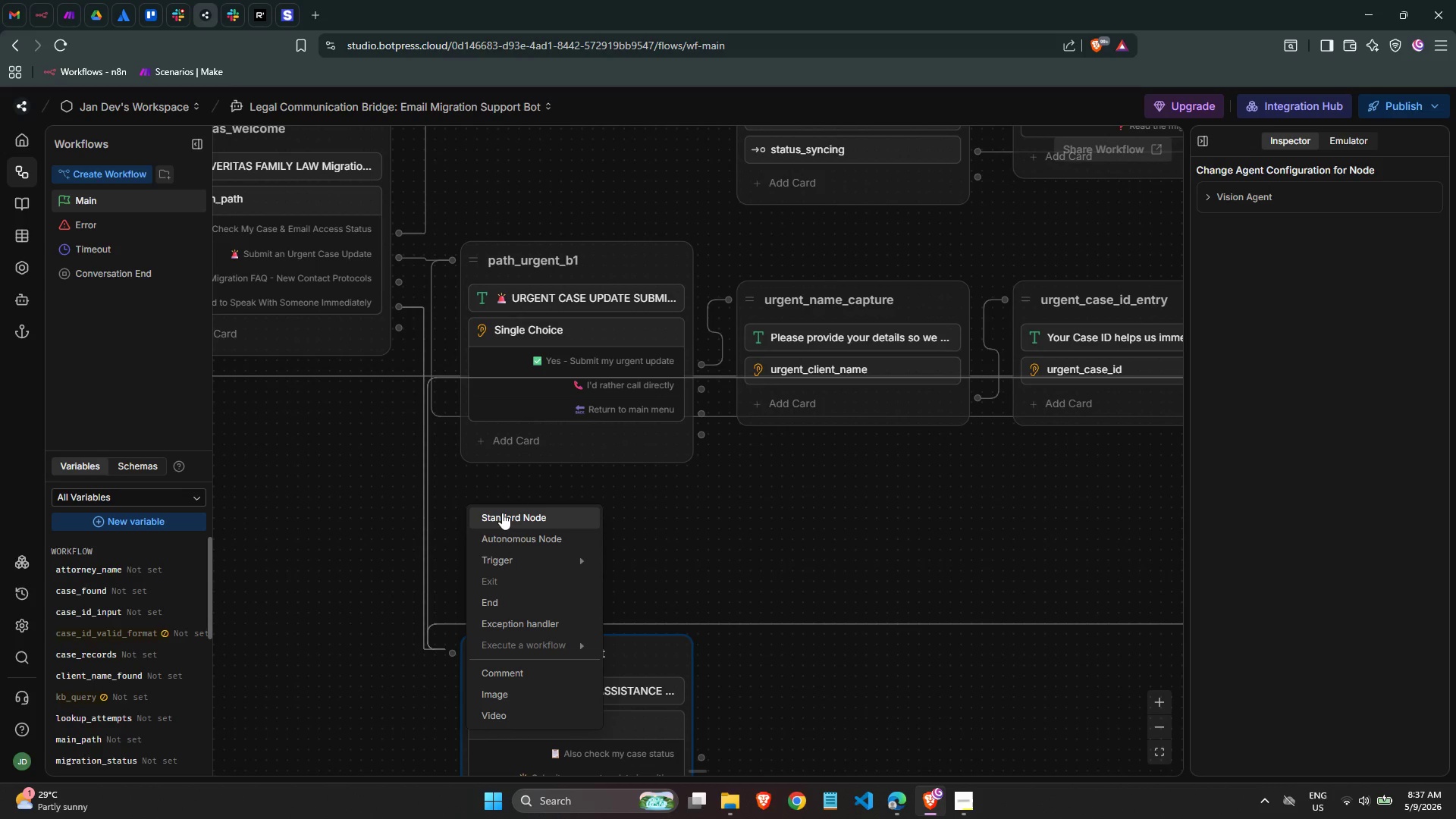 
left_click([502, 514])
 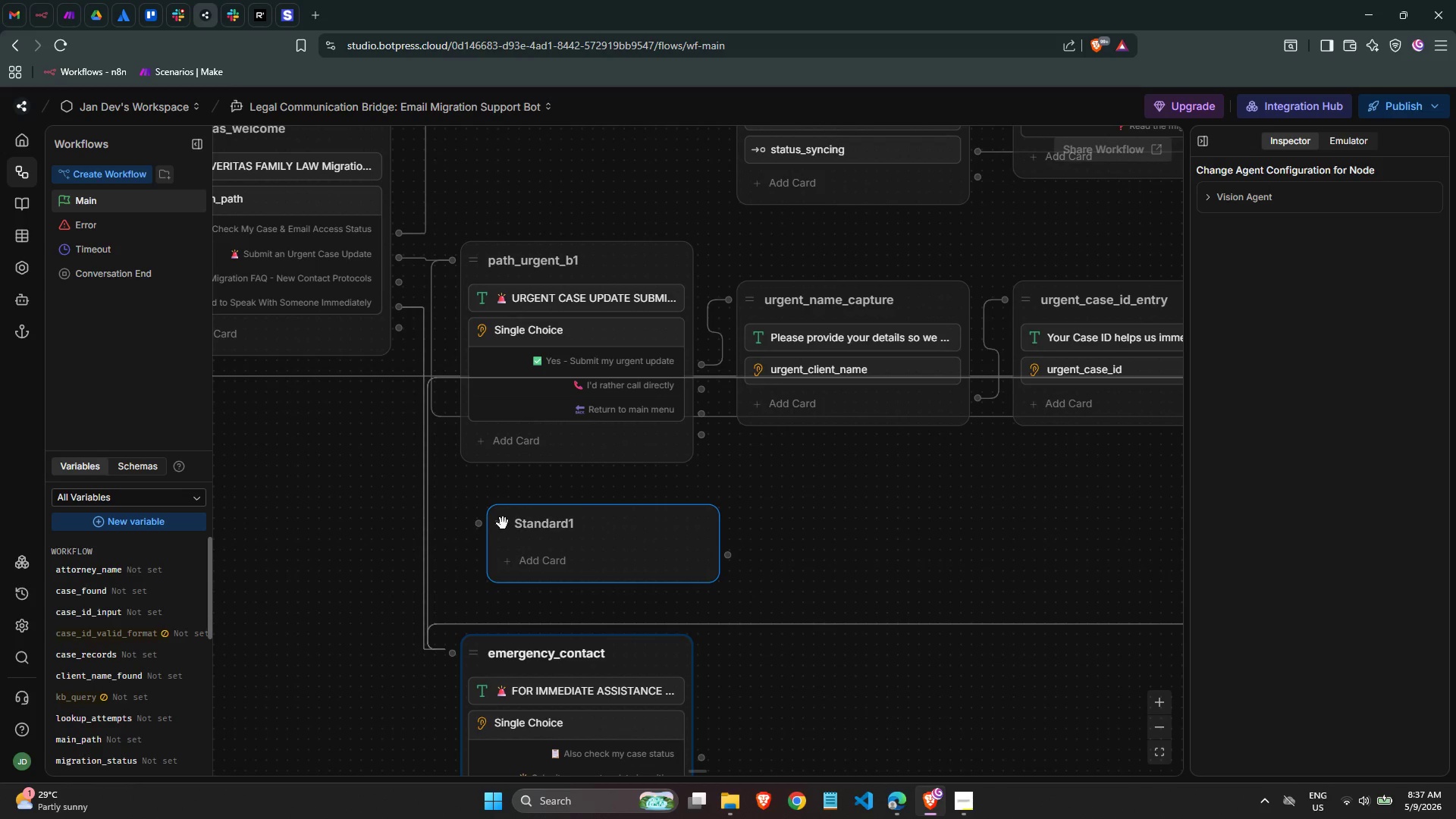 
left_click_drag(start_coordinate=[500, 523], to_coordinate=[471, 507])
 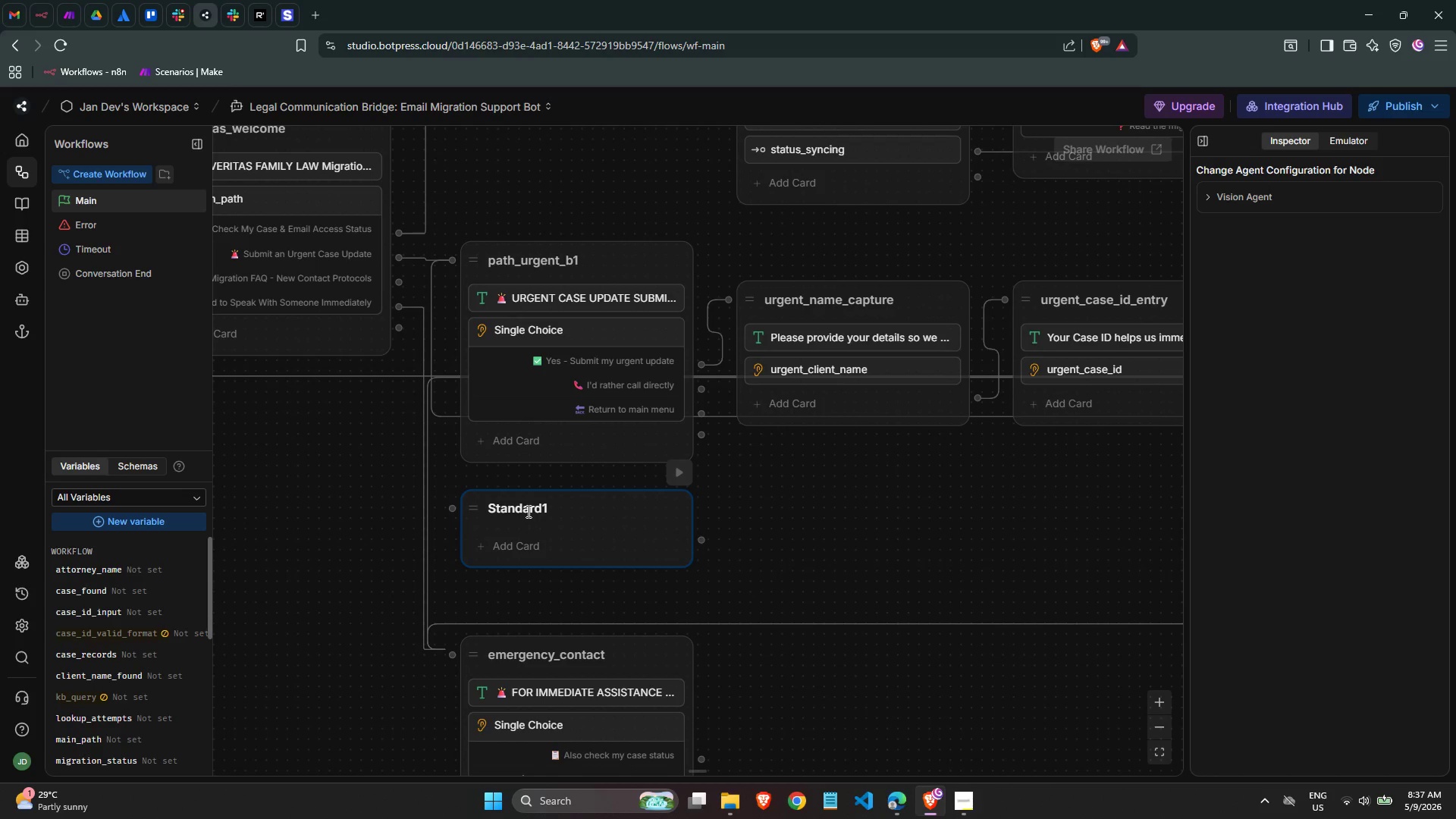 
double_click([527, 511])
 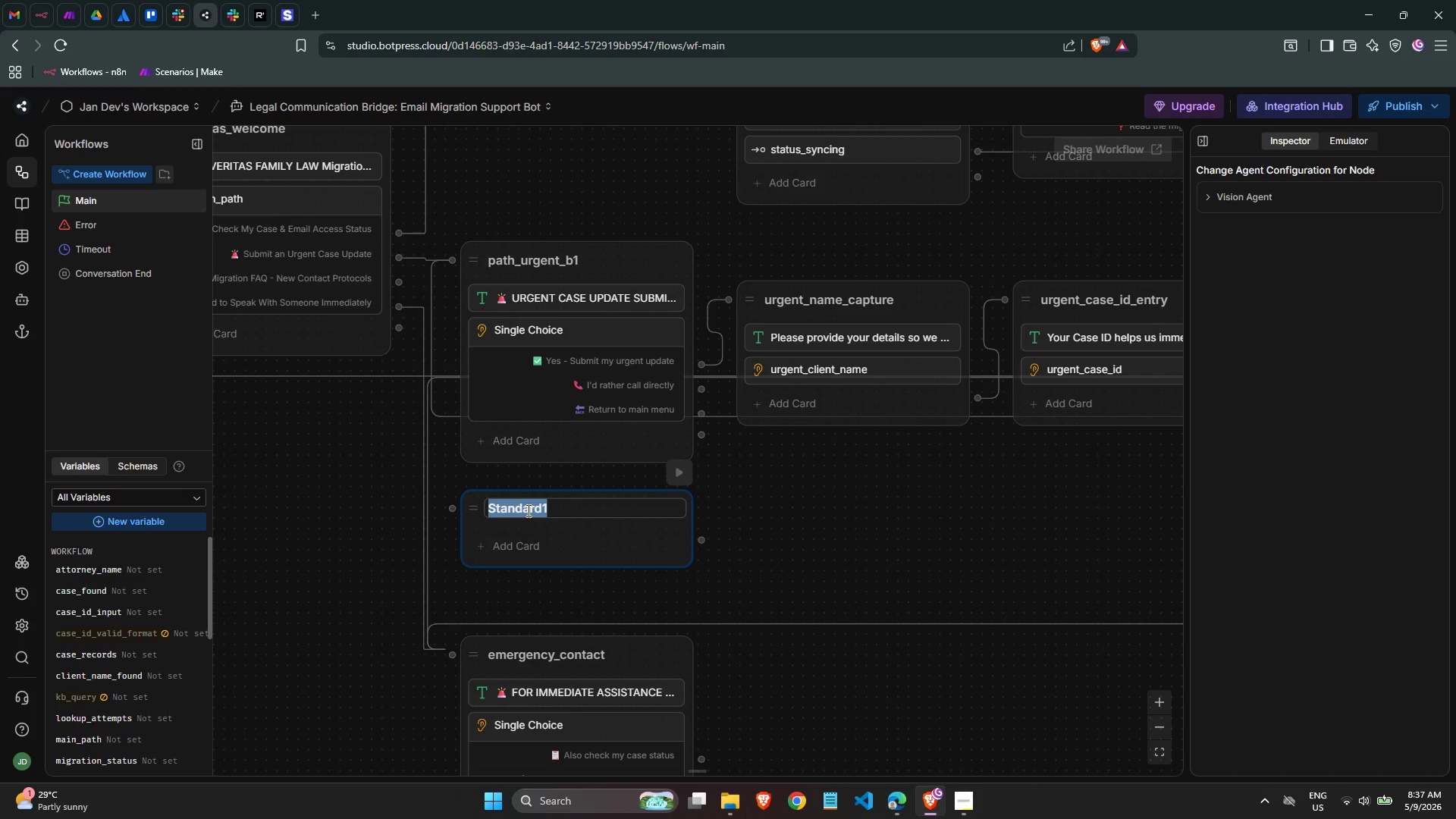 
wait(14.78)
 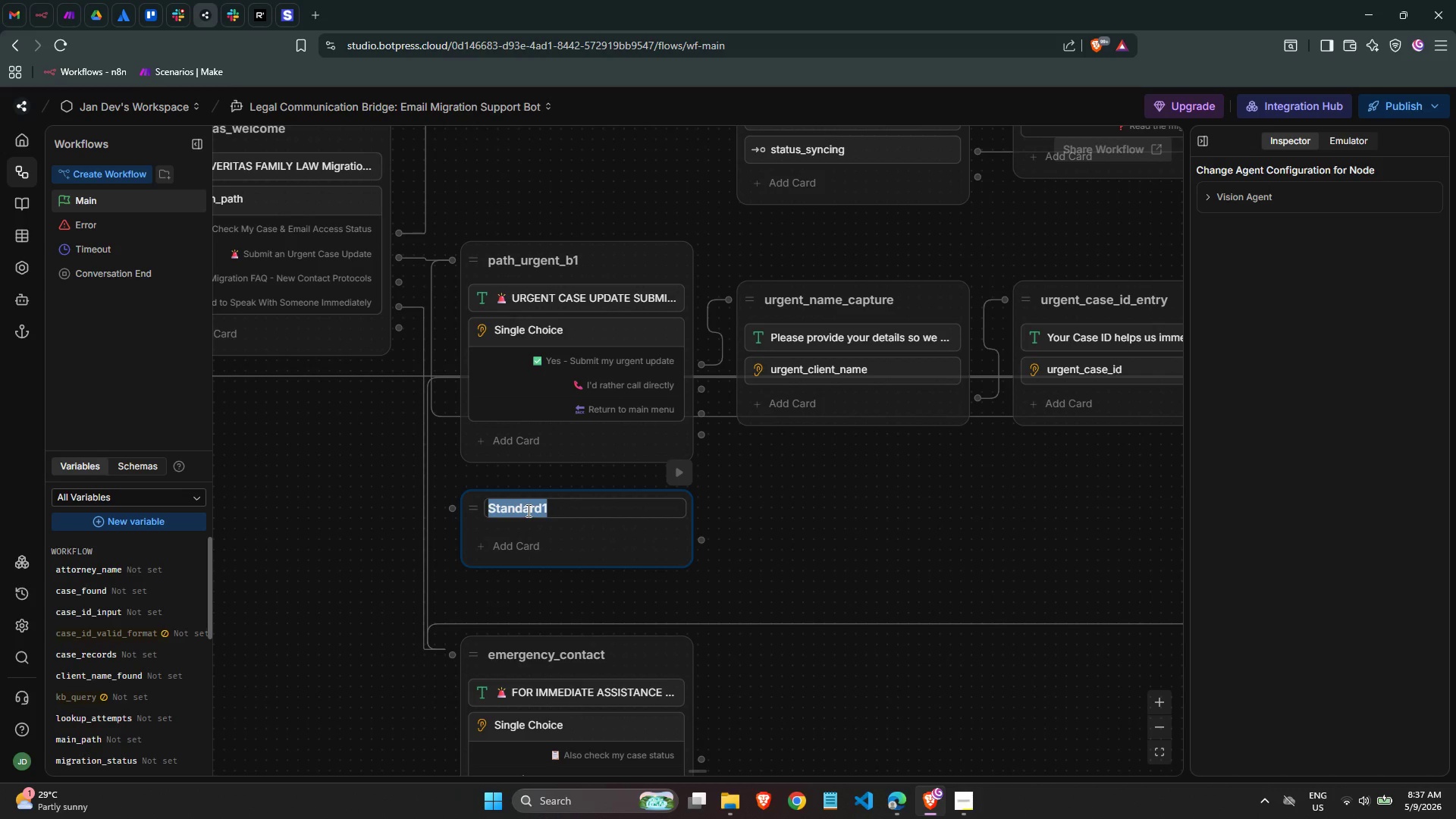 
type(path_fa)
 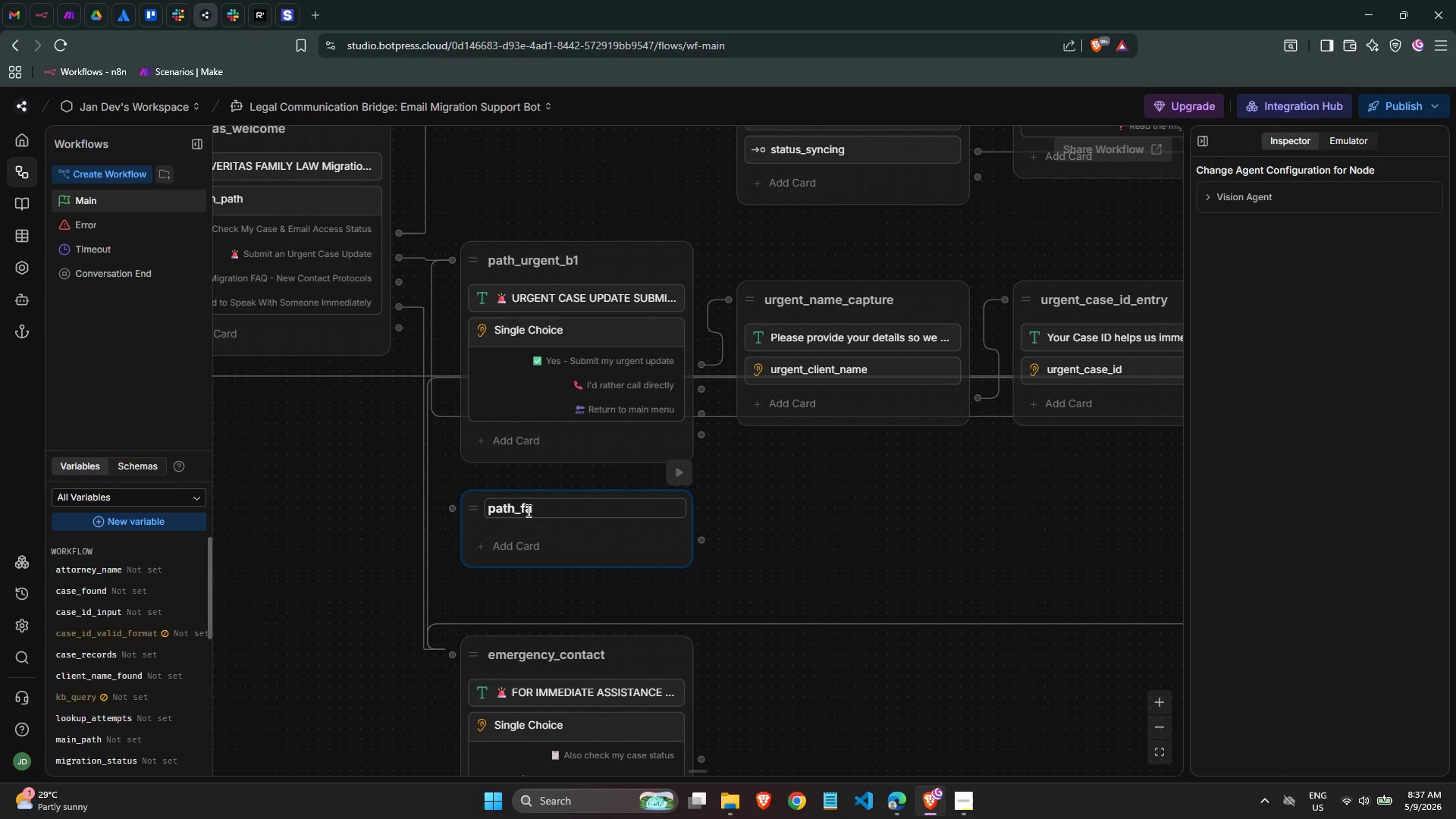 
type(q_c1)
 